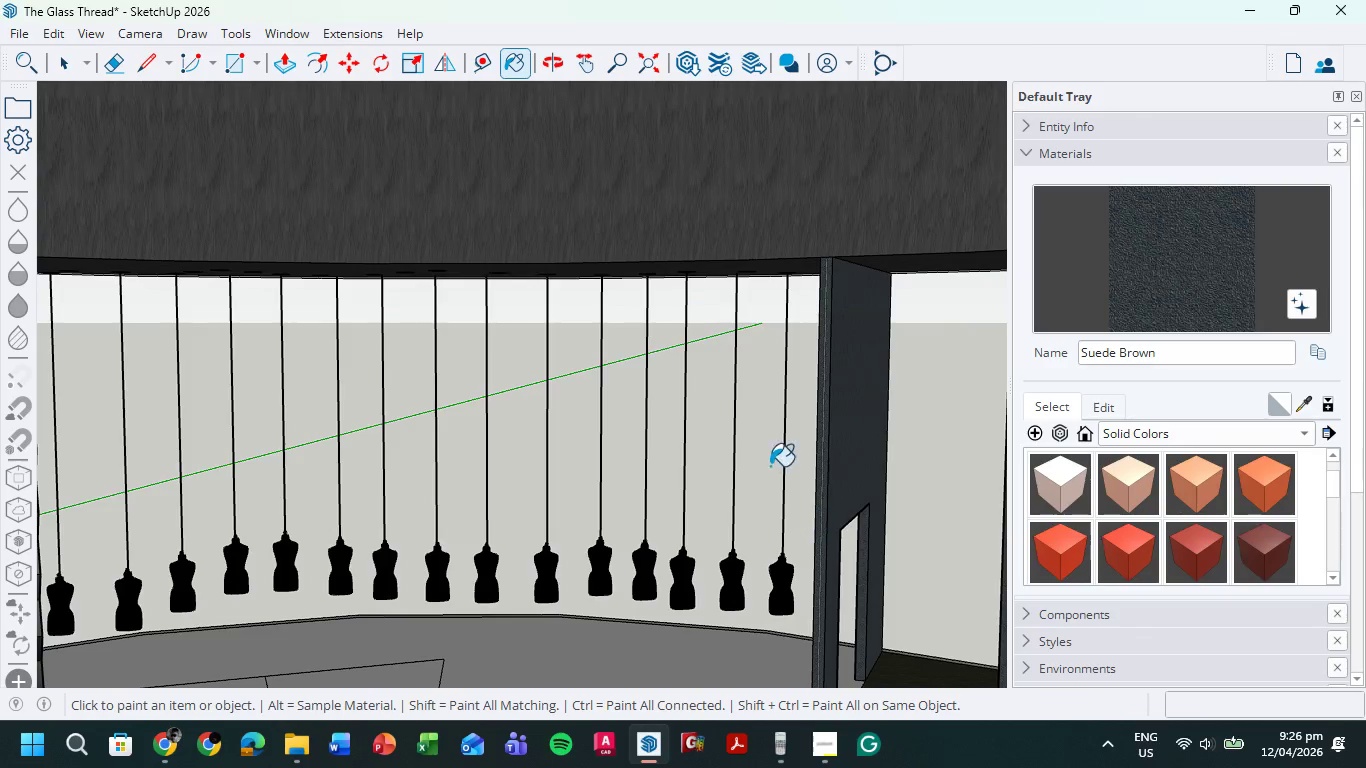 
scroll: coordinate [661, 522], scroll_direction: down, amount: 5.0
 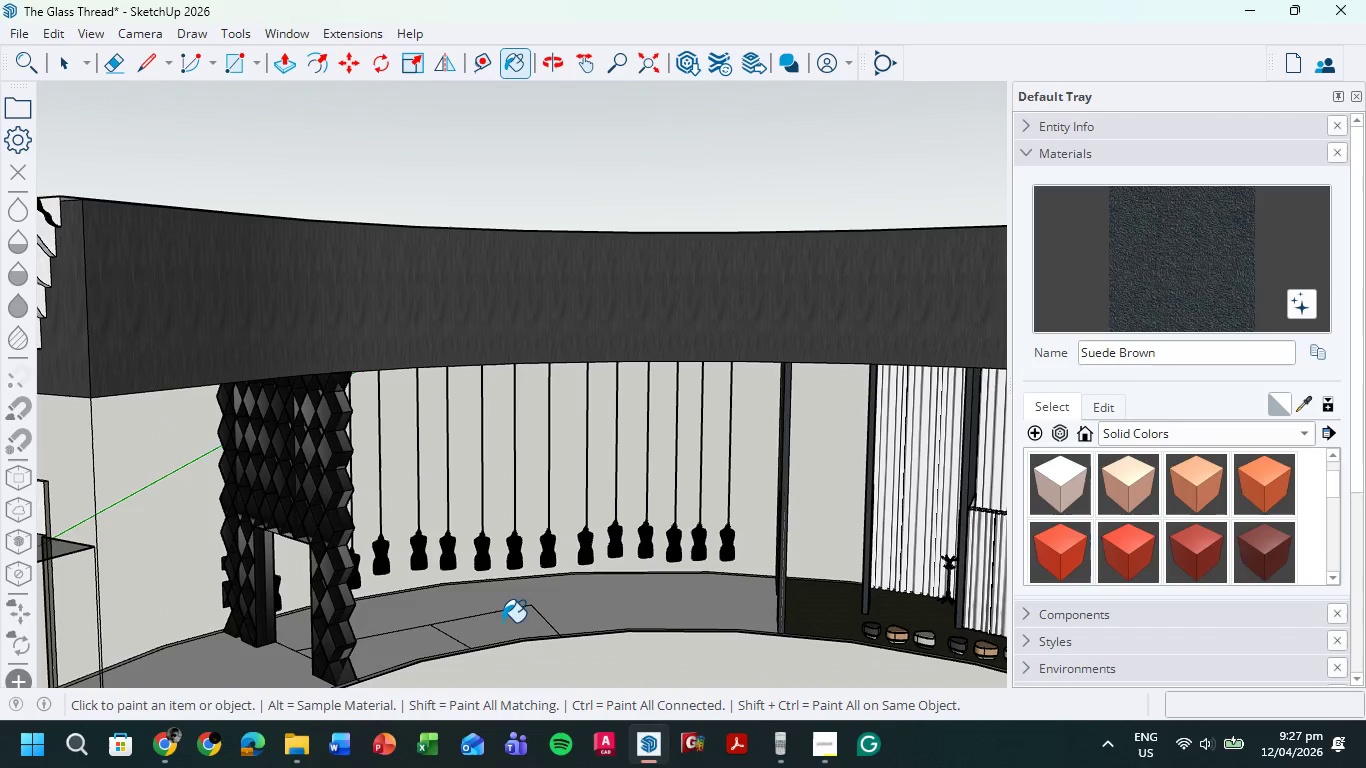 
hold_key(key=ShiftLeft, duration=0.48)
 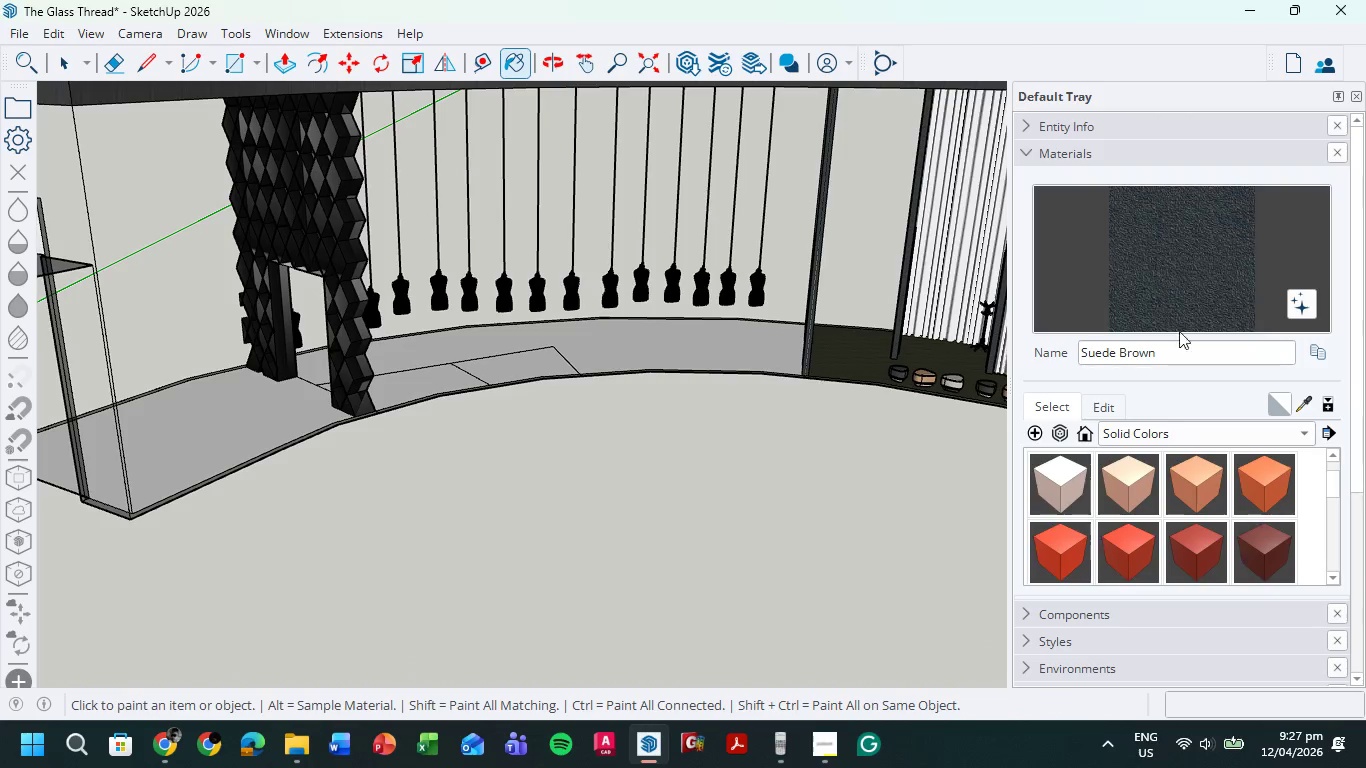 
left_click([1299, 408])
 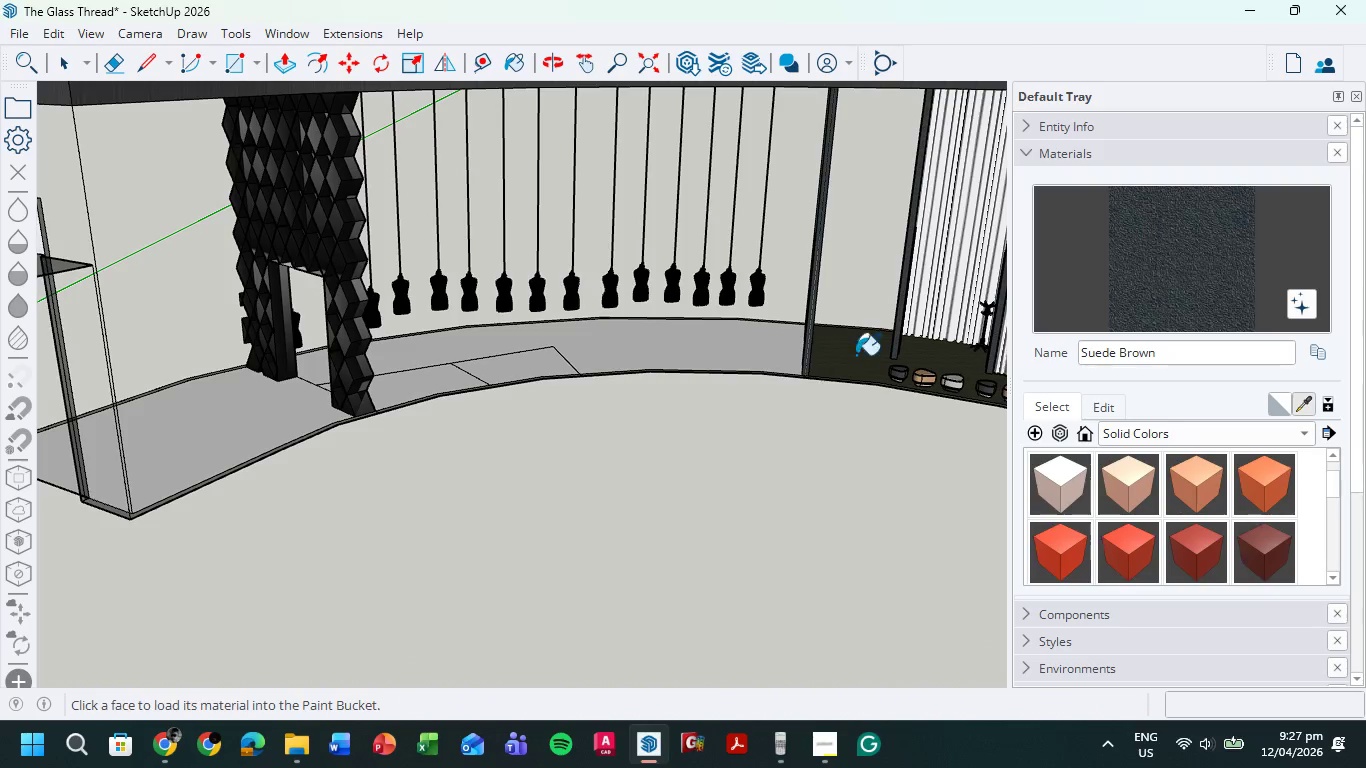 
double_click([732, 352])
 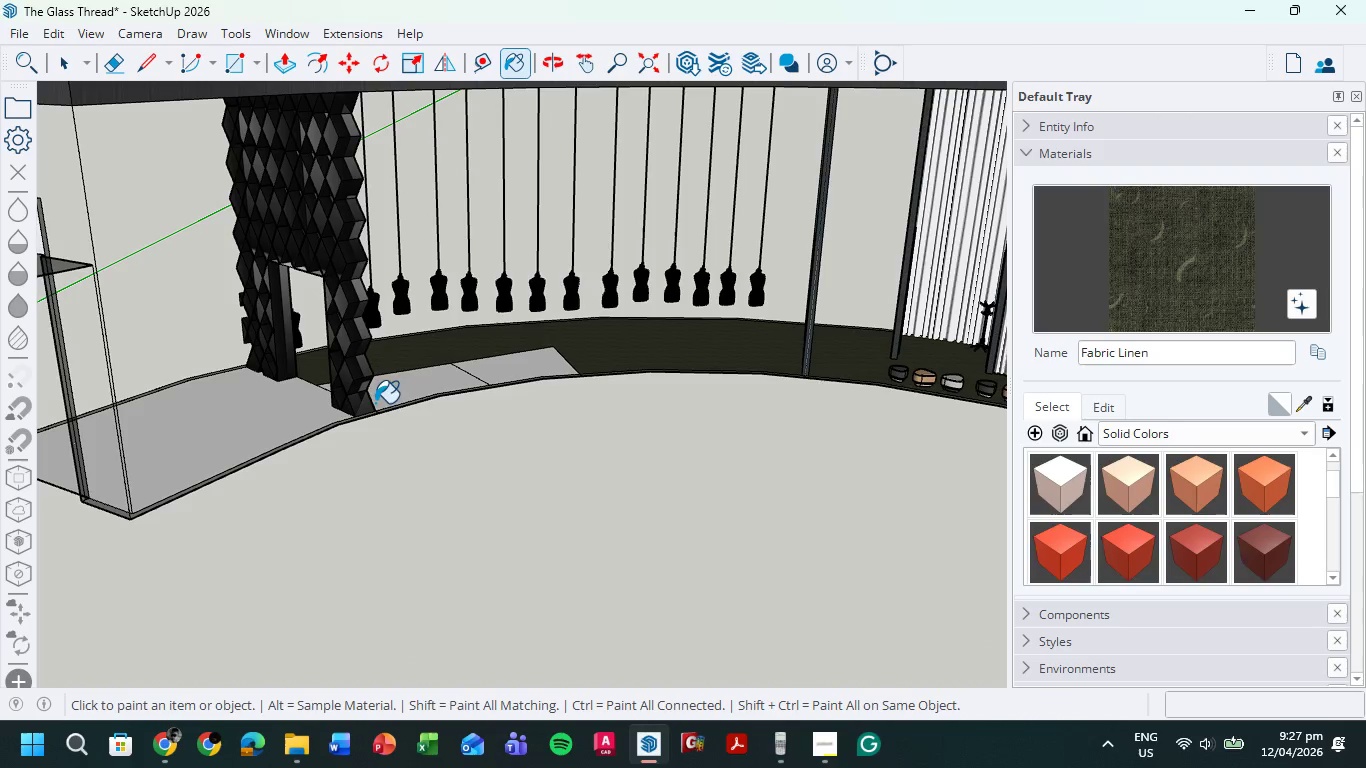 
left_click([267, 409])
 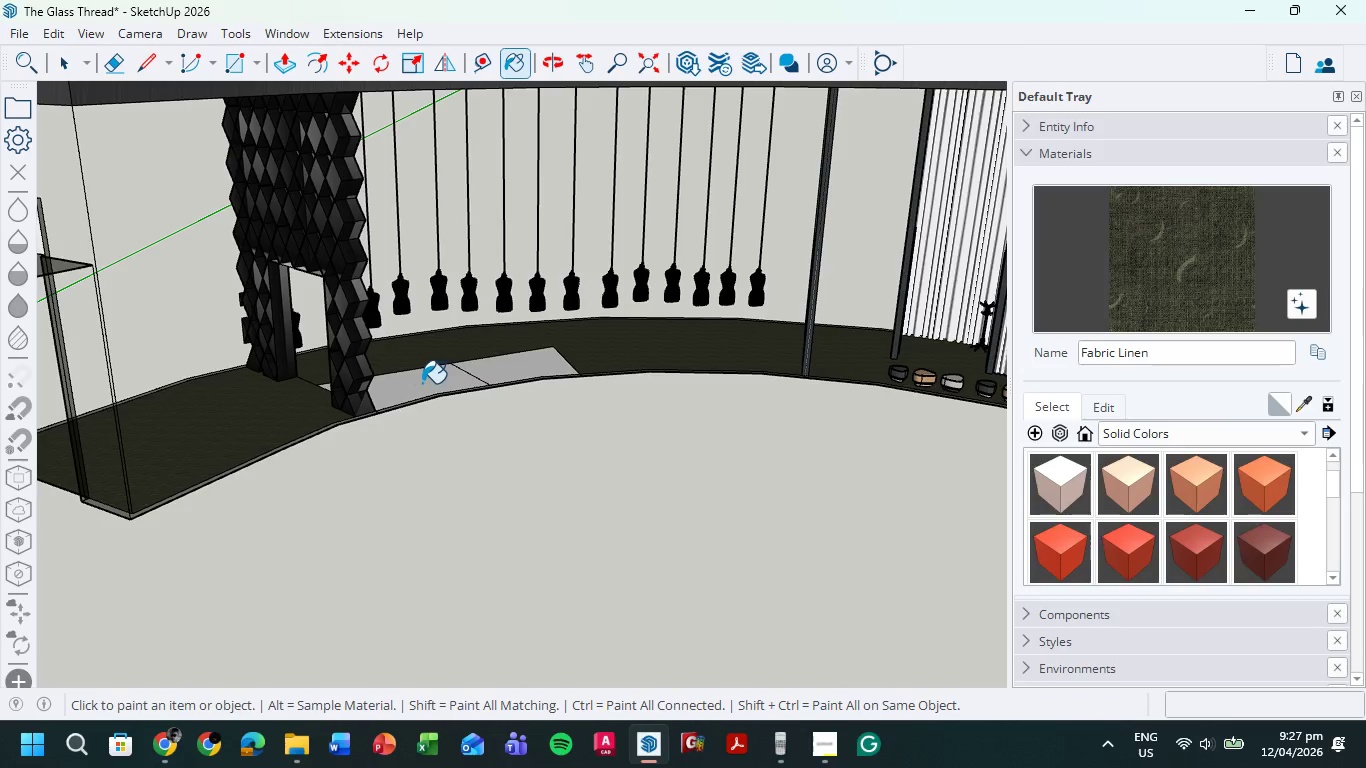 
double_click([521, 370])
 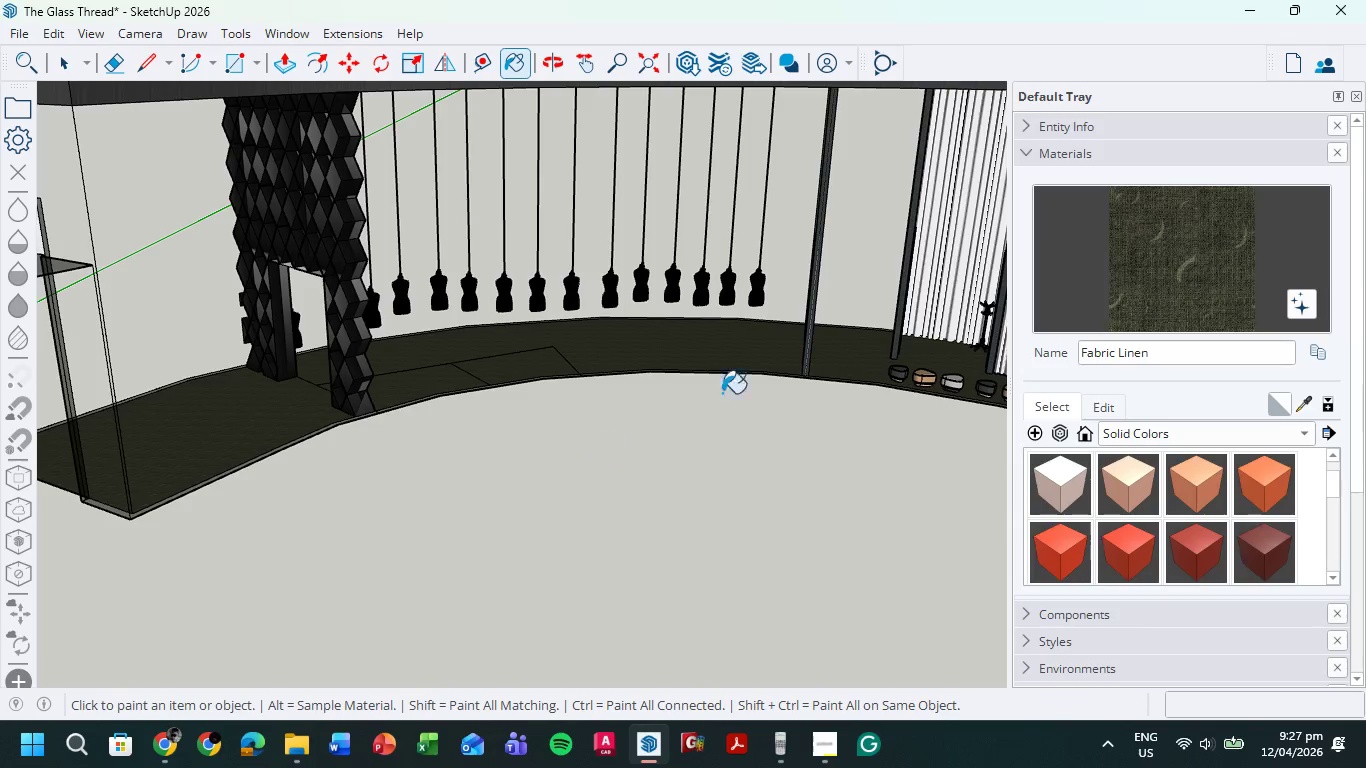 
hold_key(key=ShiftLeft, duration=0.45)
 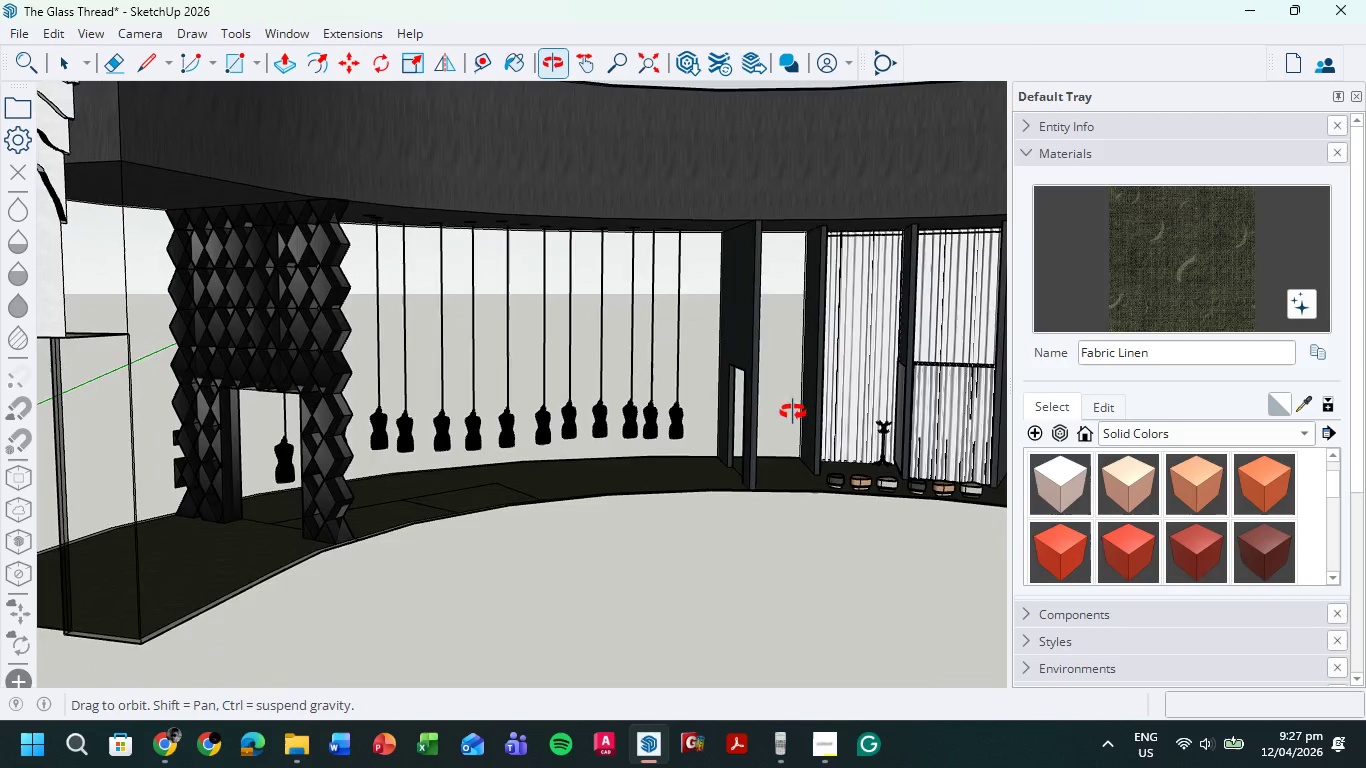 
scroll: coordinate [600, 377], scroll_direction: up, amount: 6.0
 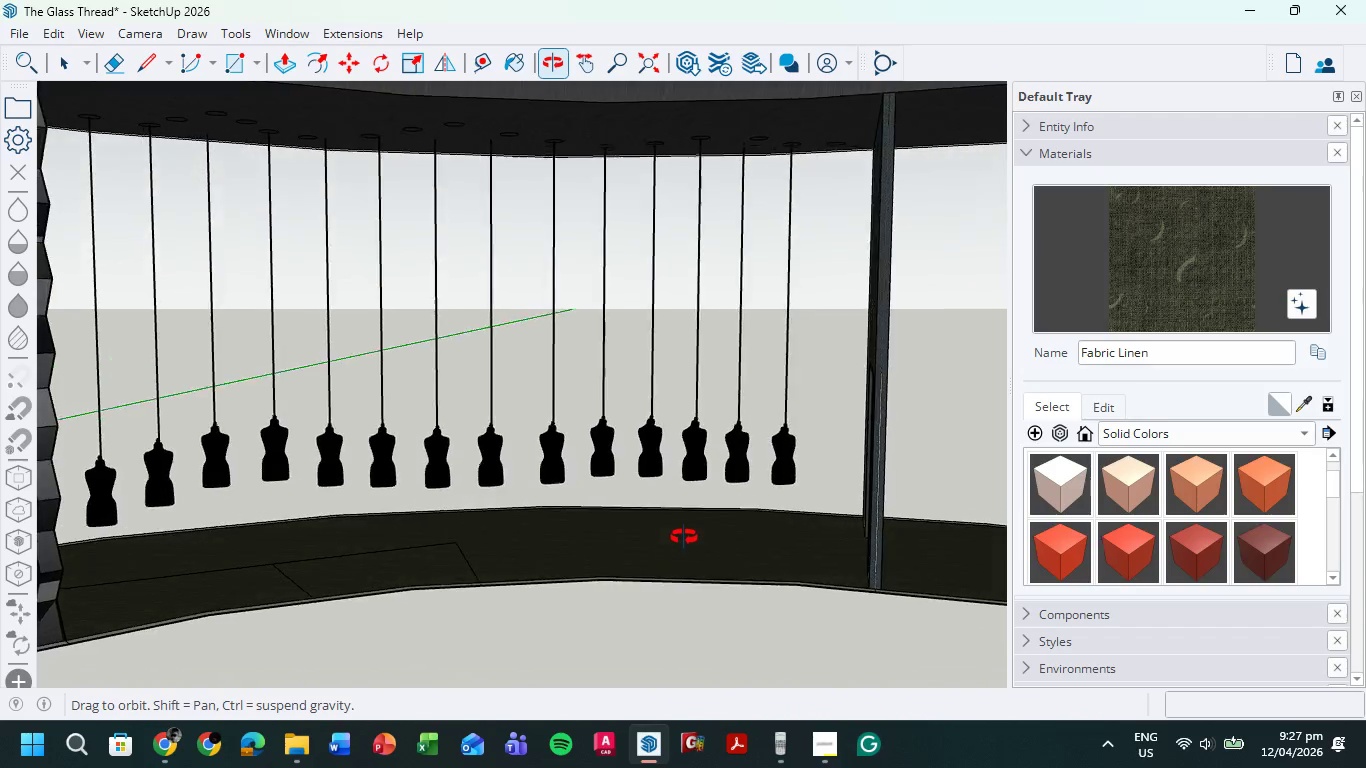 
hold_key(key=ShiftLeft, duration=0.36)
 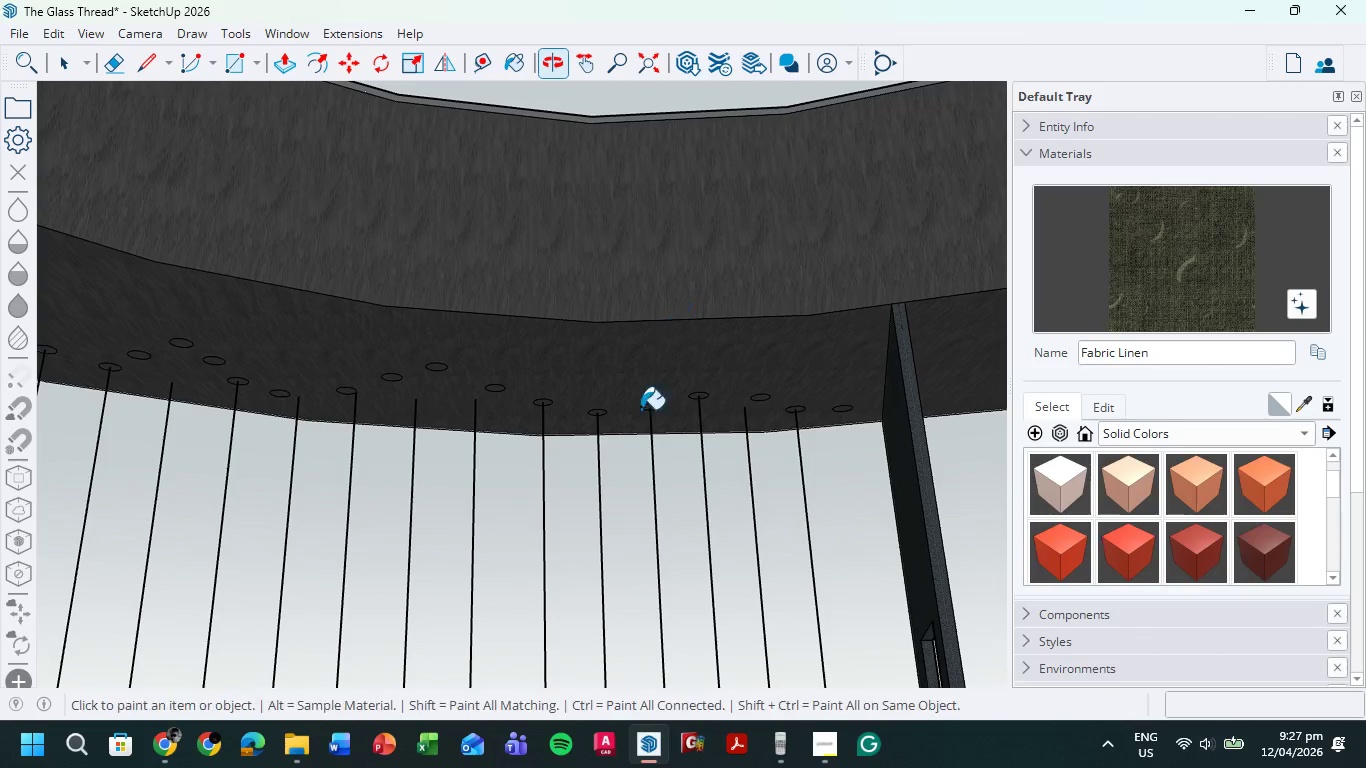 
scroll: coordinate [615, 444], scroll_direction: up, amount: 7.0
 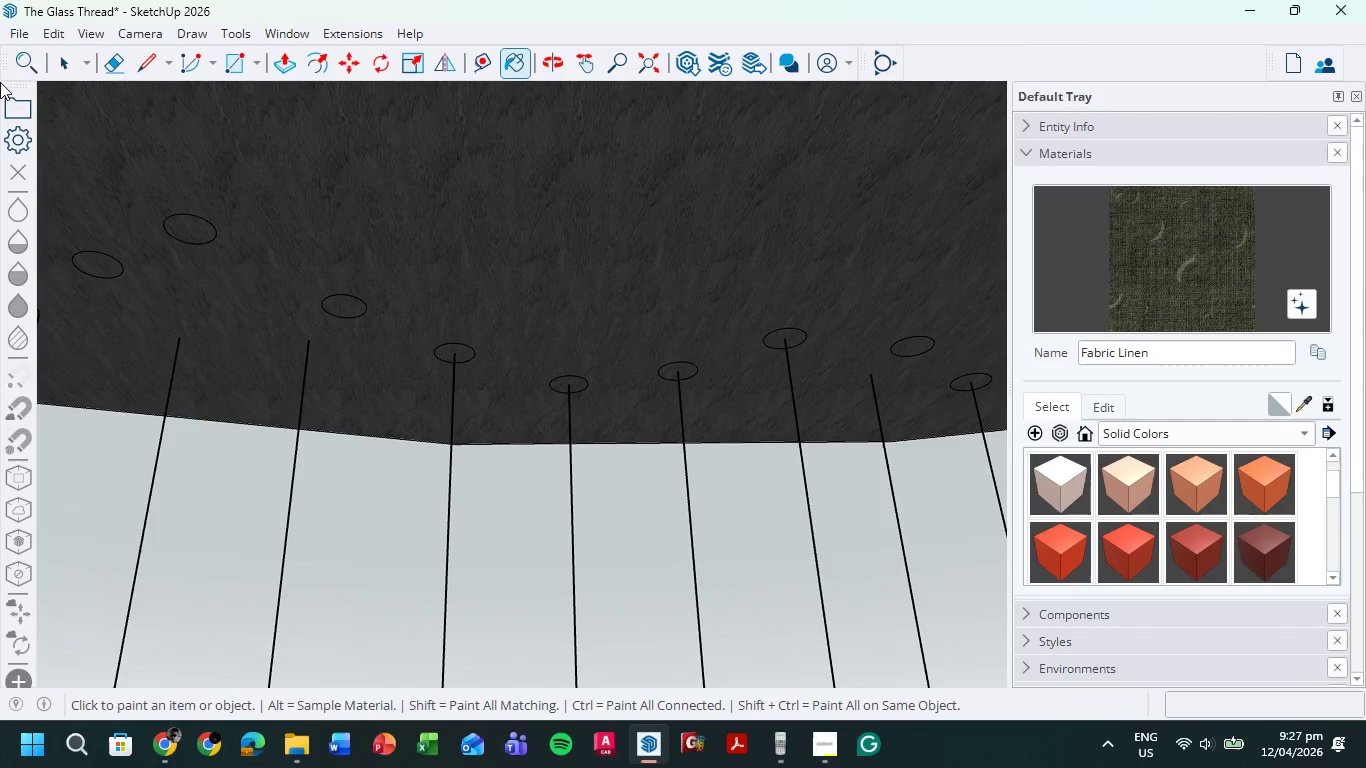 
left_click([61, 56])
 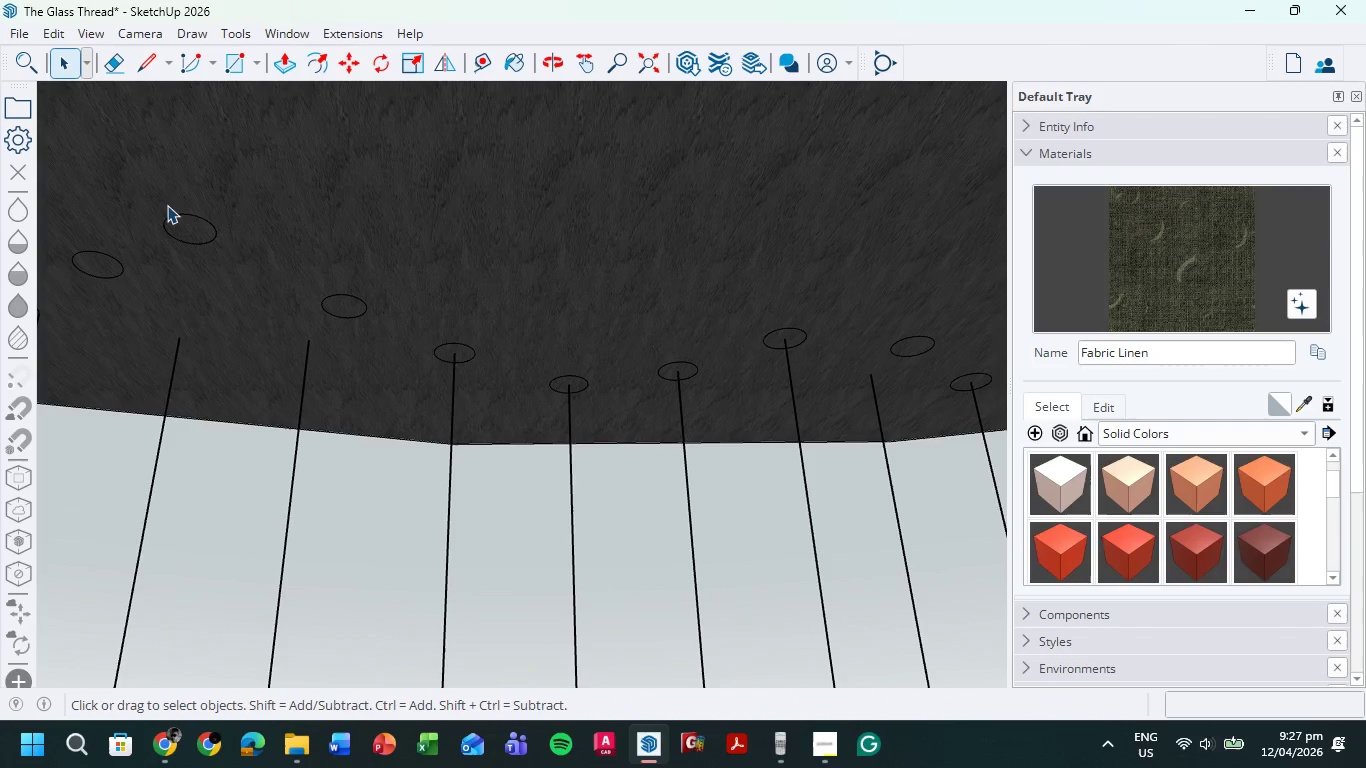 
left_click_drag(start_coordinate=[165, 199], to_coordinate=[240, 262])
 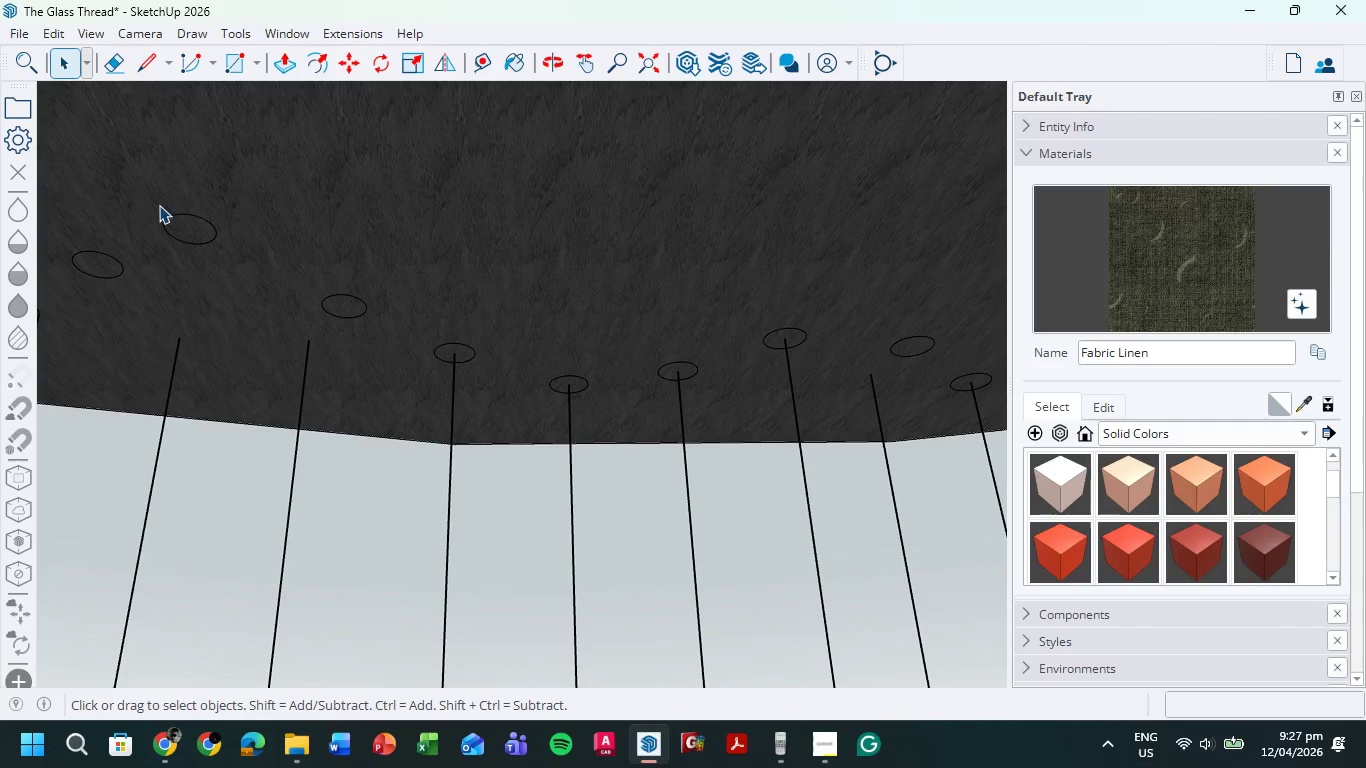 
left_click_drag(start_coordinate=[158, 203], to_coordinate=[232, 254])
 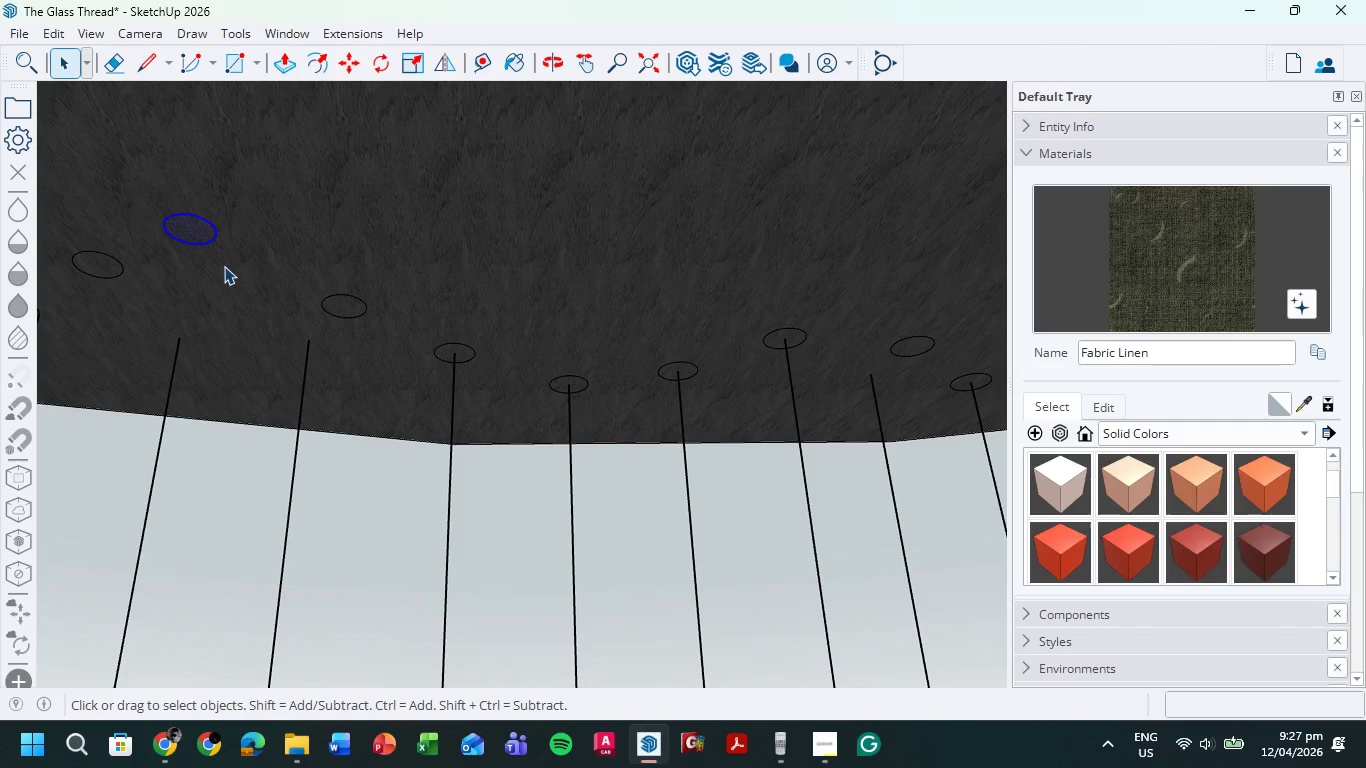 
key(Delete)
 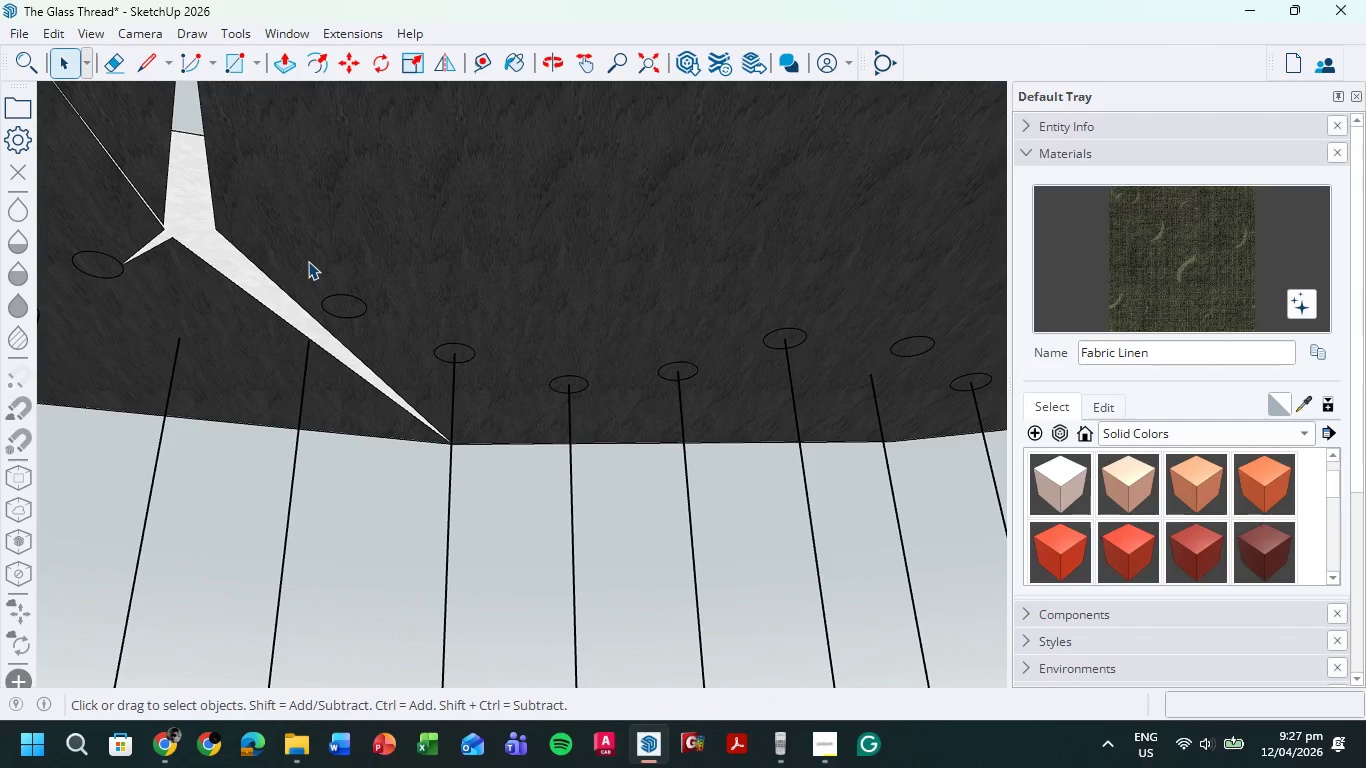 
key(Control+Z)
 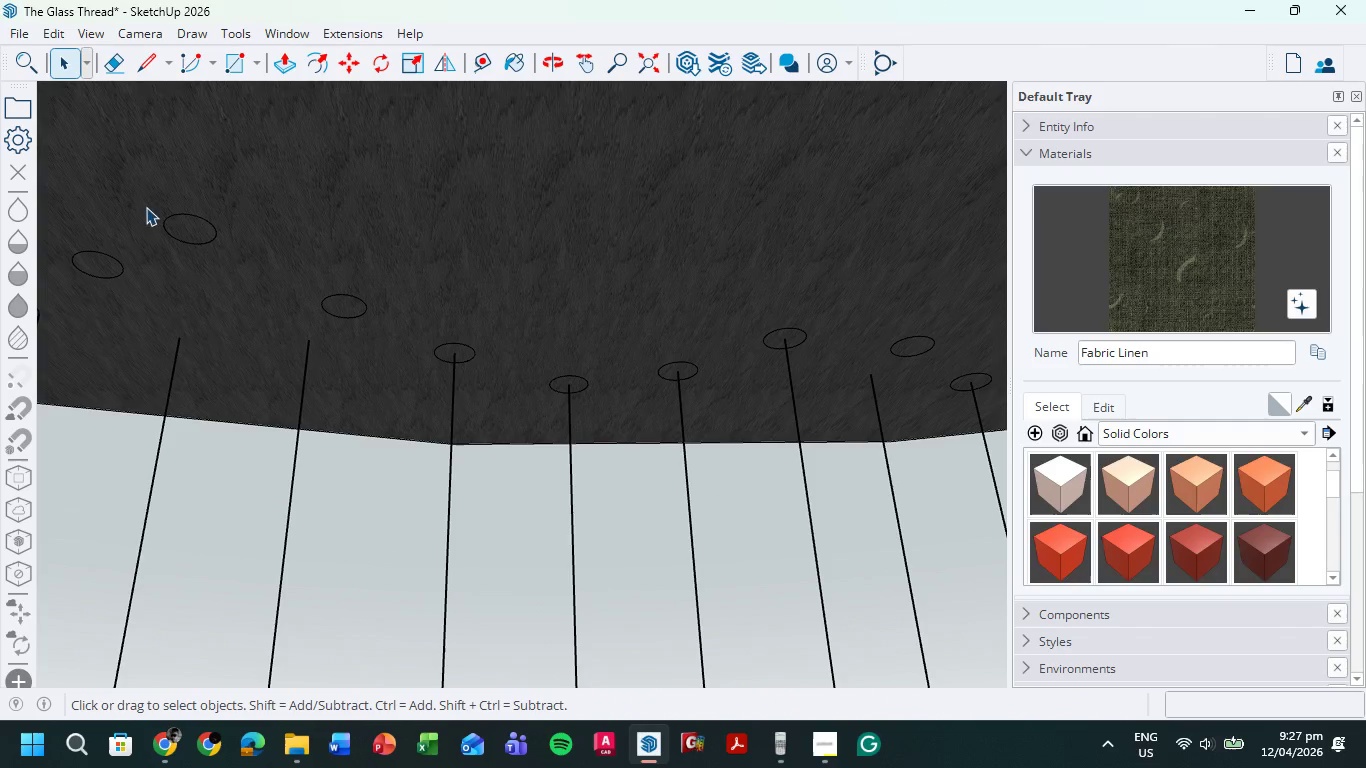 
left_click_drag(start_coordinate=[142, 204], to_coordinate=[240, 271])
 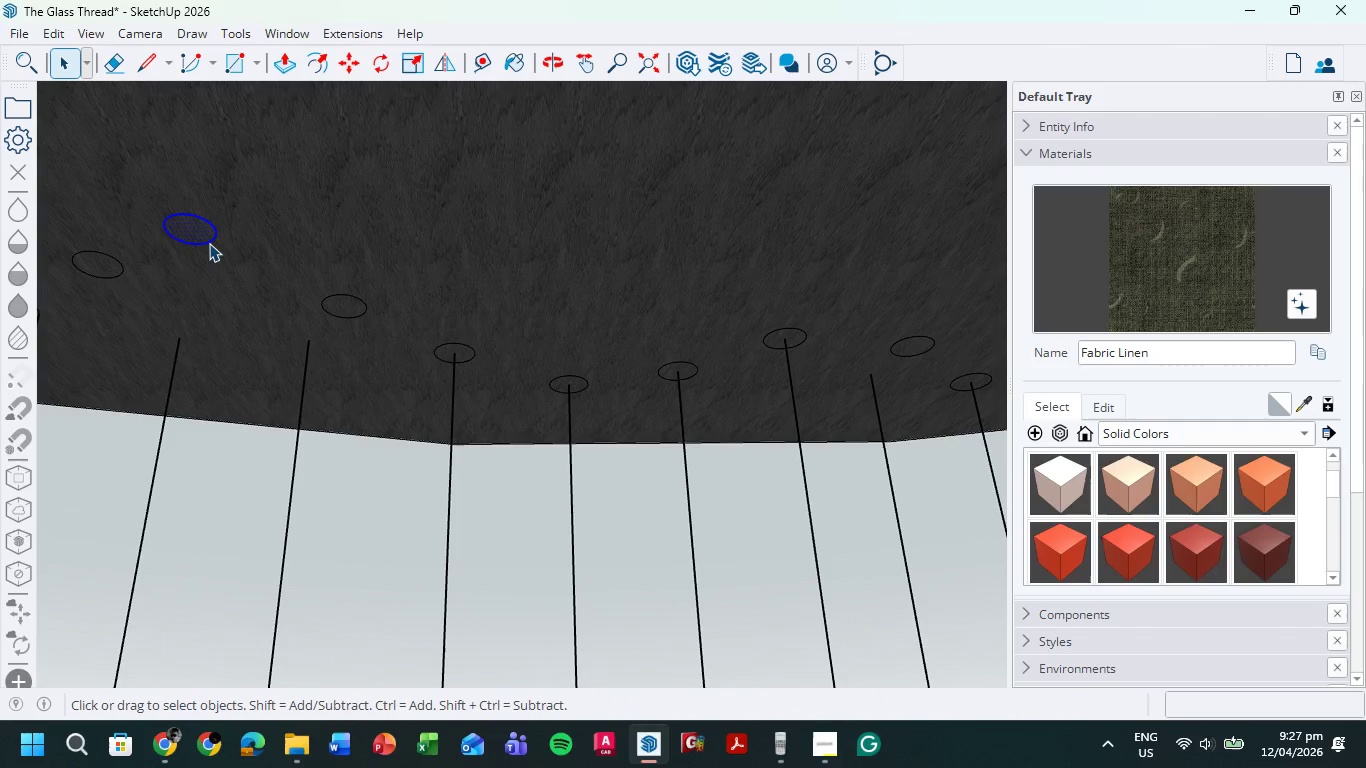 
right_click([206, 241])
 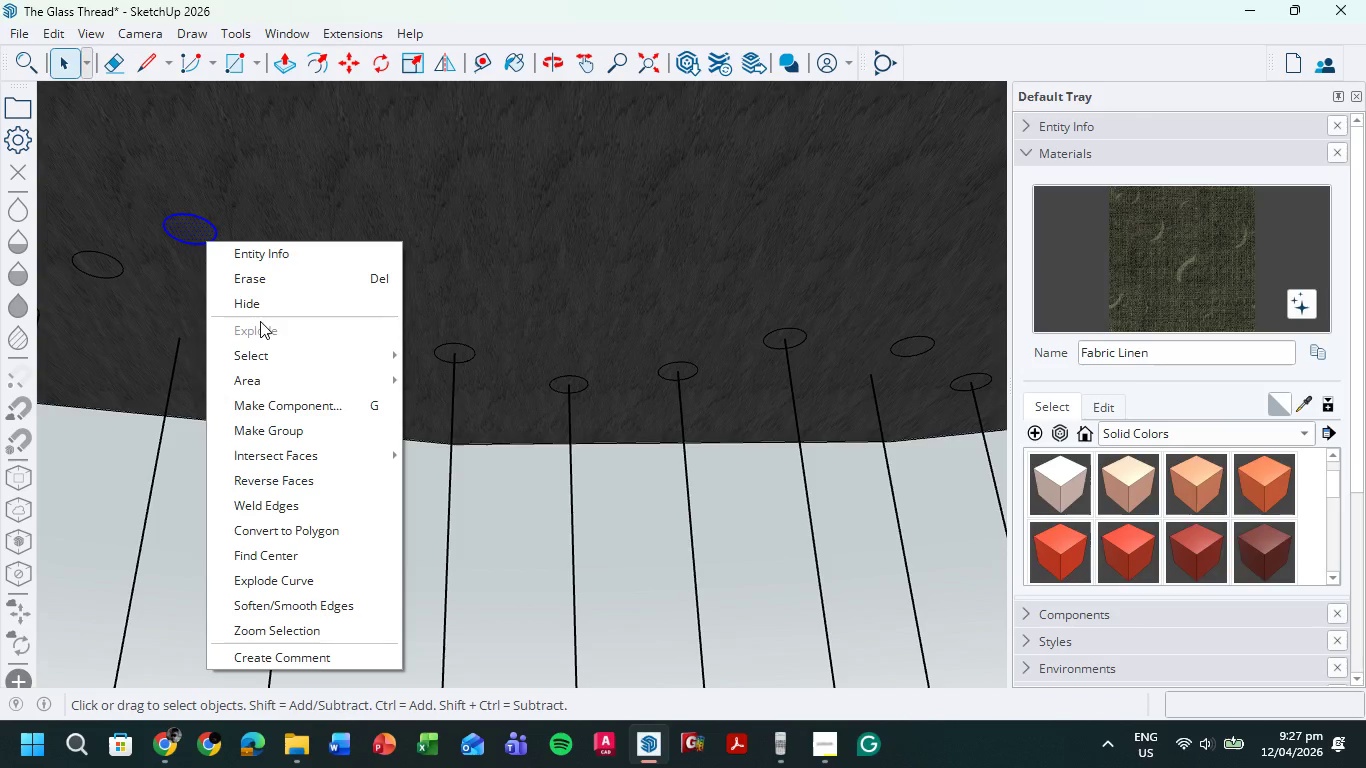 
left_click([264, 306])
 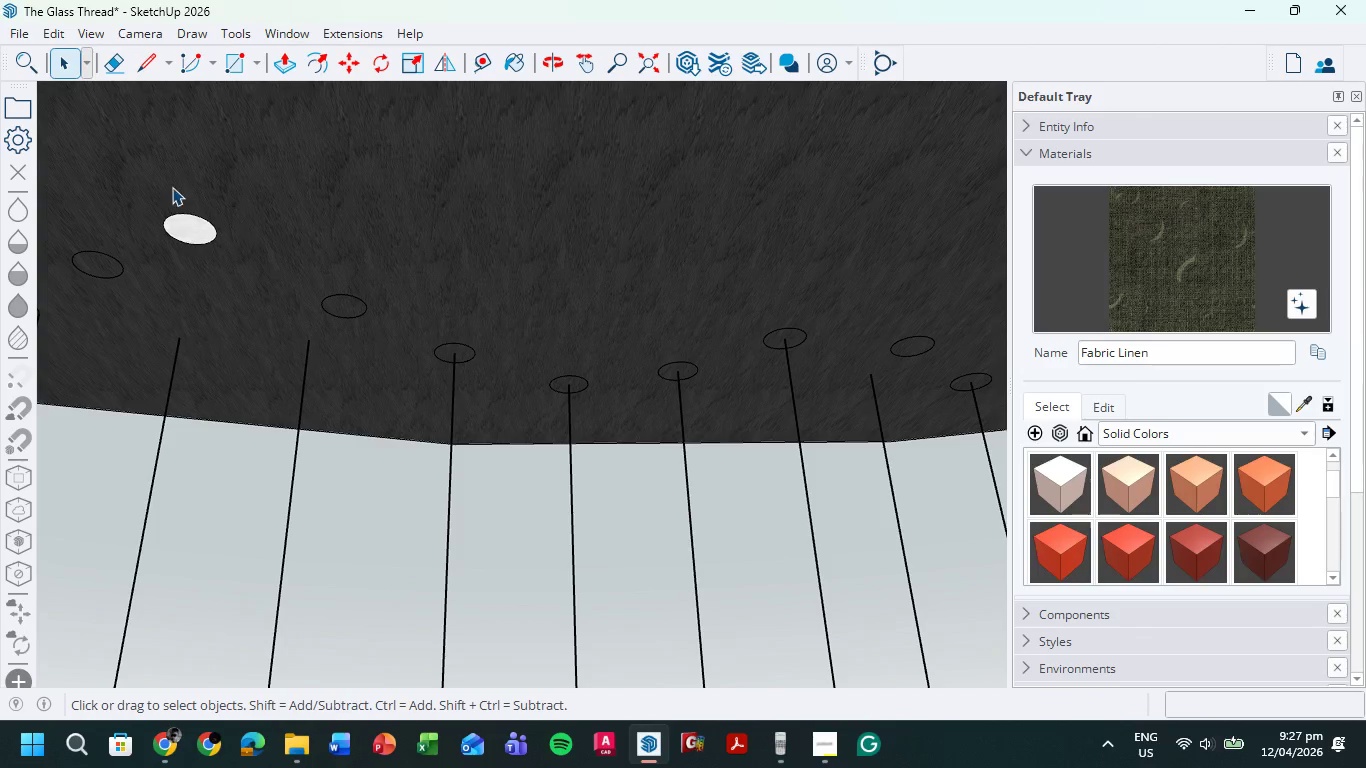 
left_click_drag(start_coordinate=[140, 175], to_coordinate=[274, 278])
 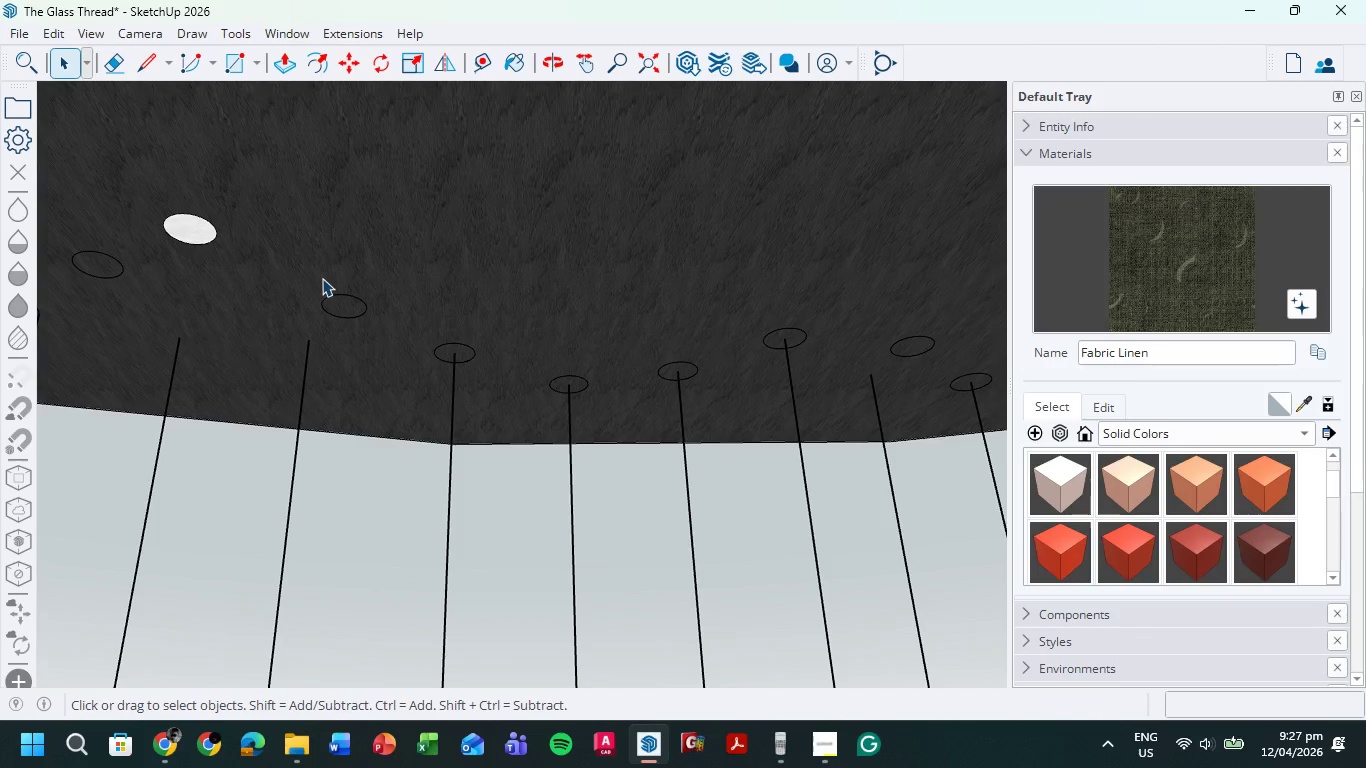 
left_click_drag(start_coordinate=[291, 259], to_coordinate=[406, 331])
 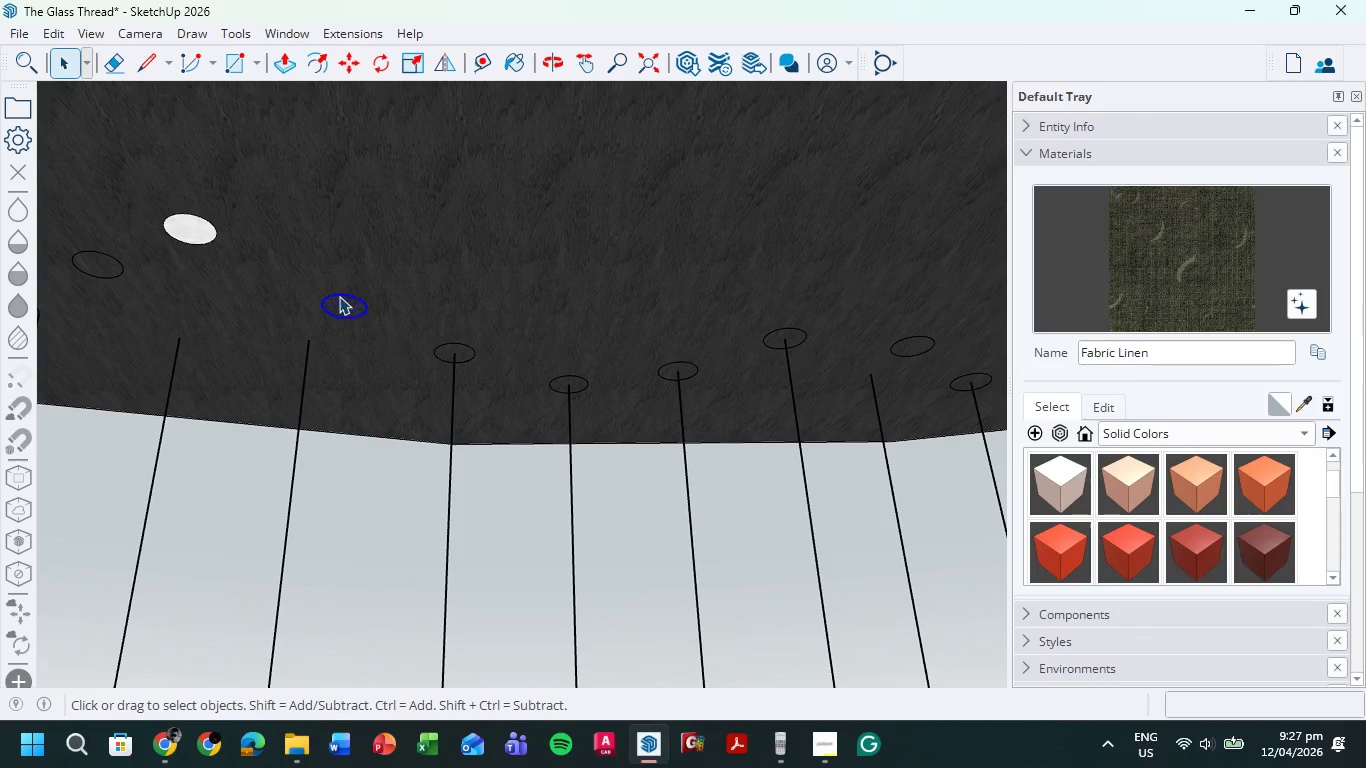 
right_click([339, 296])
 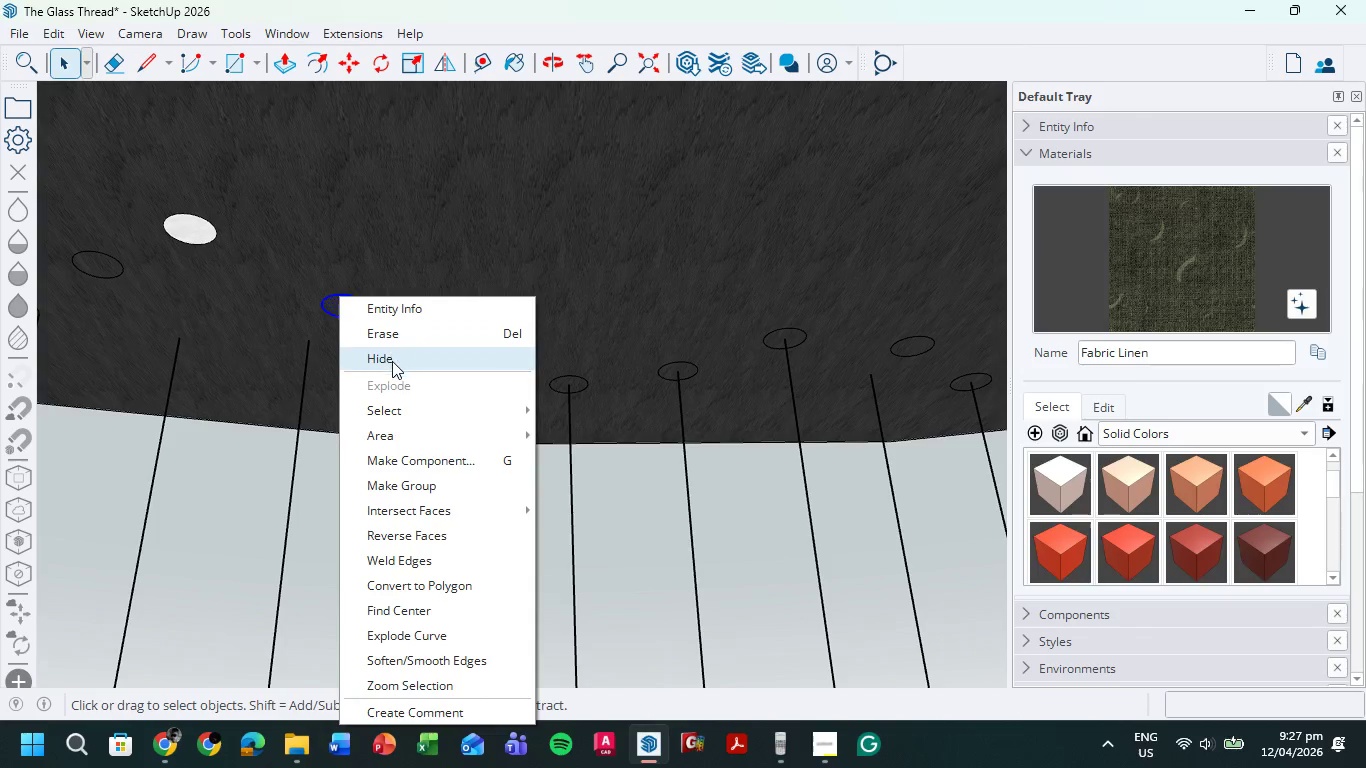 
left_click([392, 363])
 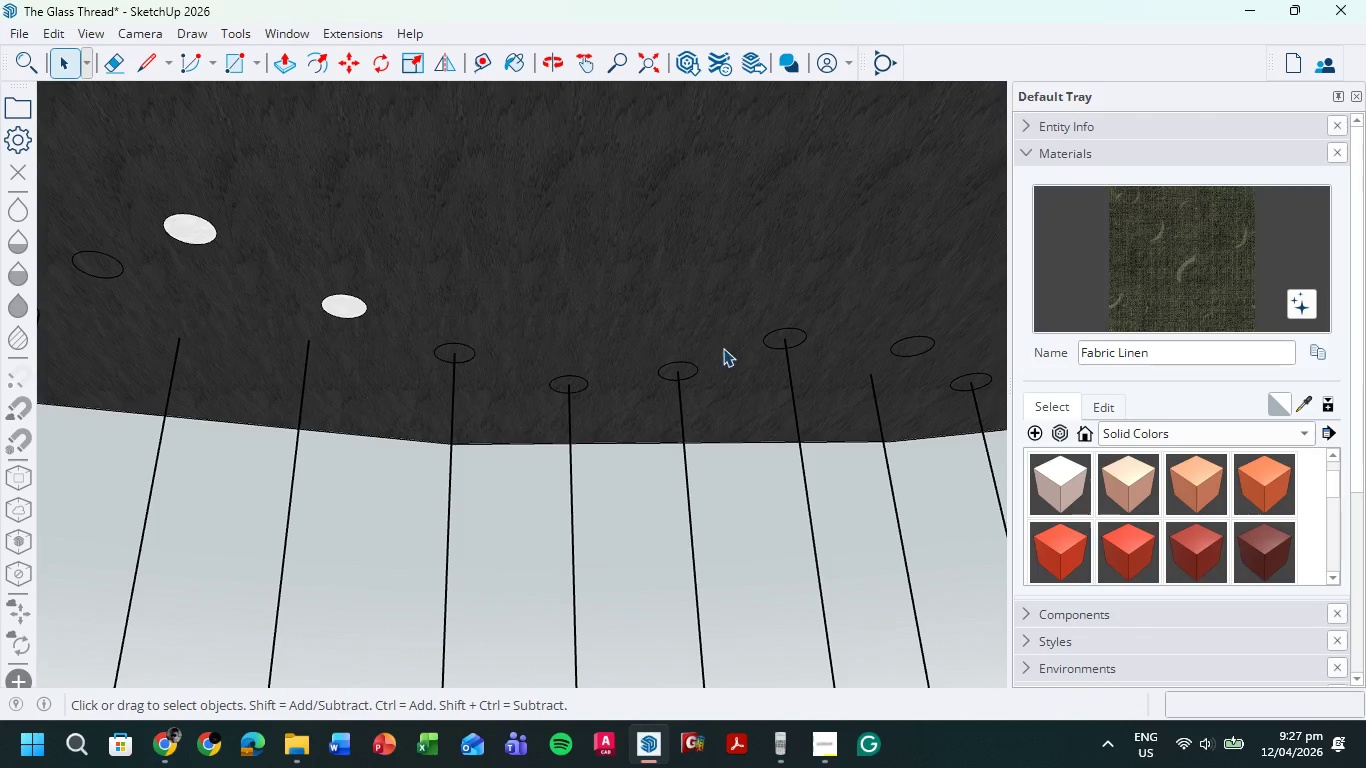 
left_click_drag(start_coordinate=[859, 326], to_coordinate=[931, 368])
 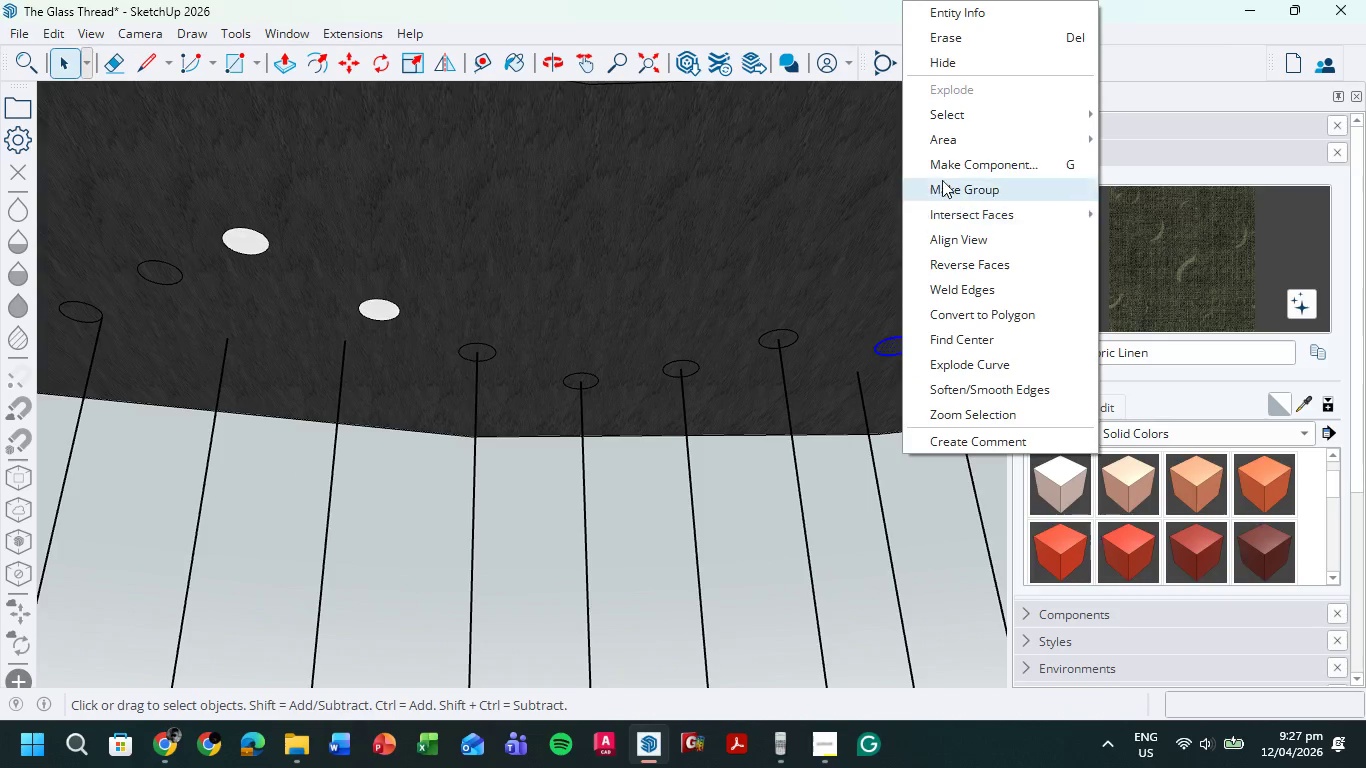 
scroll: coordinate [713, 343], scroll_direction: down, amount: 1.0
 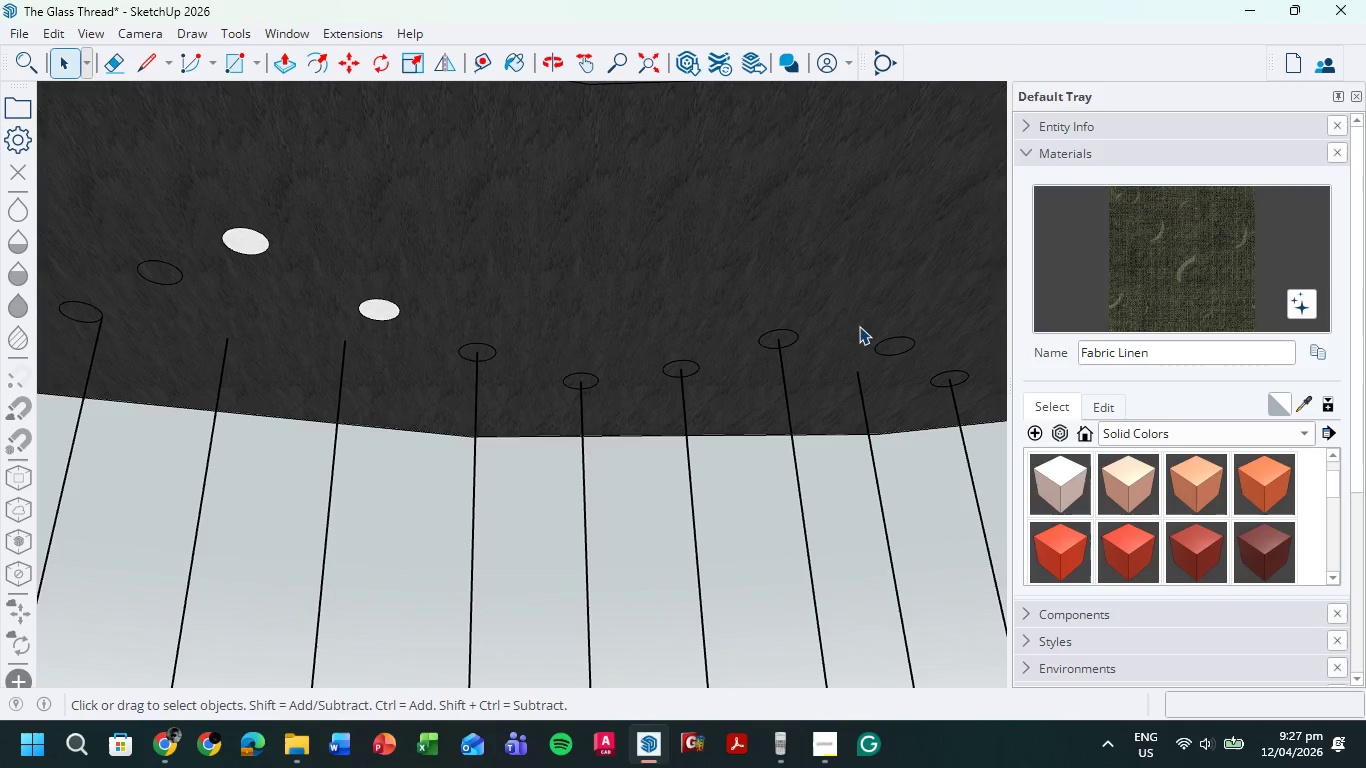 
left_click([983, 53])
 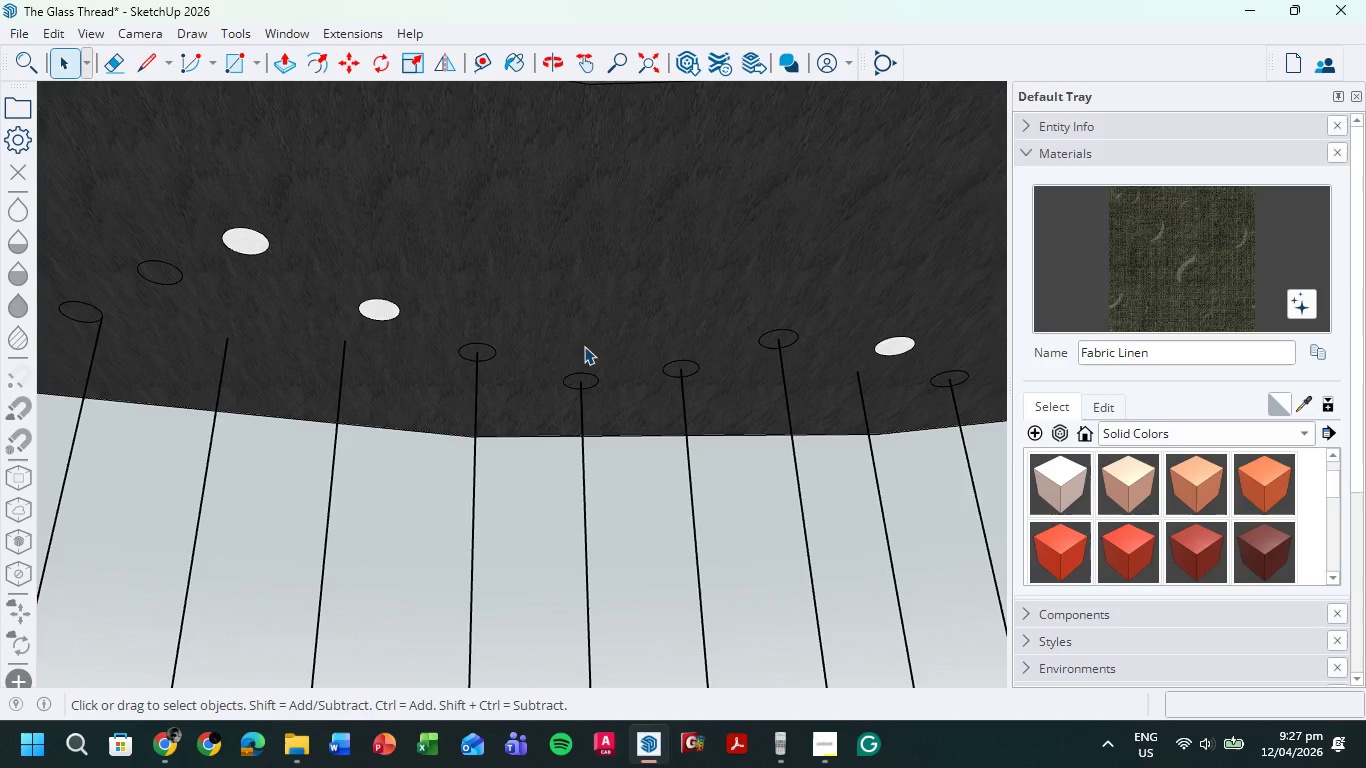 
left_click_drag(start_coordinate=[200, 270], to_coordinate=[282, 313])
 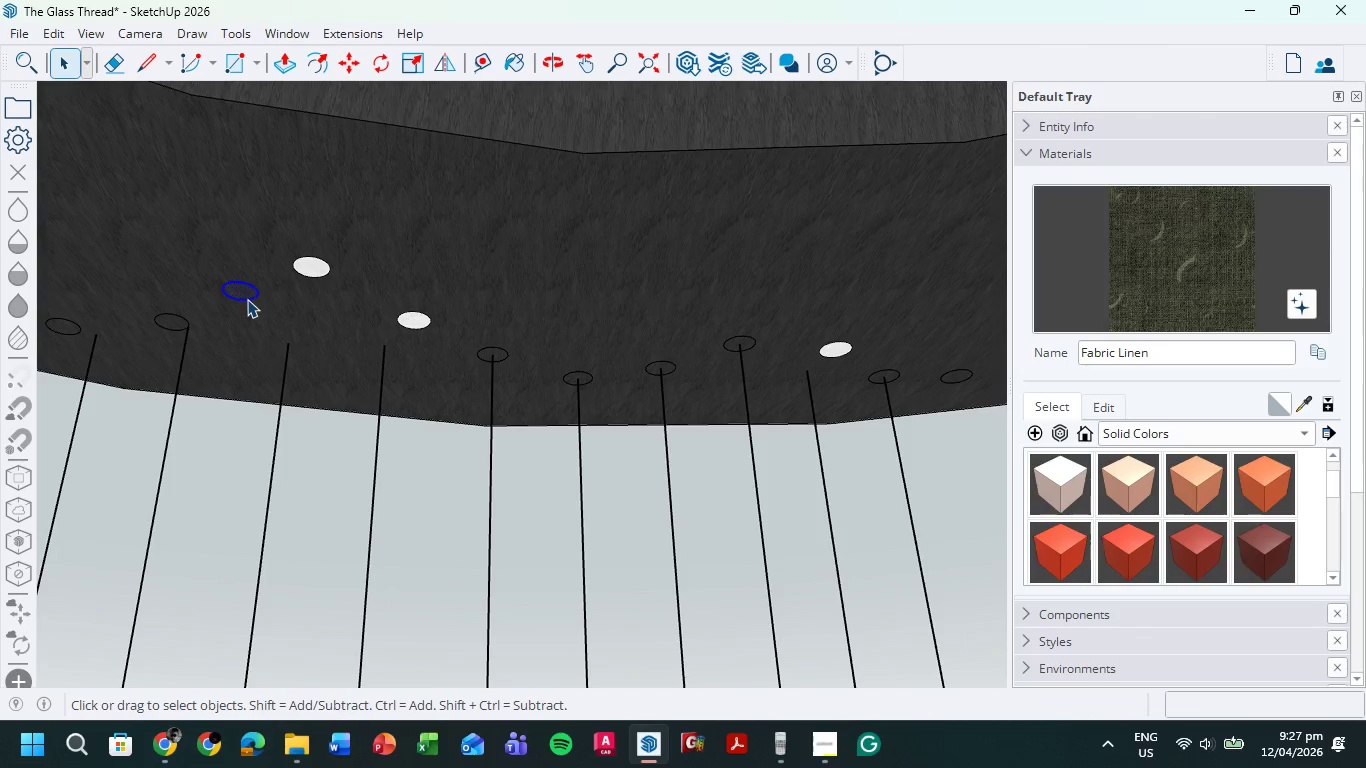 
scroll: coordinate [563, 366], scroll_direction: down, amount: 2.0
 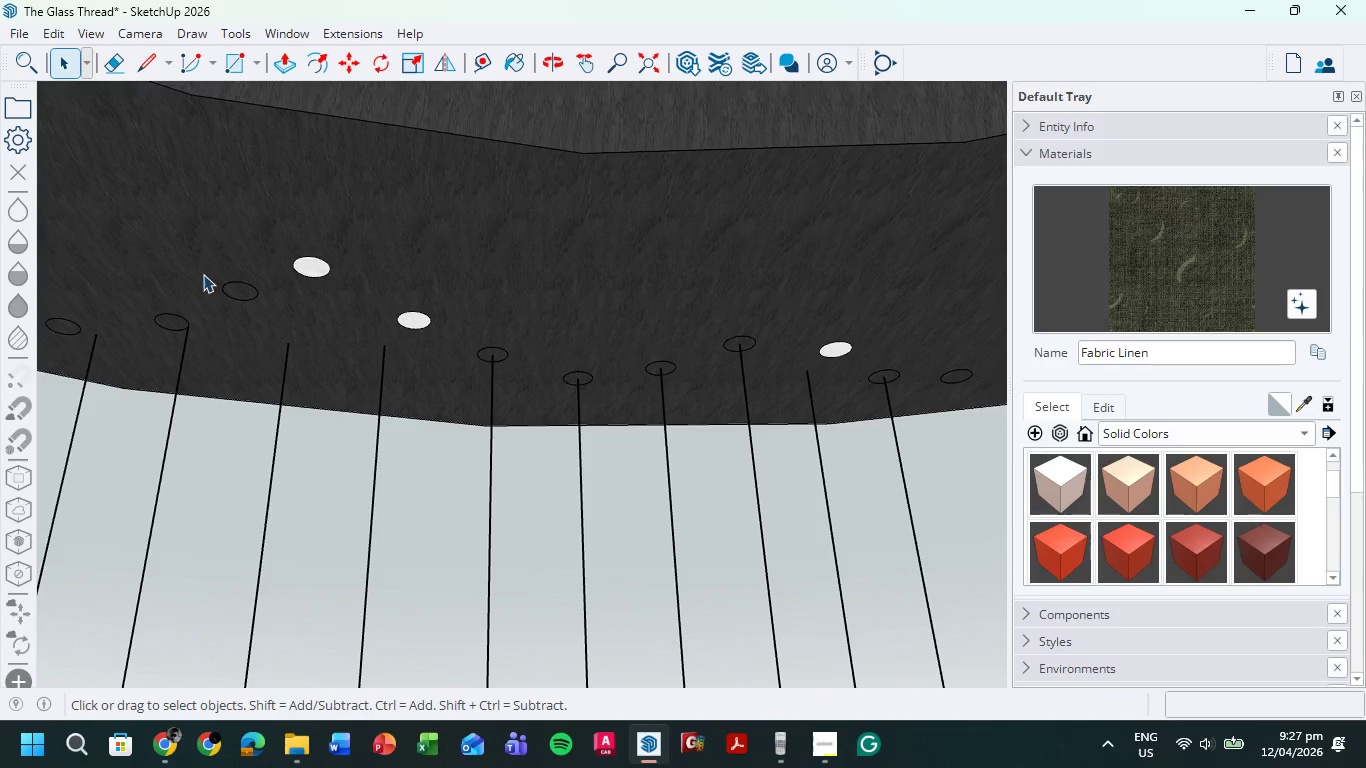 
right_click([247, 297])
 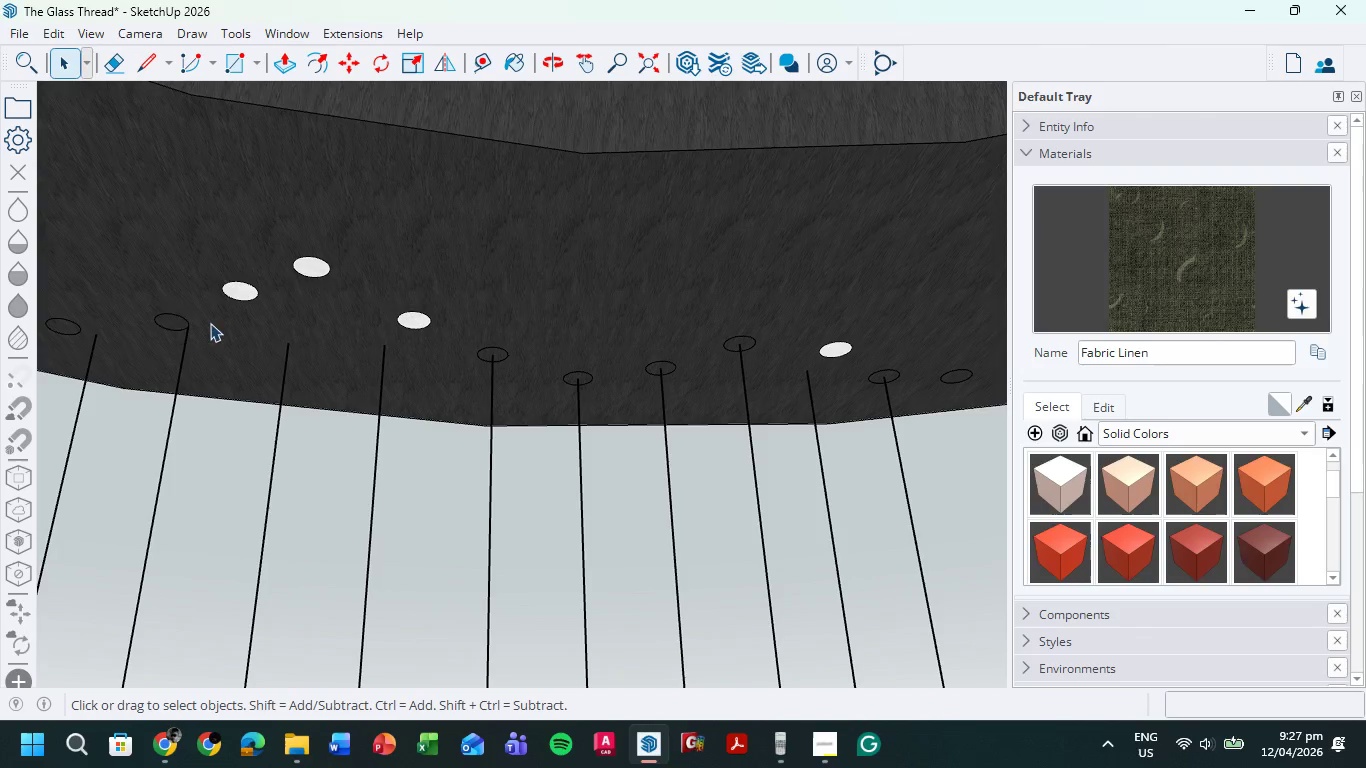 
left_click_drag(start_coordinate=[152, 298], to_coordinate=[199, 337])
 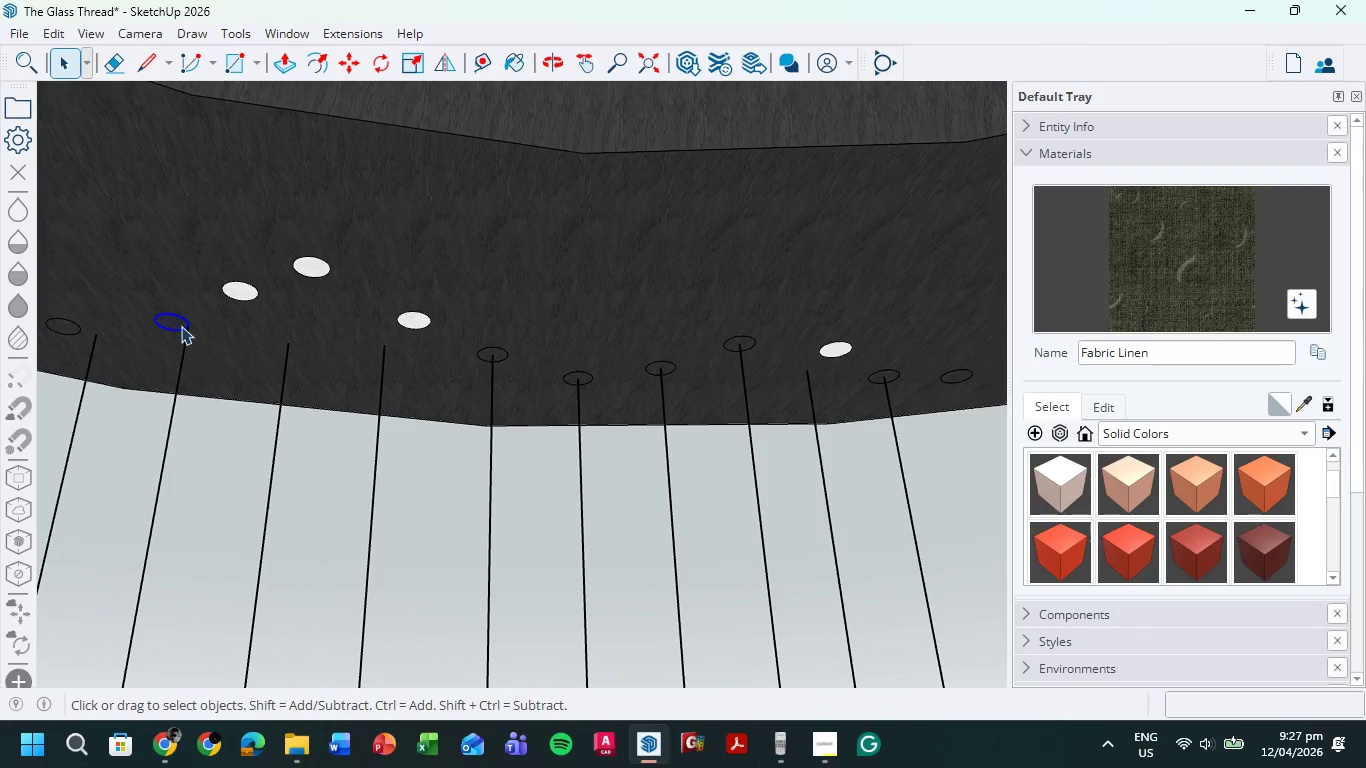 
right_click([180, 326])
 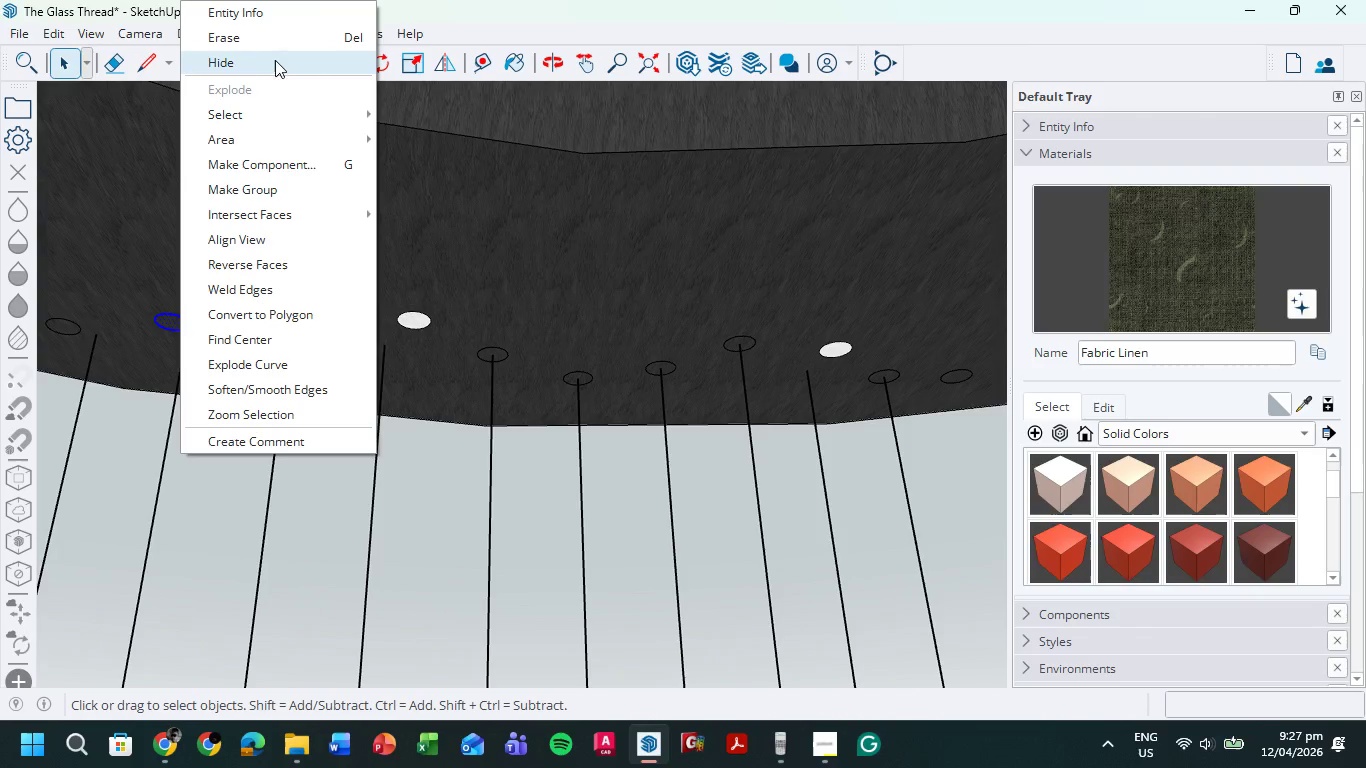 
left_click([278, 58])
 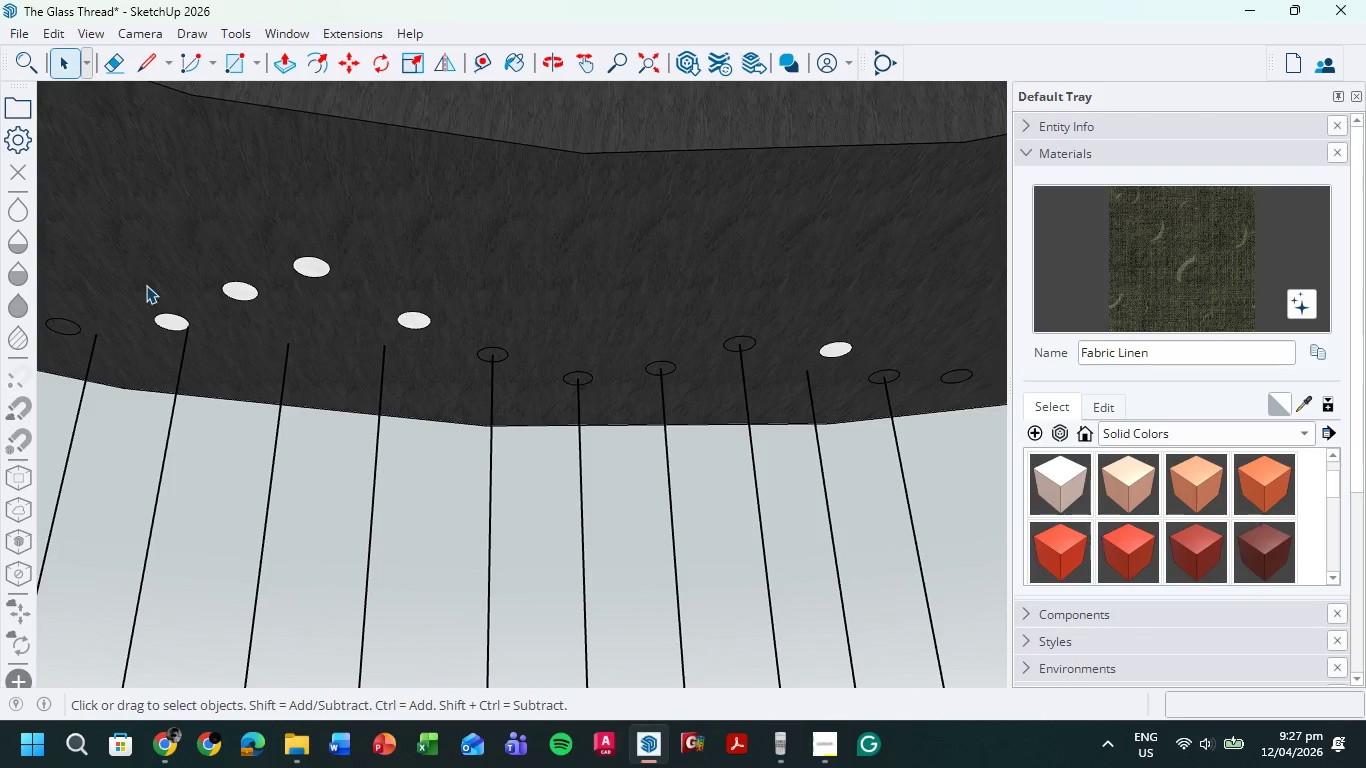 
hold_key(key=ShiftLeft, duration=0.45)
 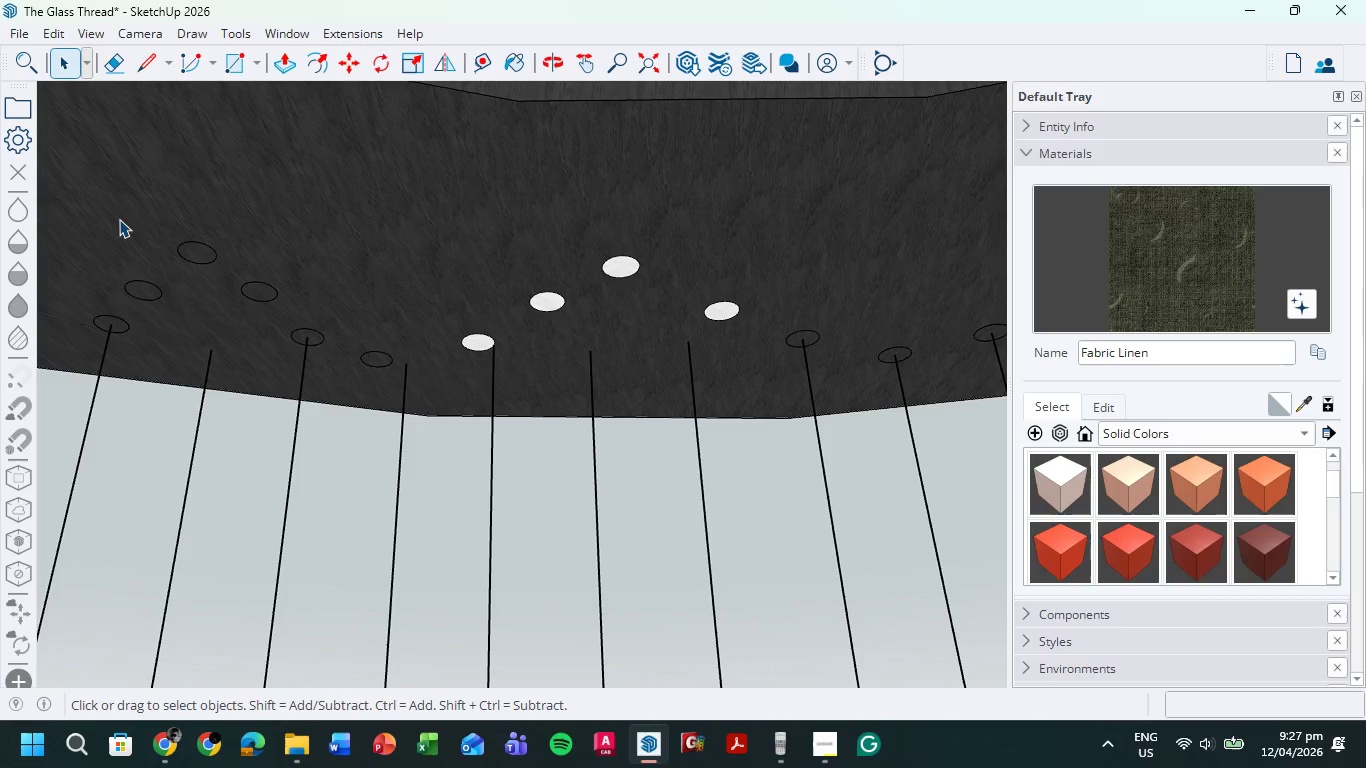 
left_click_drag(start_coordinate=[109, 227], to_coordinate=[294, 309])
 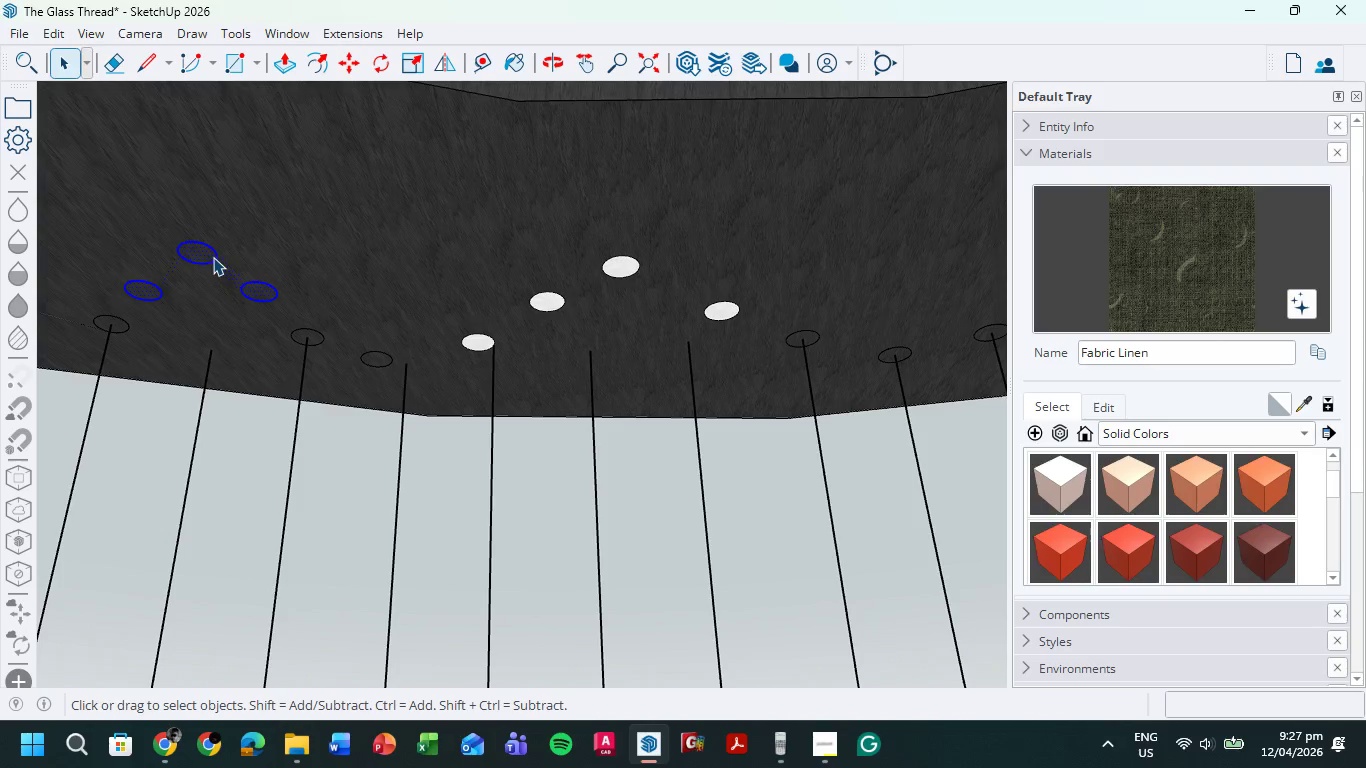 
right_click([213, 257])
 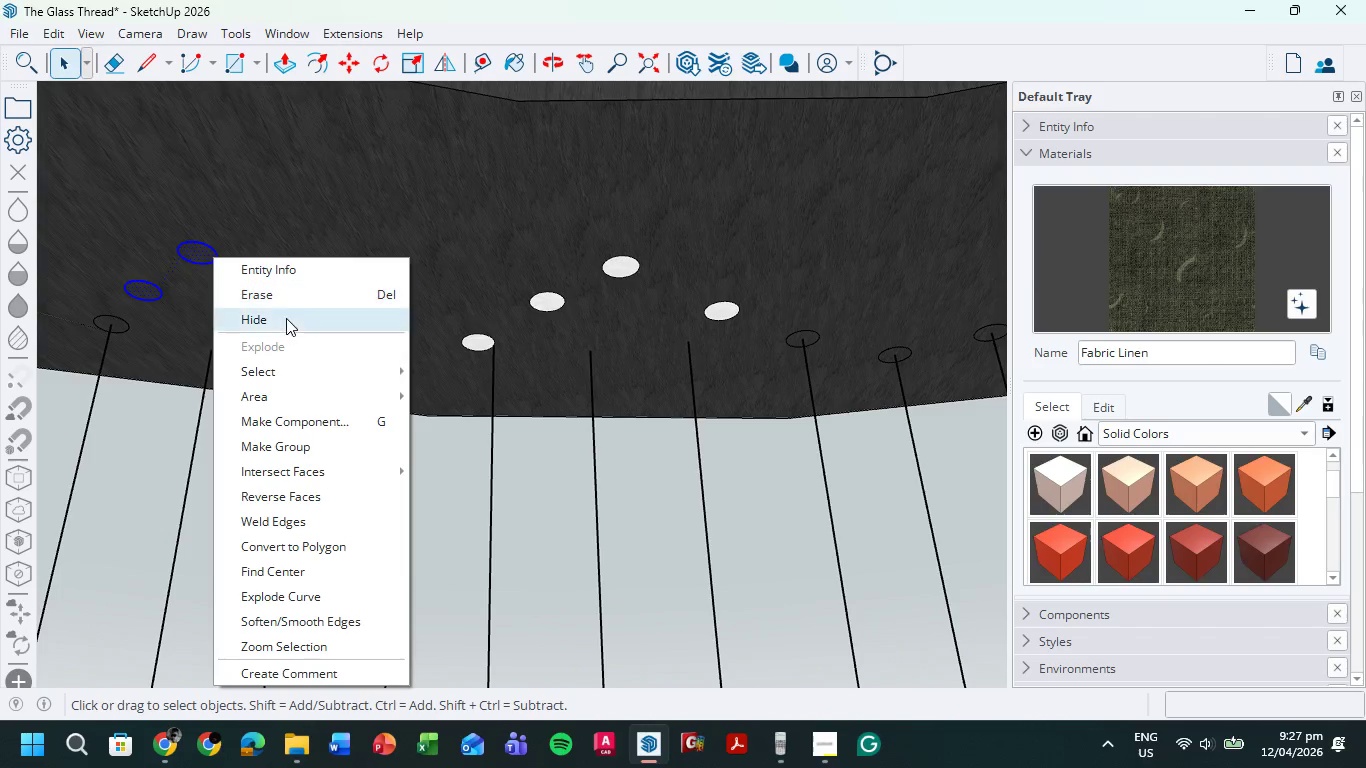 
left_click([285, 319])
 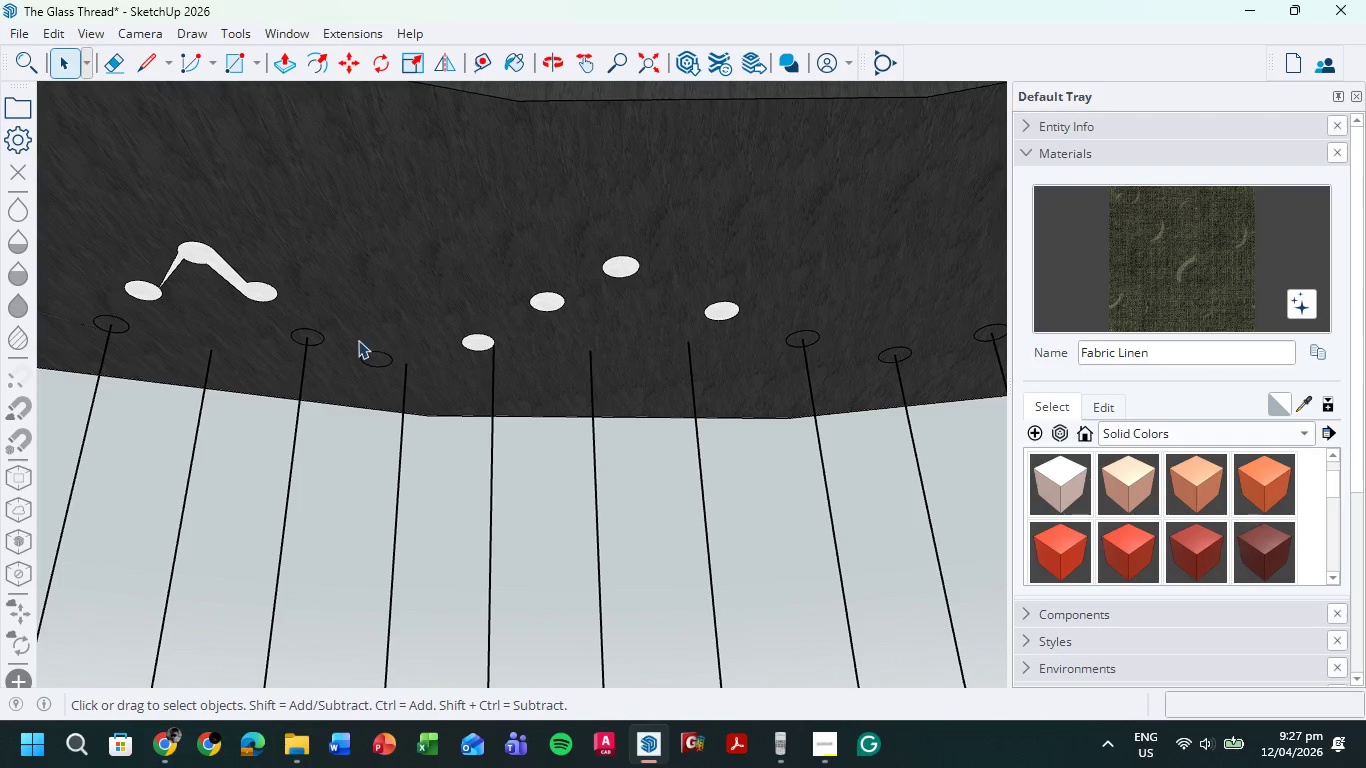 
left_click_drag(start_coordinate=[360, 337], to_coordinate=[400, 372])
 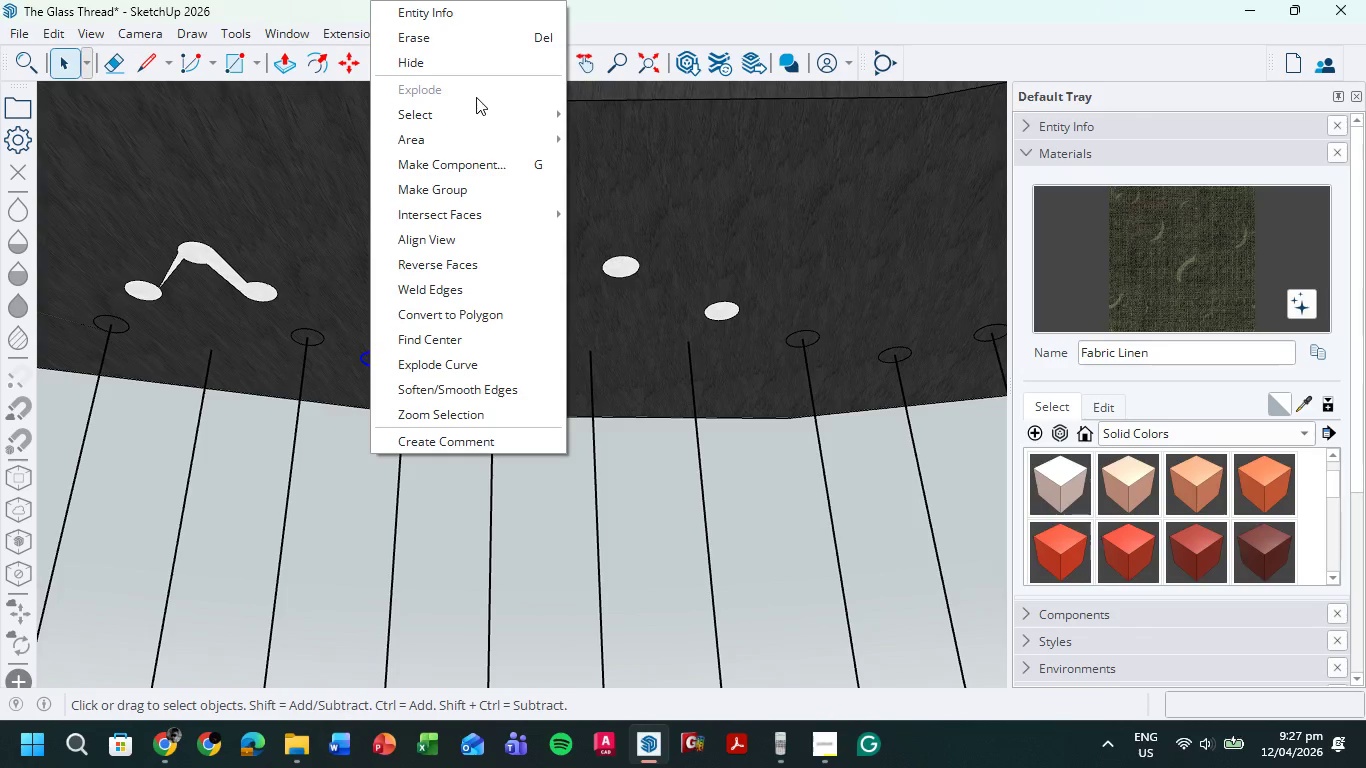 
left_click([451, 56])
 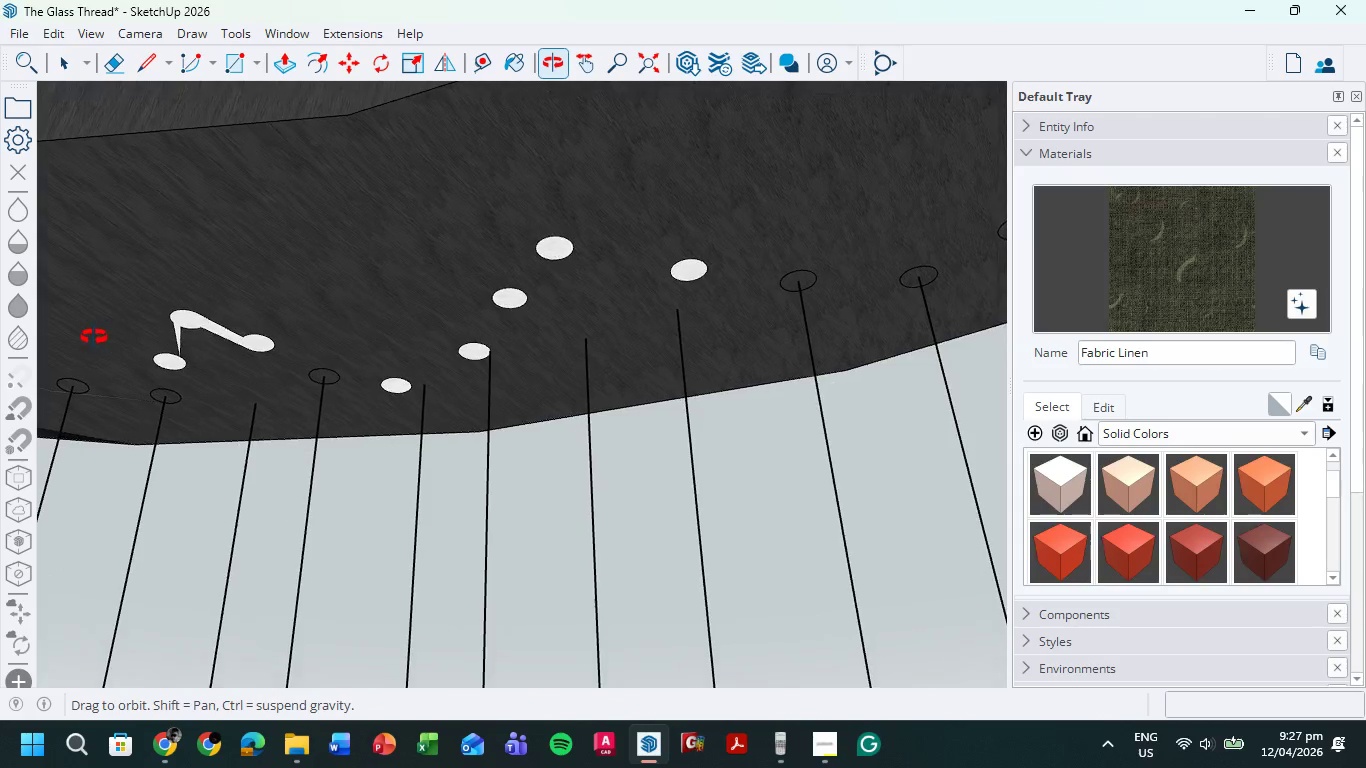 
hold_key(key=ShiftLeft, duration=0.48)
 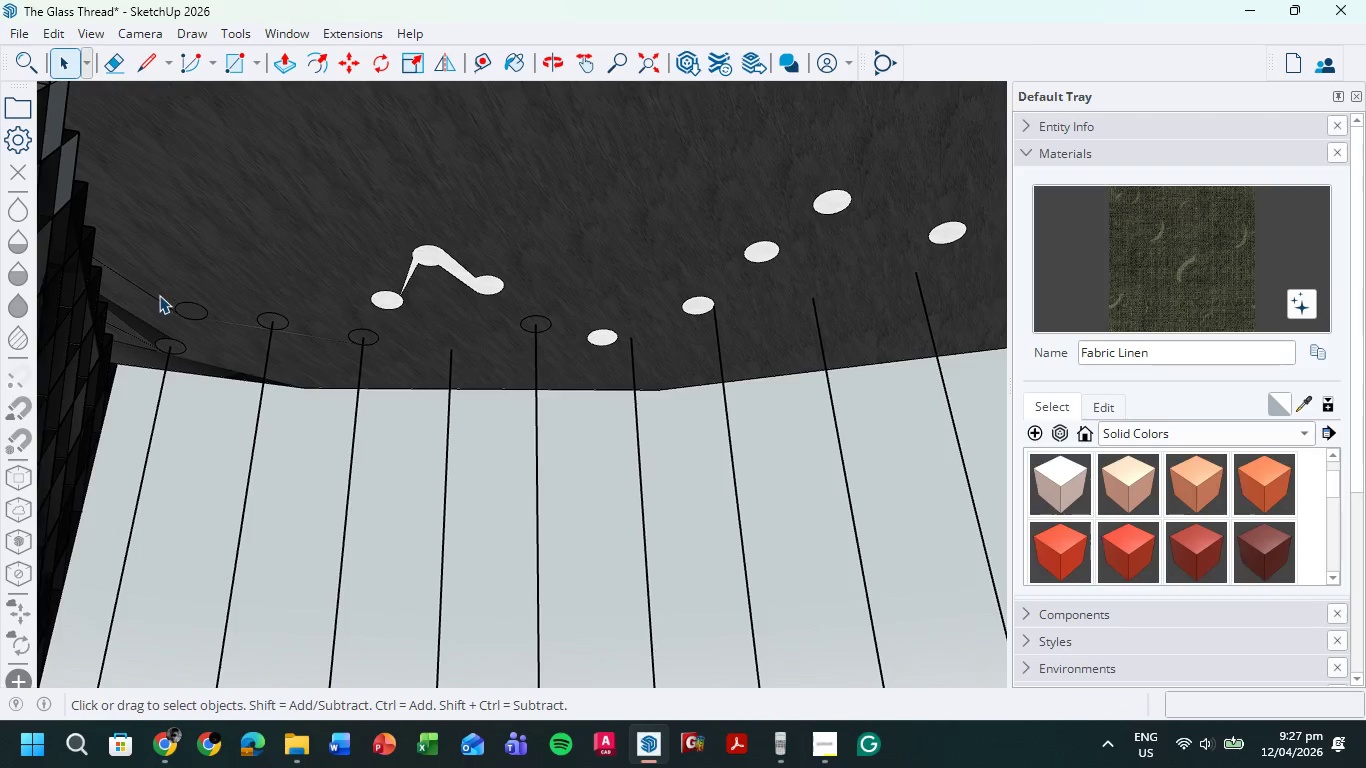 
left_click([146, 291])
 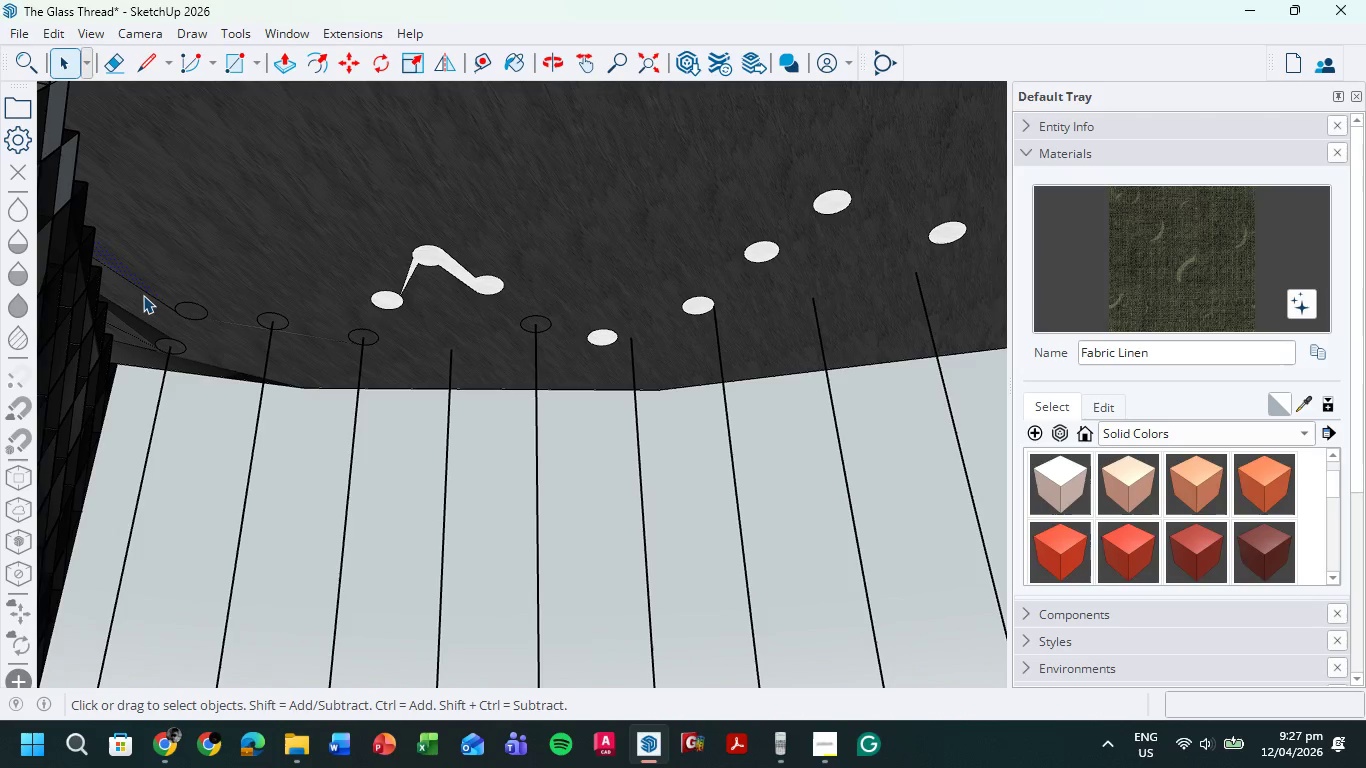 
left_click([143, 295])
 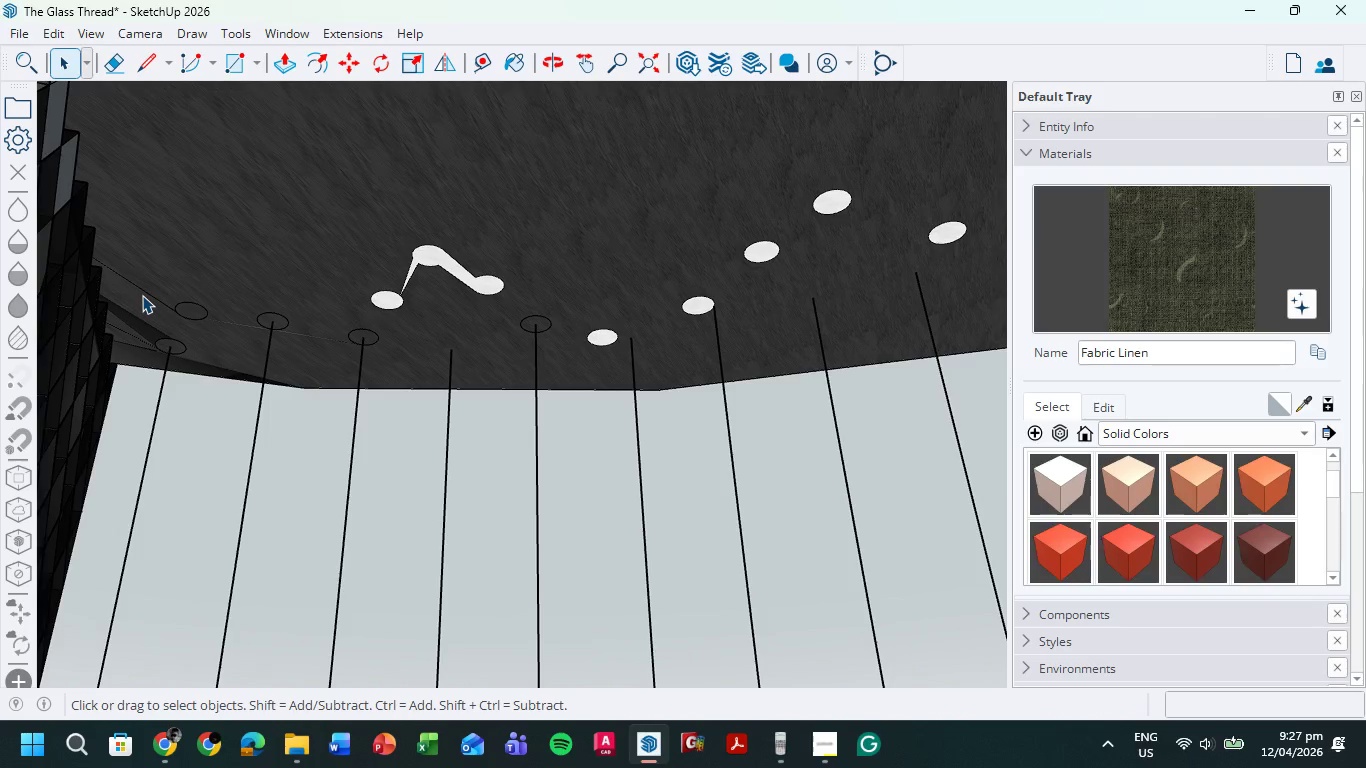 
left_click([142, 295])
 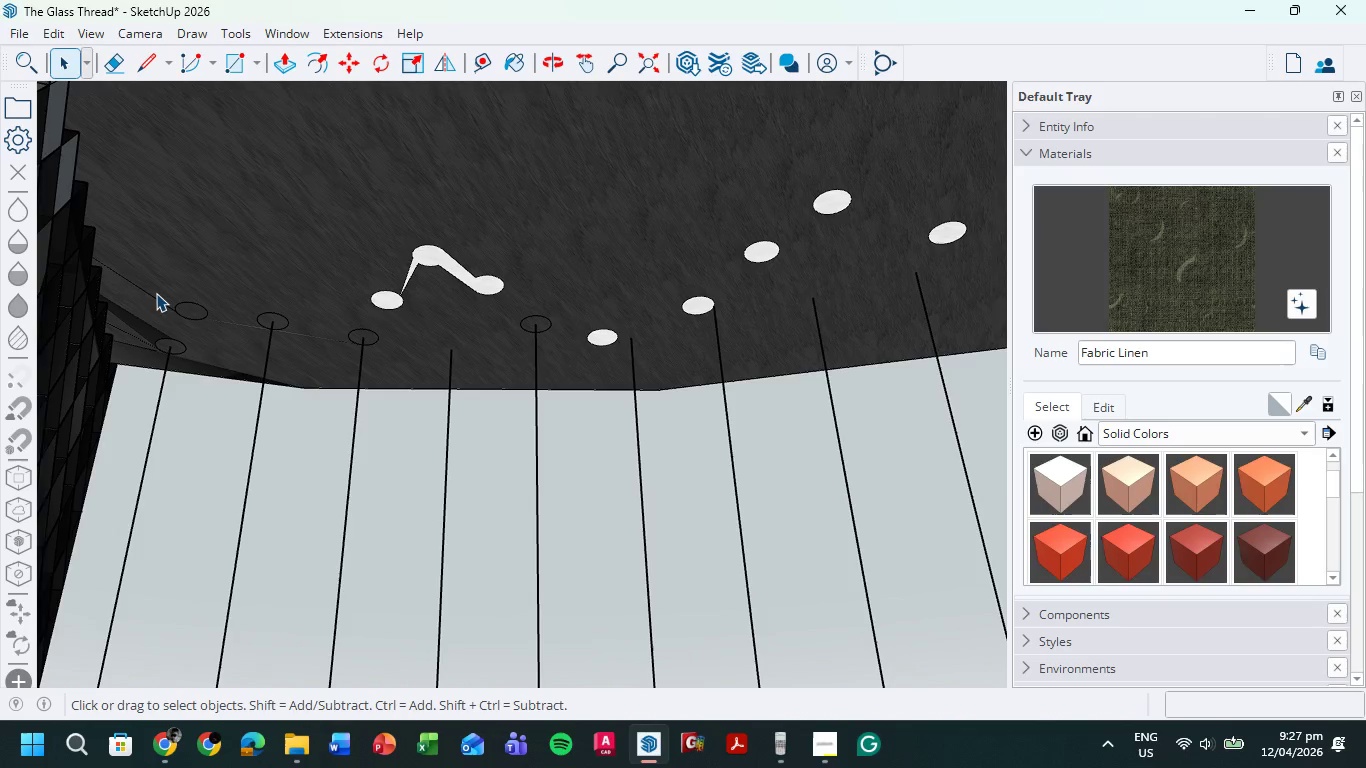 
left_click_drag(start_coordinate=[157, 290], to_coordinate=[227, 326])
 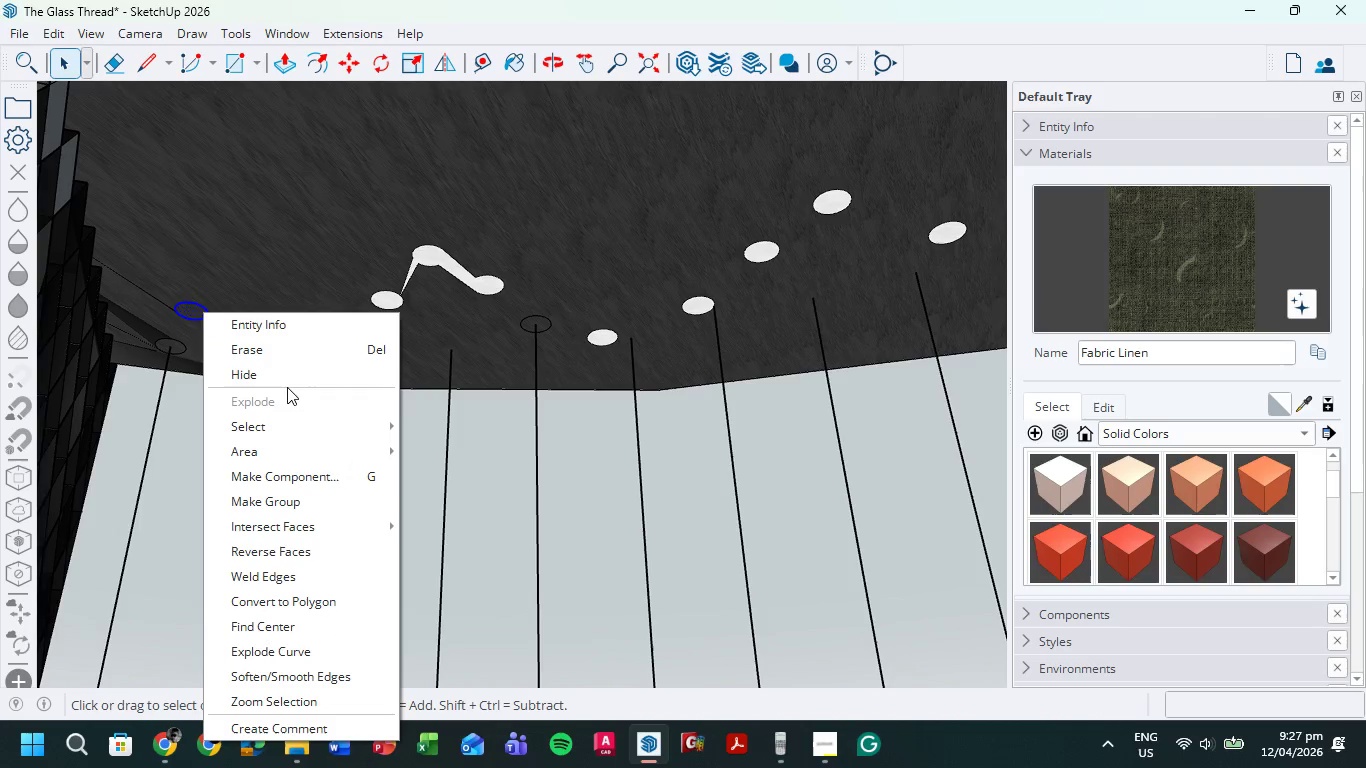 
left_click([288, 379])
 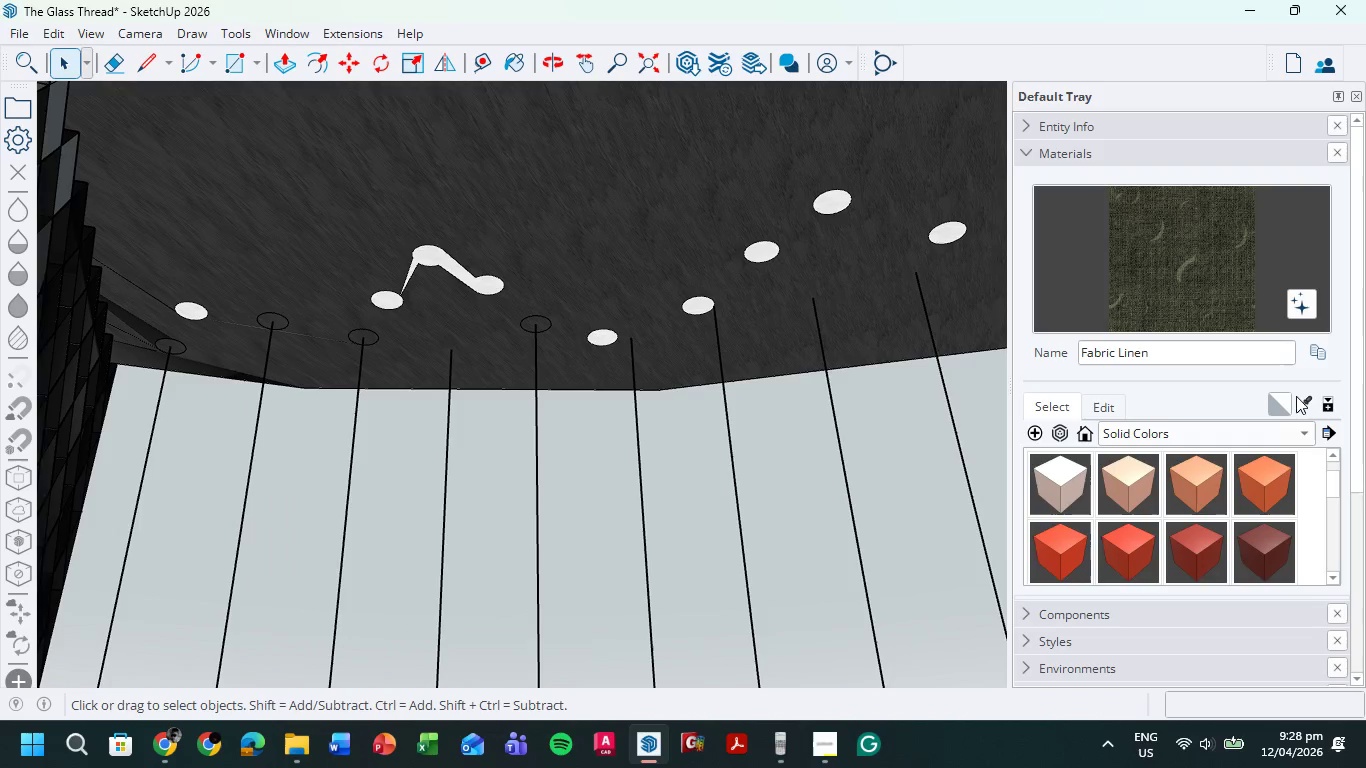 
left_click([1297, 403])
 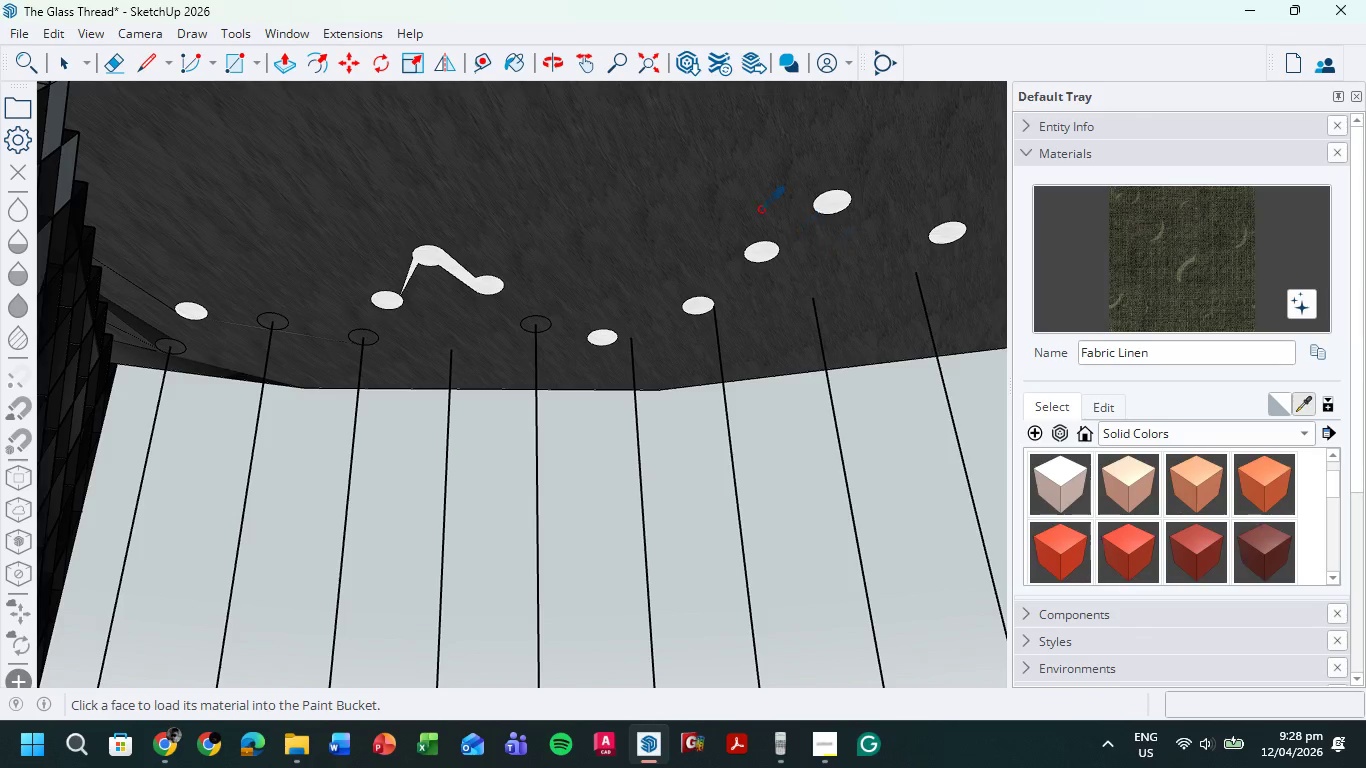 
left_click([705, 185])
 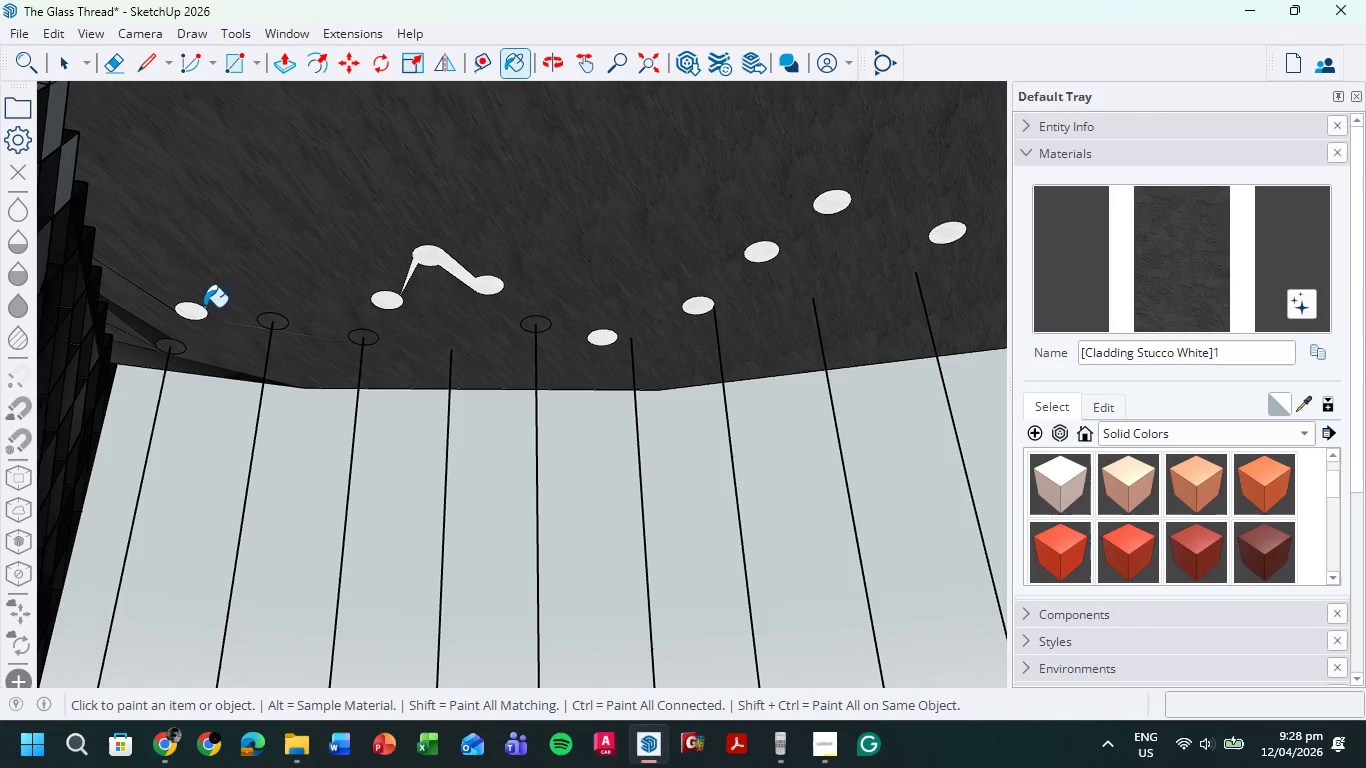 
left_click([189, 312])
 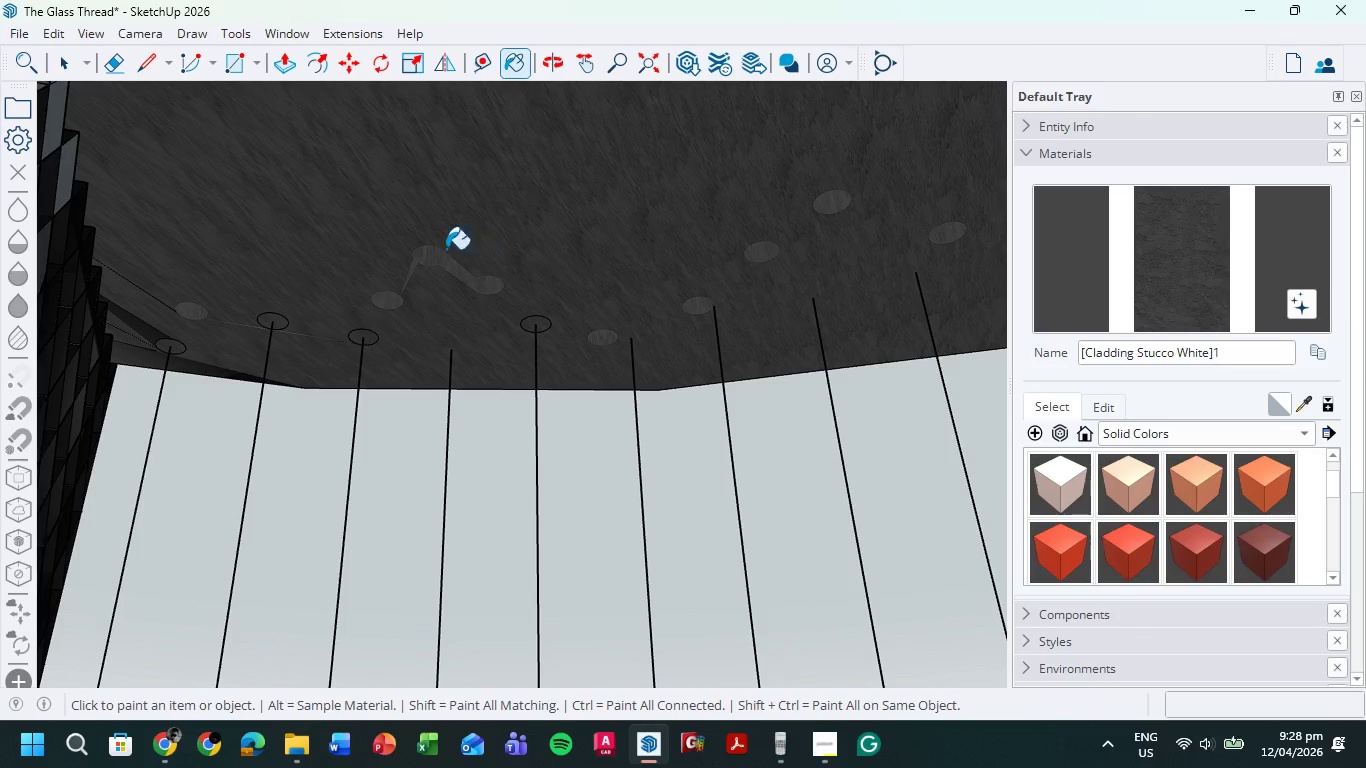 
scroll: coordinate [532, 343], scroll_direction: down, amount: 8.0
 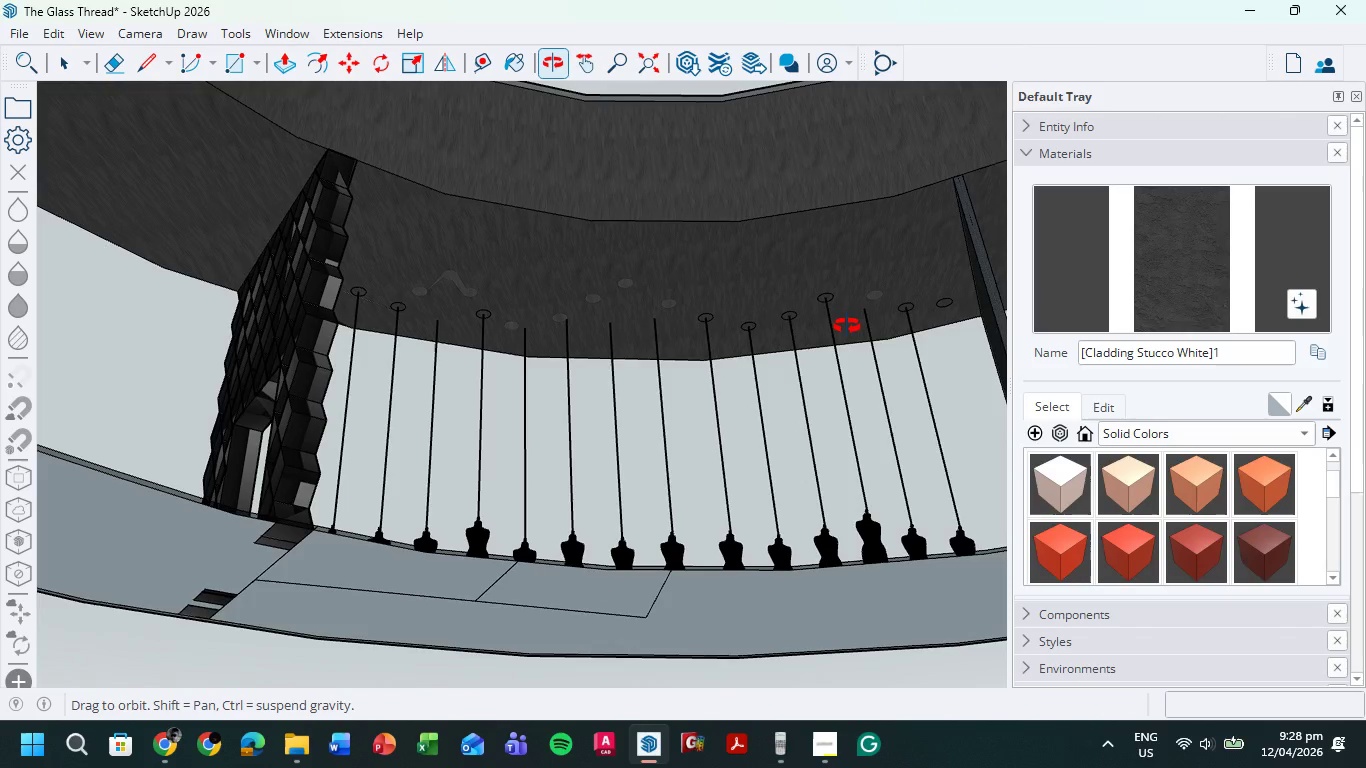 
scroll: coordinate [612, 348], scroll_direction: up, amount: 5.0
 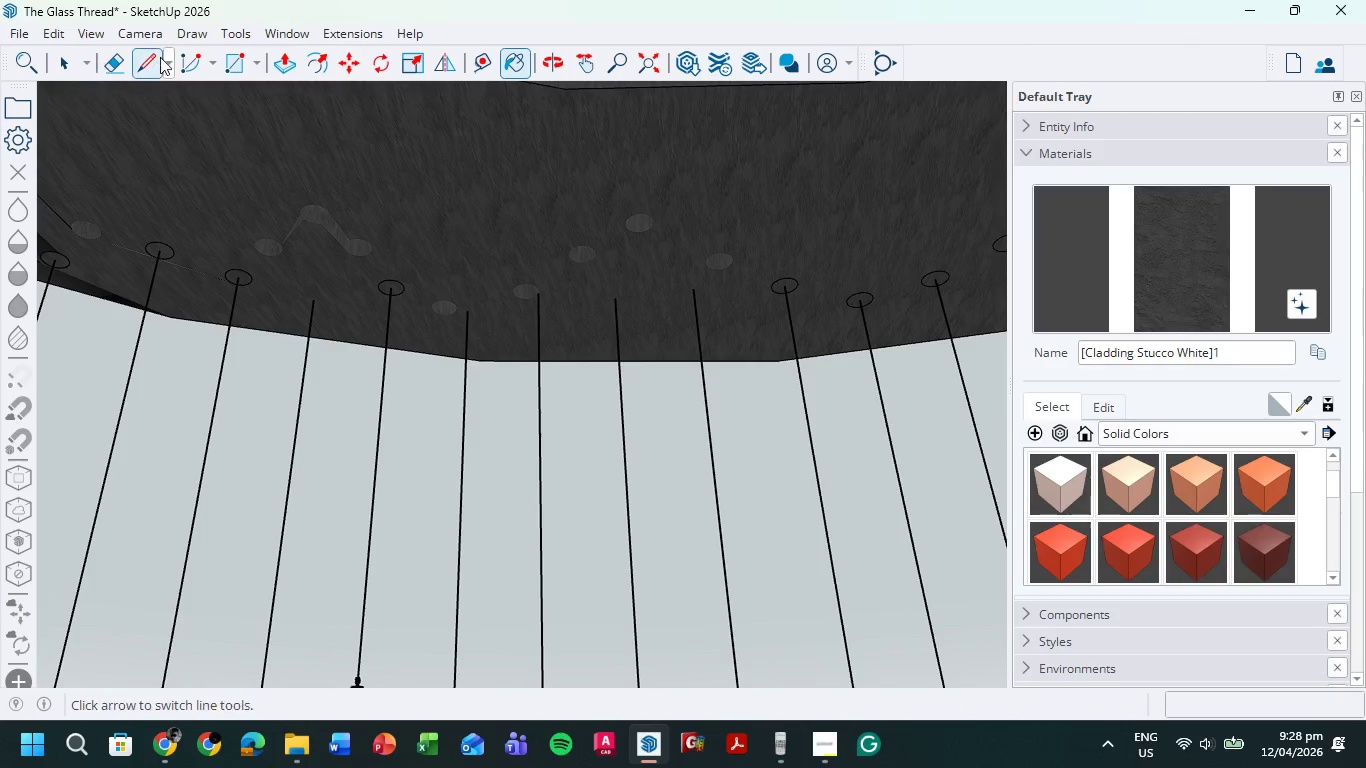 
left_click([152, 57])
 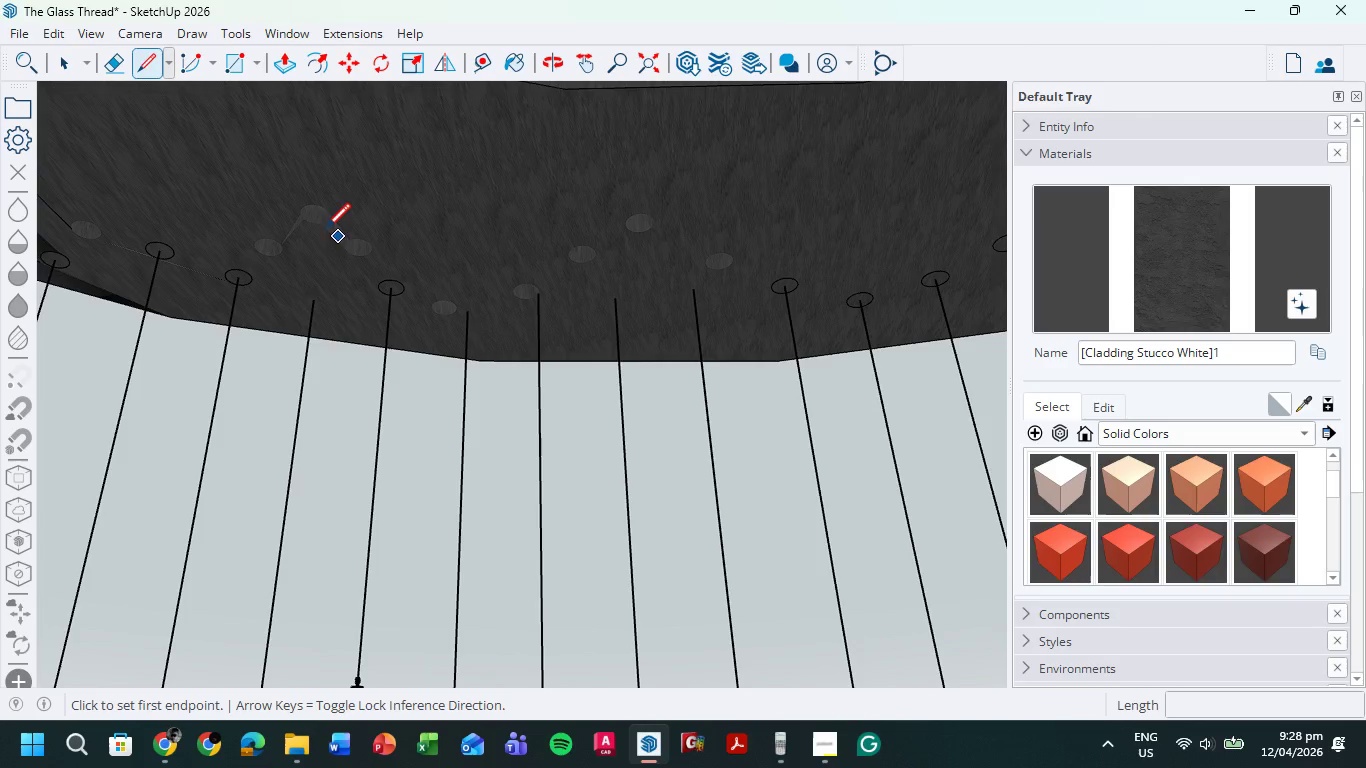 
left_click([381, 293])
 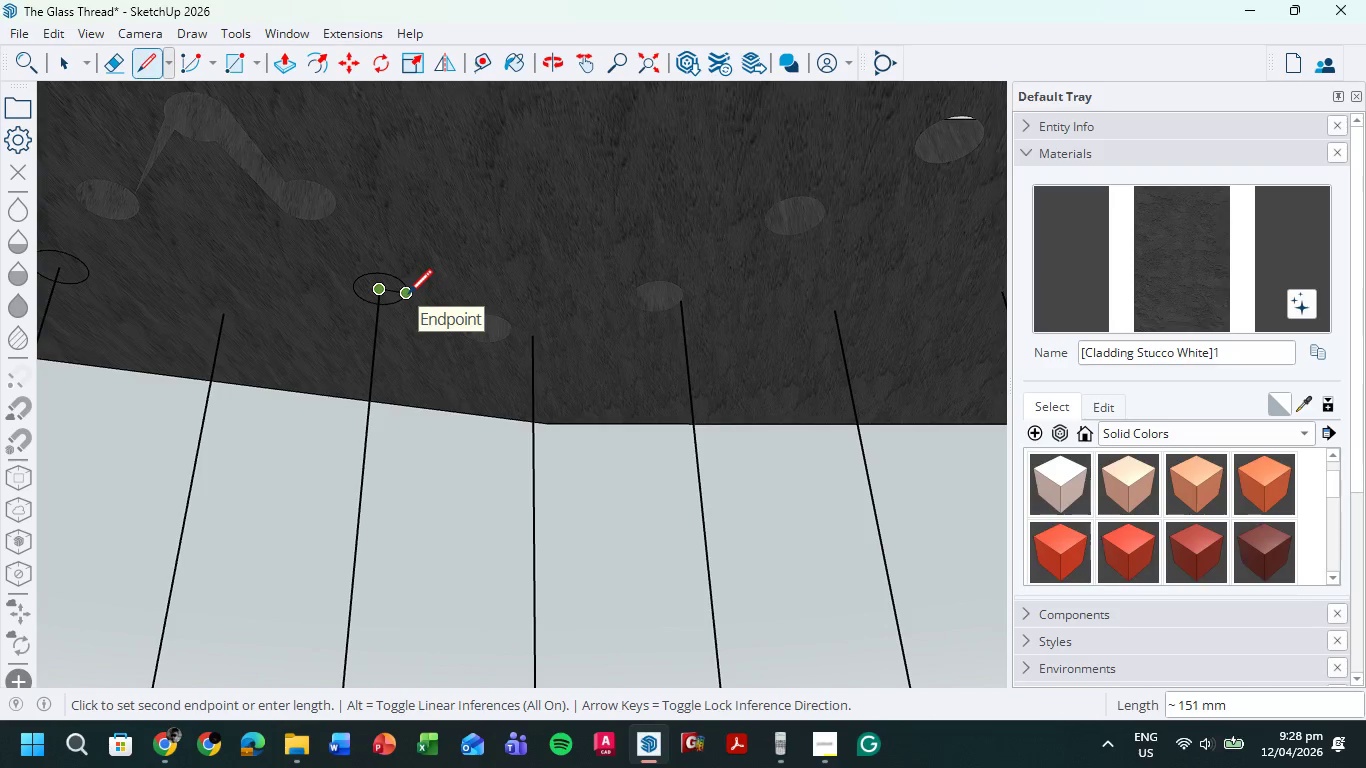 
scroll: coordinate [401, 286], scroll_direction: up, amount: 7.0
 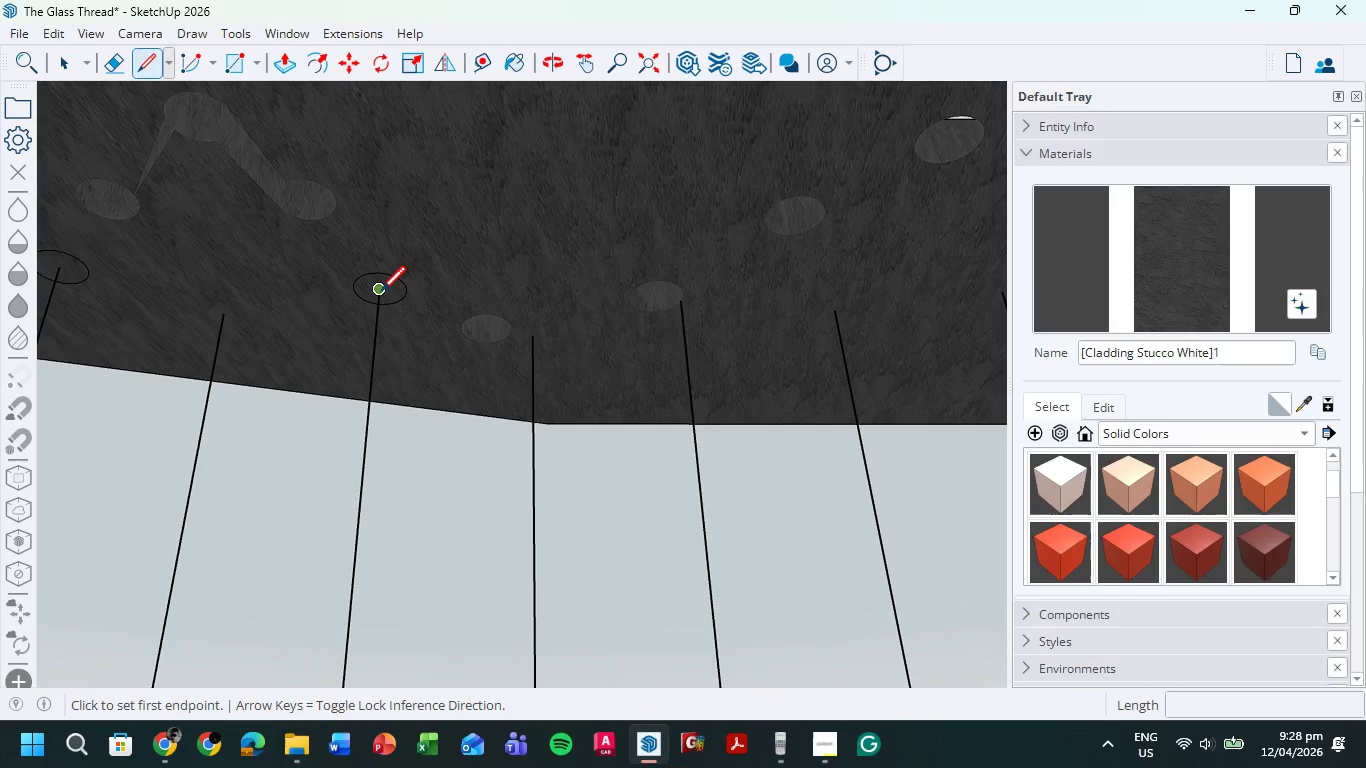 
key(Escape)
 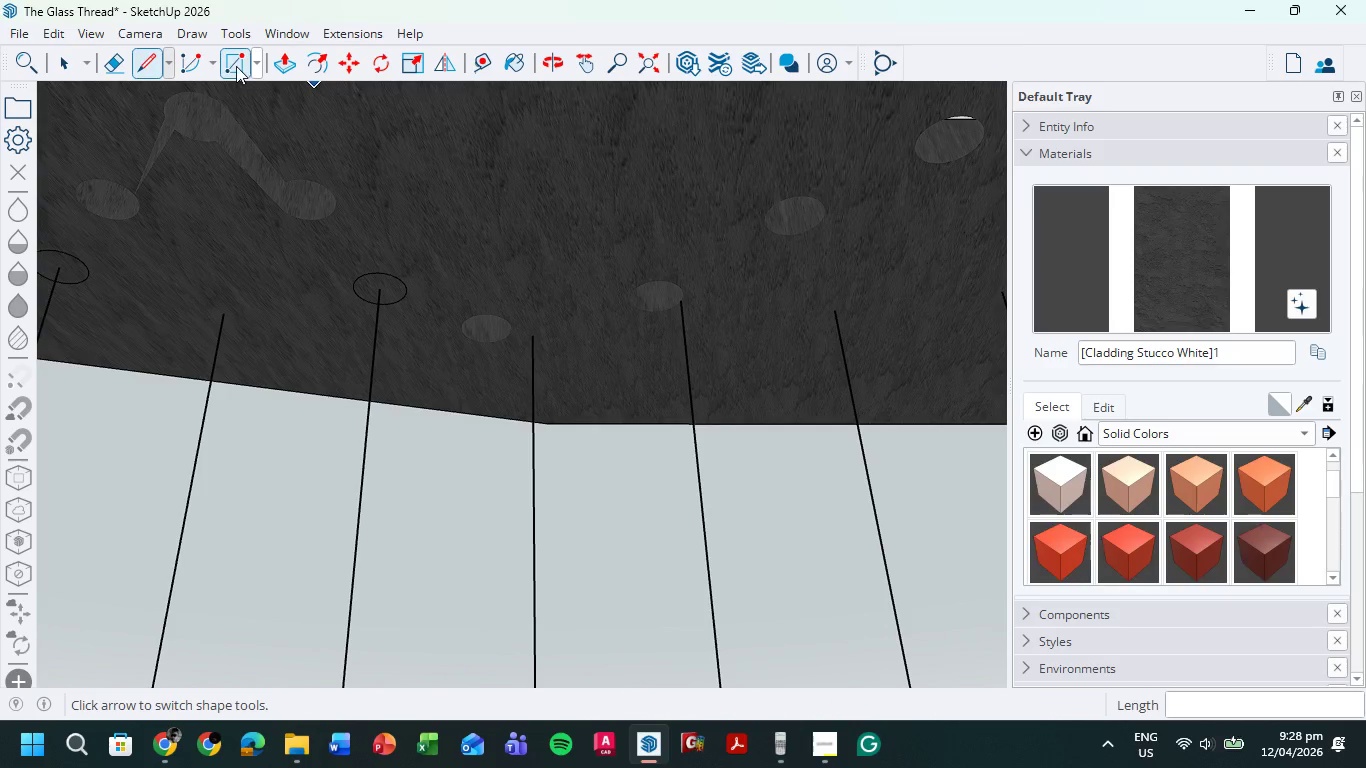 
left_click([257, 66])
 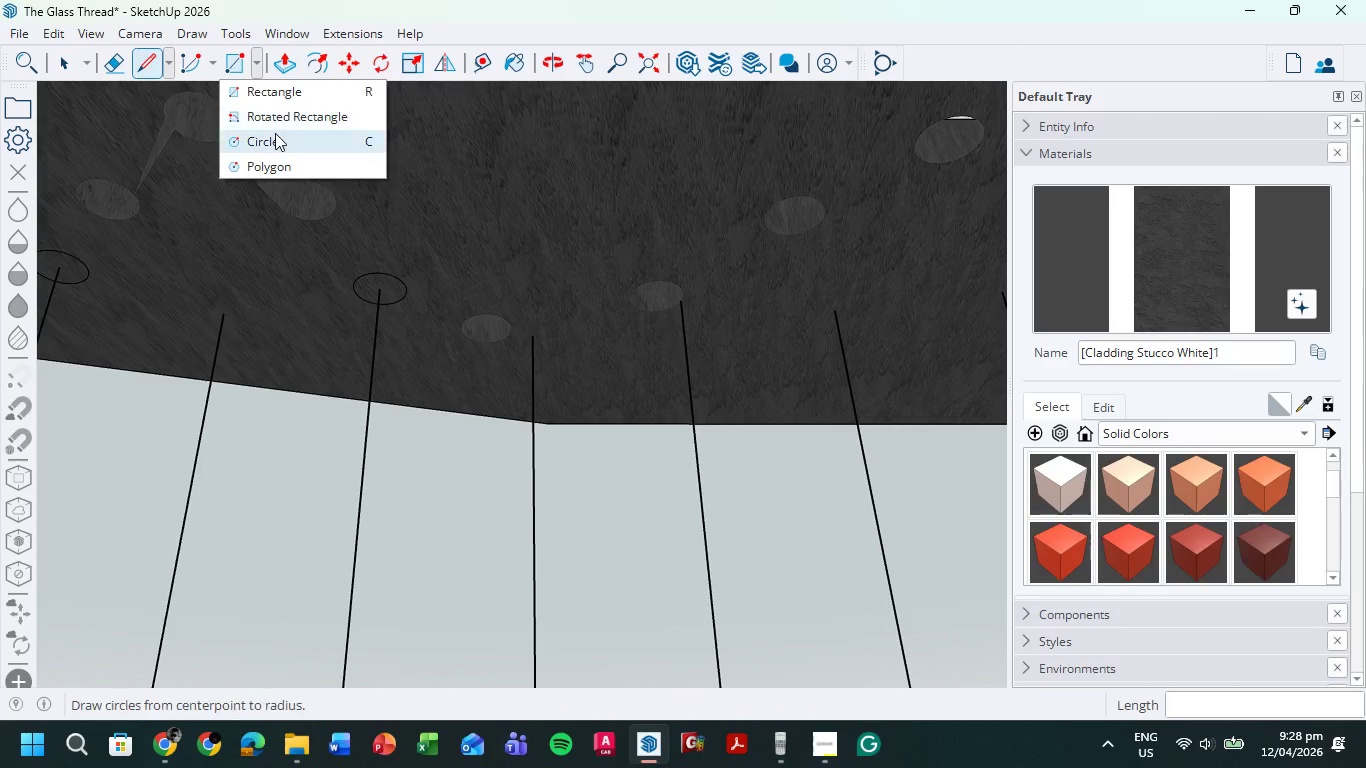 
left_click([273, 139])
 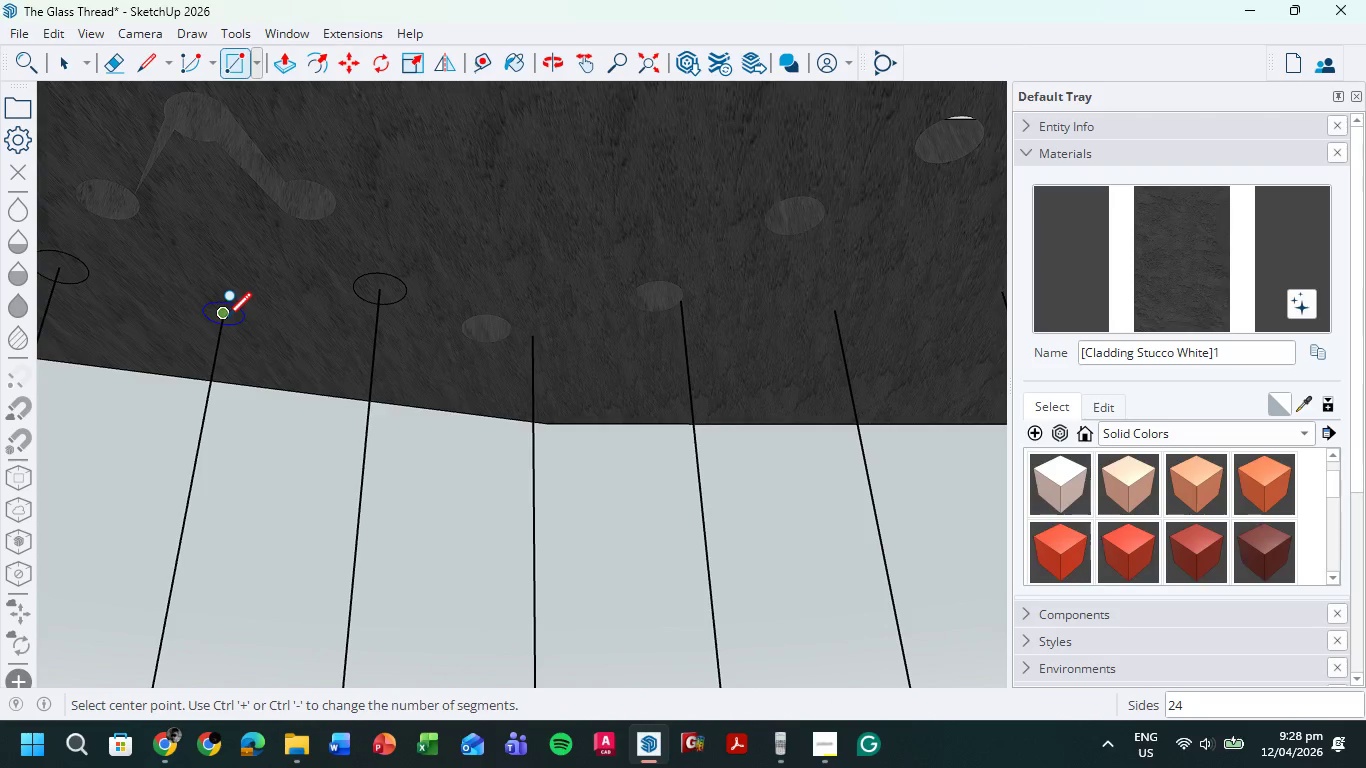 
left_click([224, 317])
 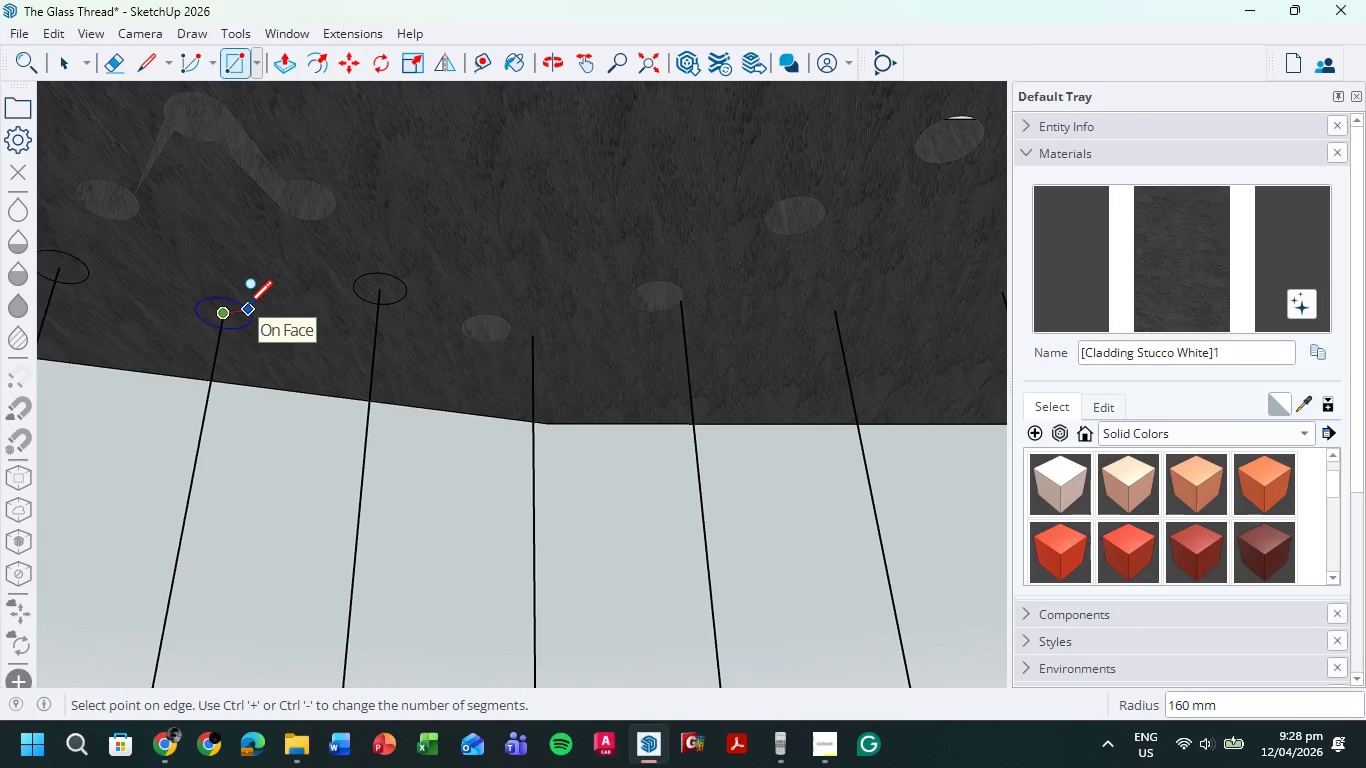 
key(Numpad1)
 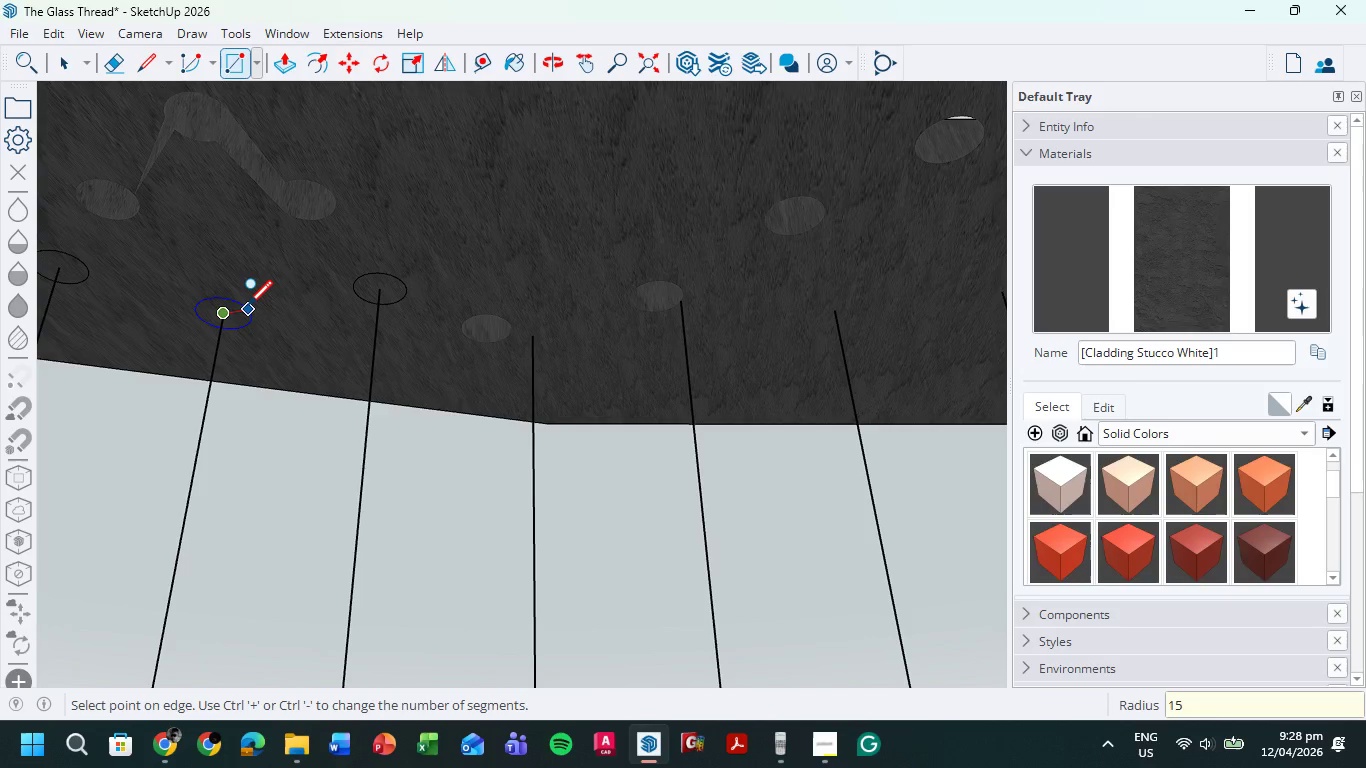 
key(Numpad5)
 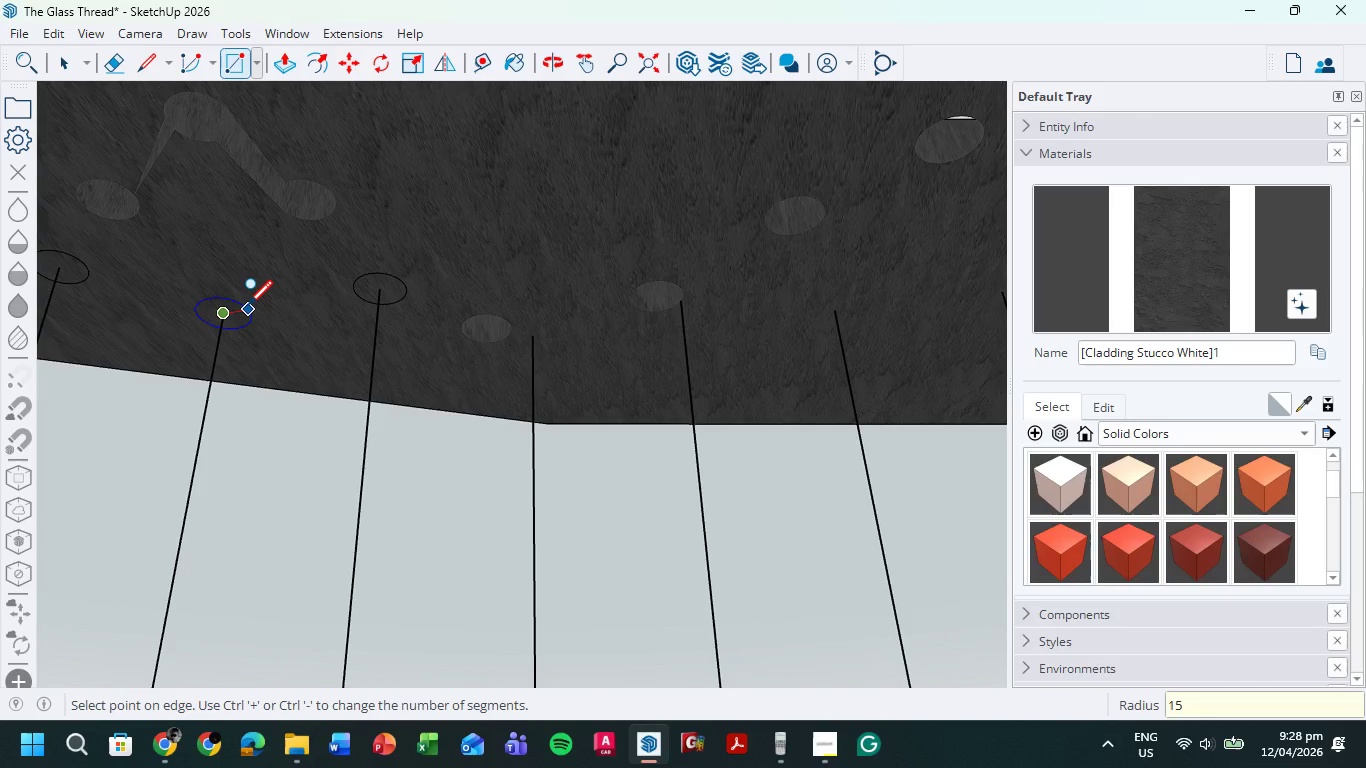 
key(Numpad0)
 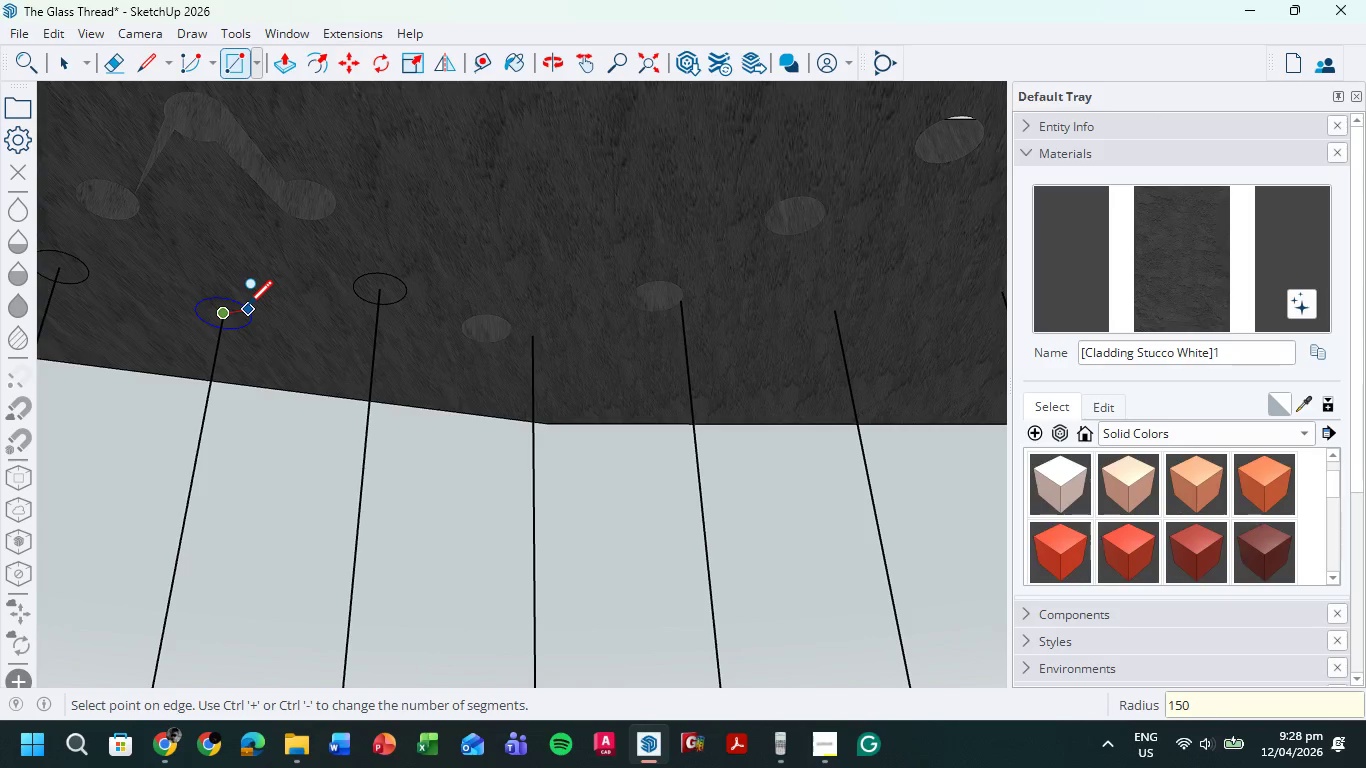 
key(NumpadEnter)
 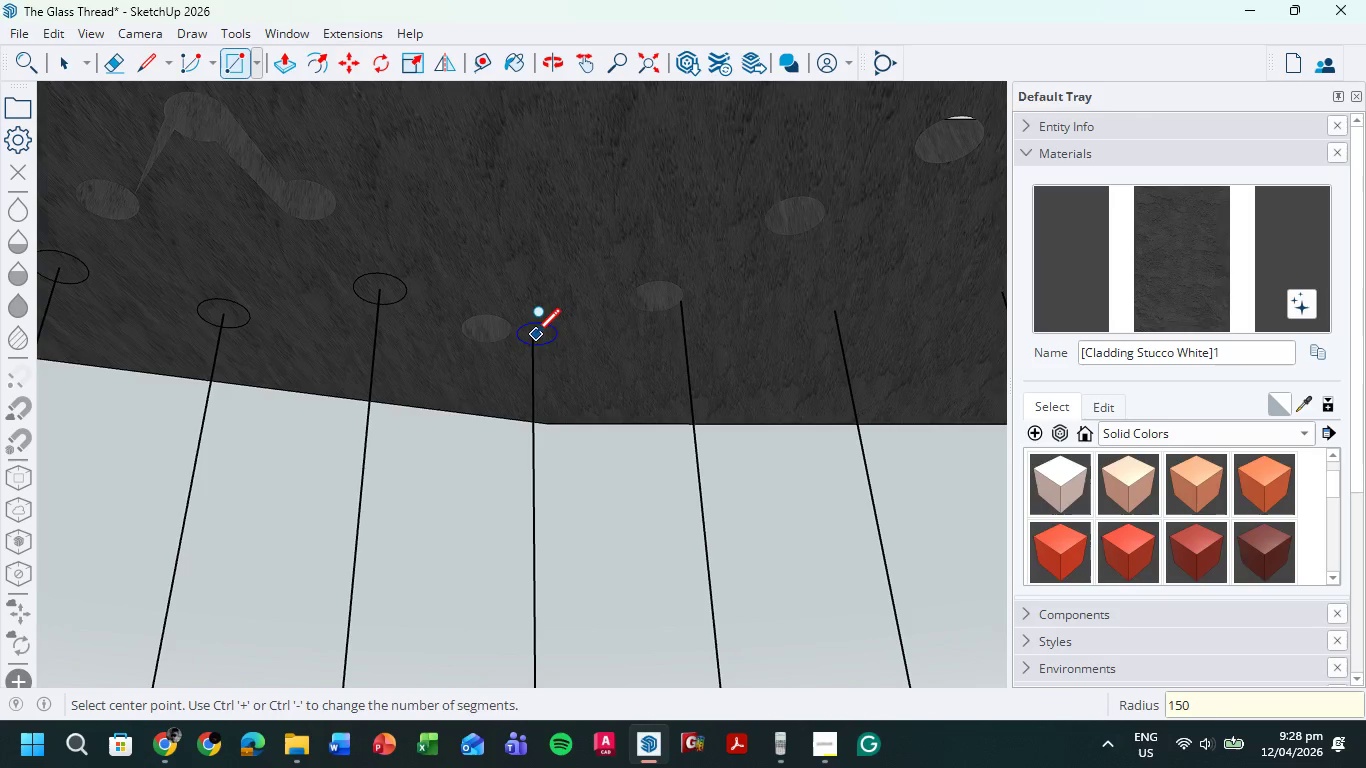 
left_click([531, 339])
 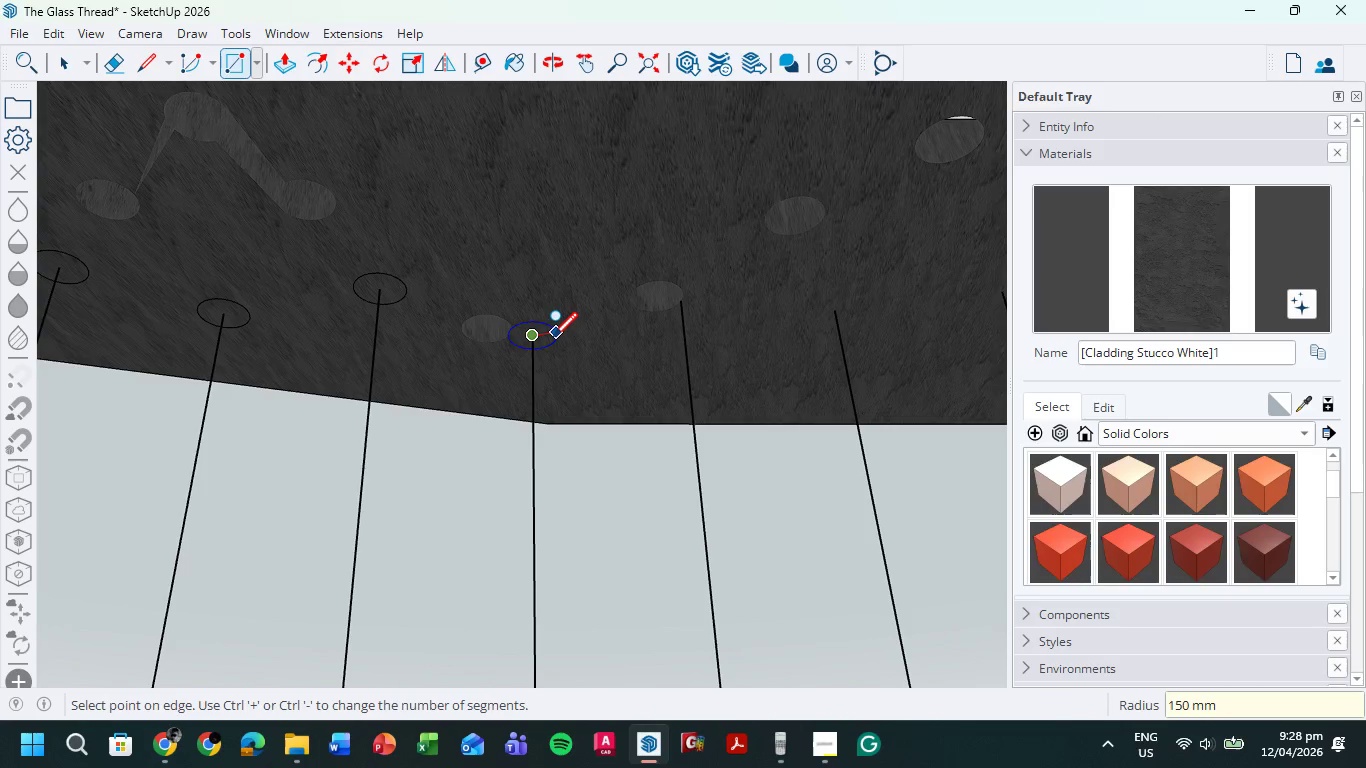 
left_click([553, 339])
 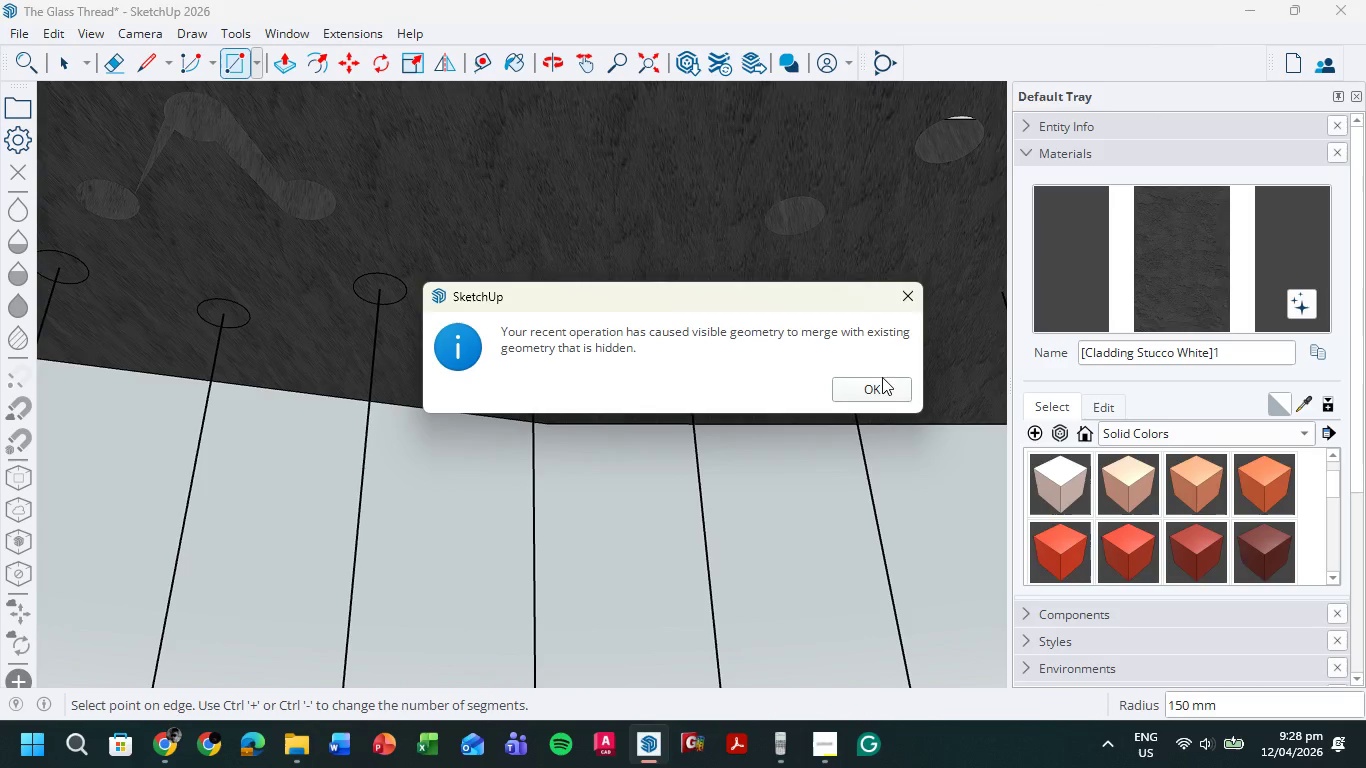 
left_click([875, 390])
 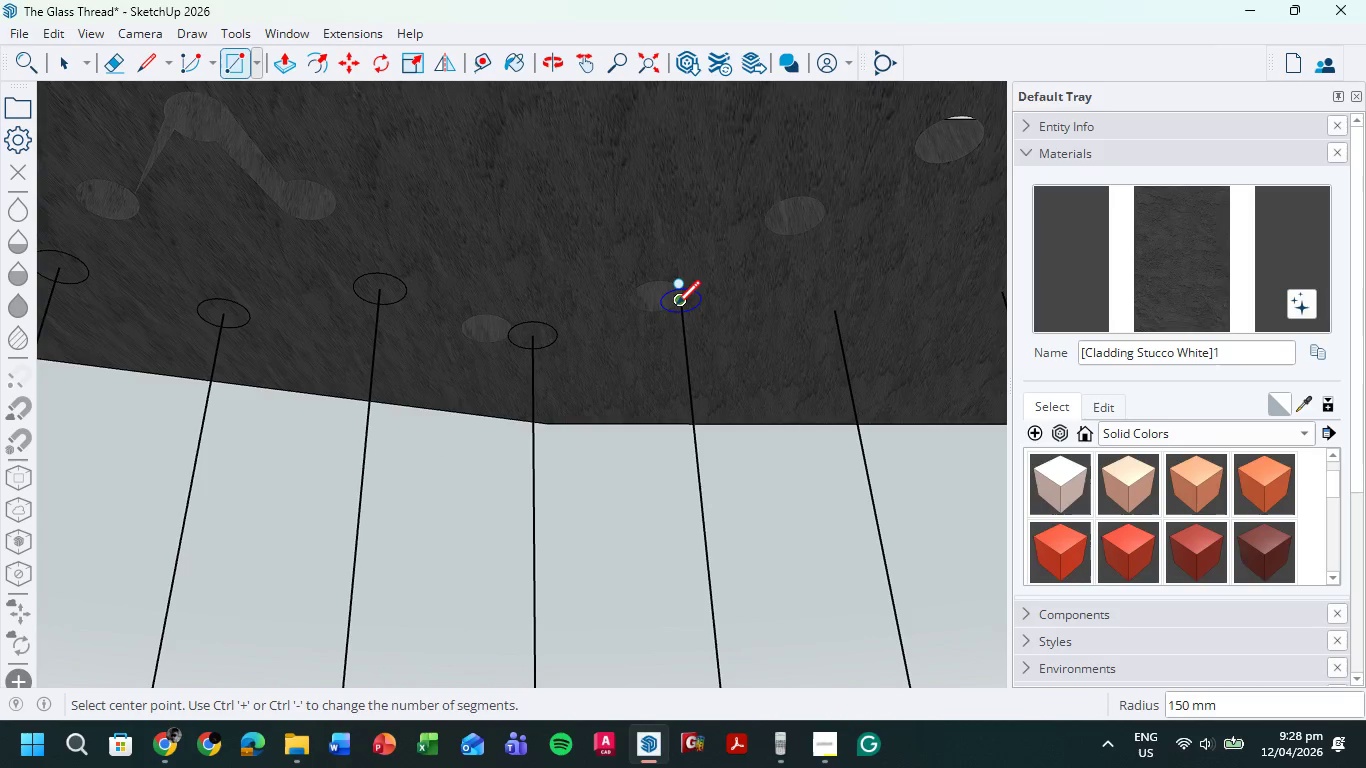 
left_click([680, 303])
 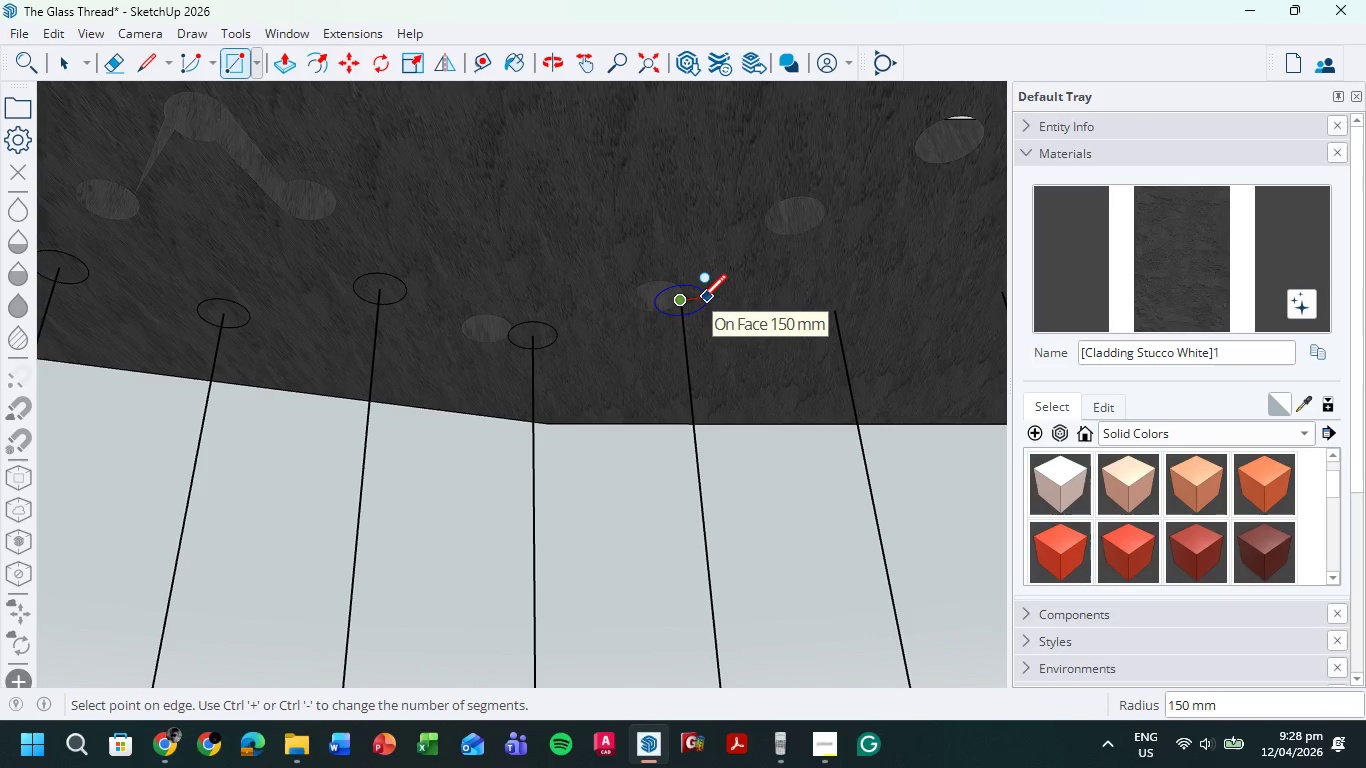 
left_click([702, 301])
 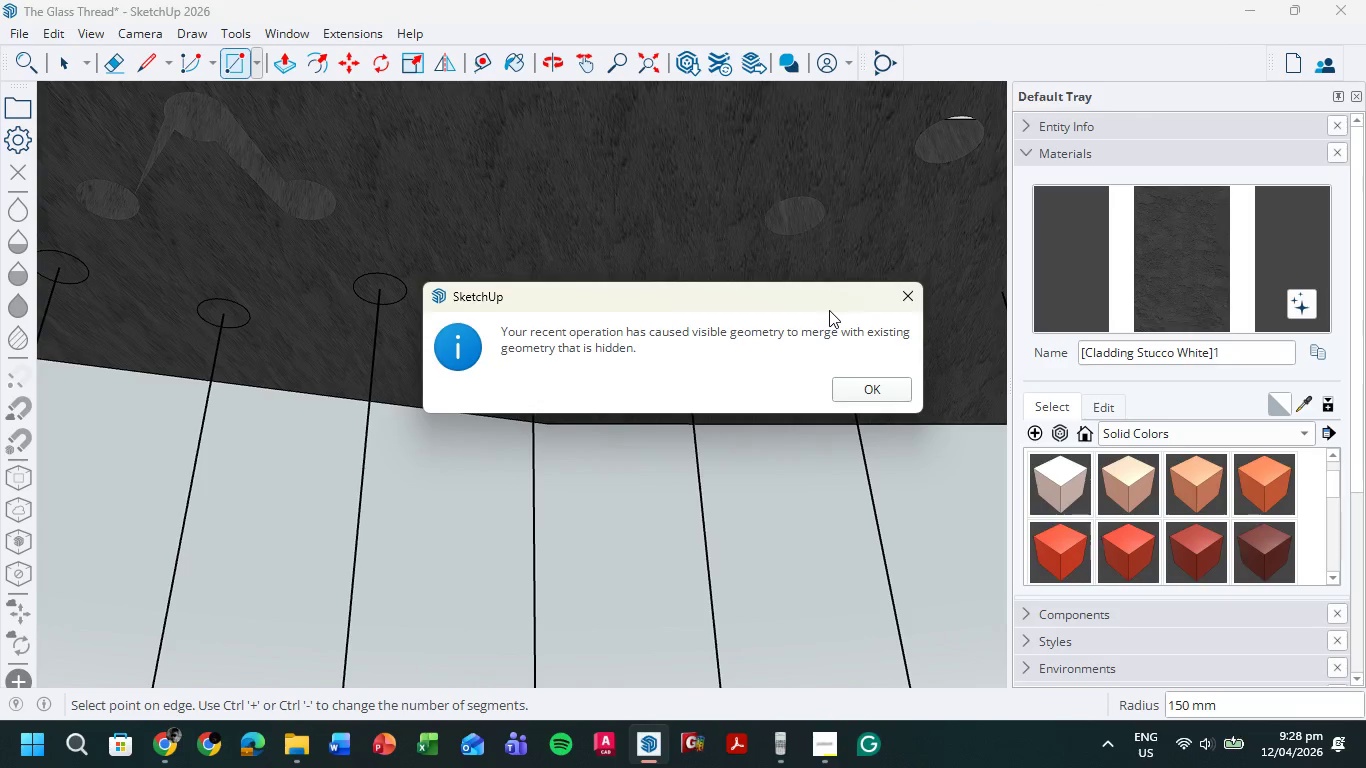 
key(Space)
 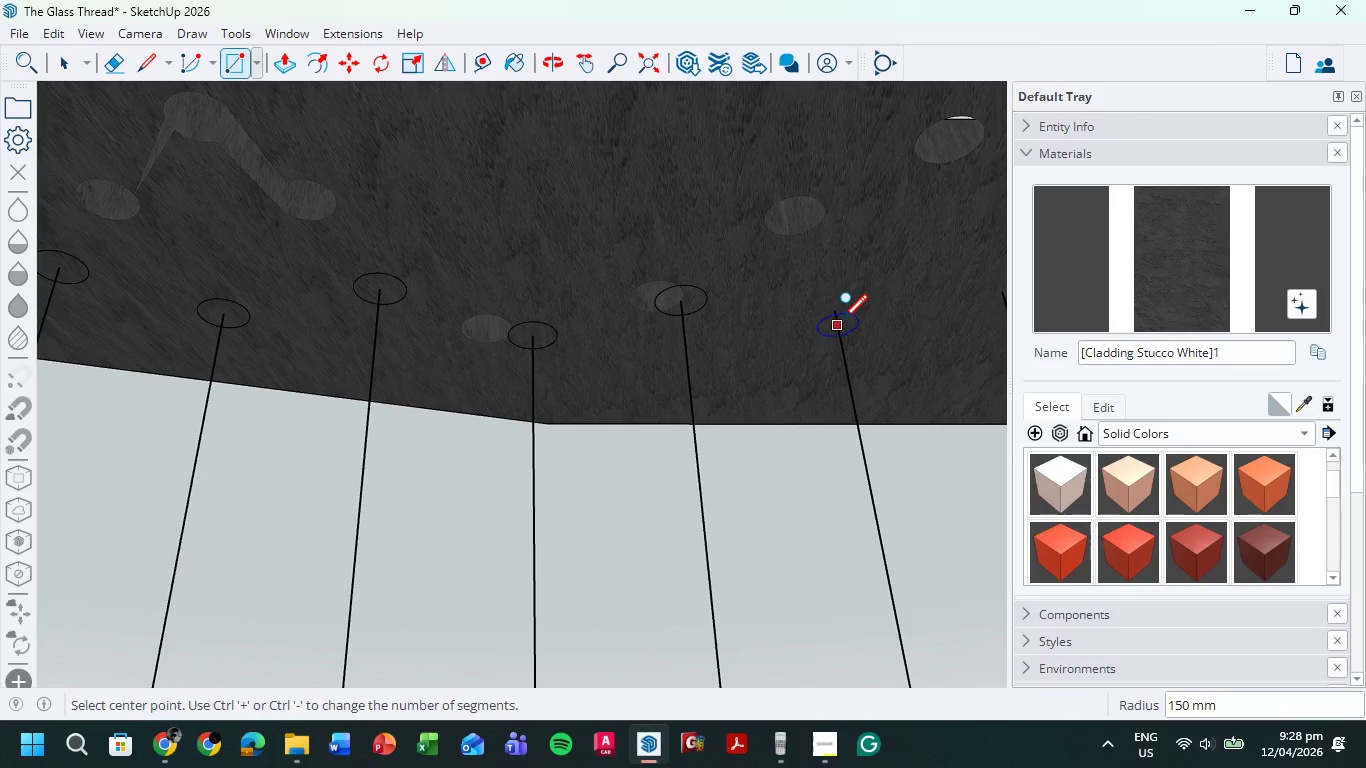 
left_click([840, 314])
 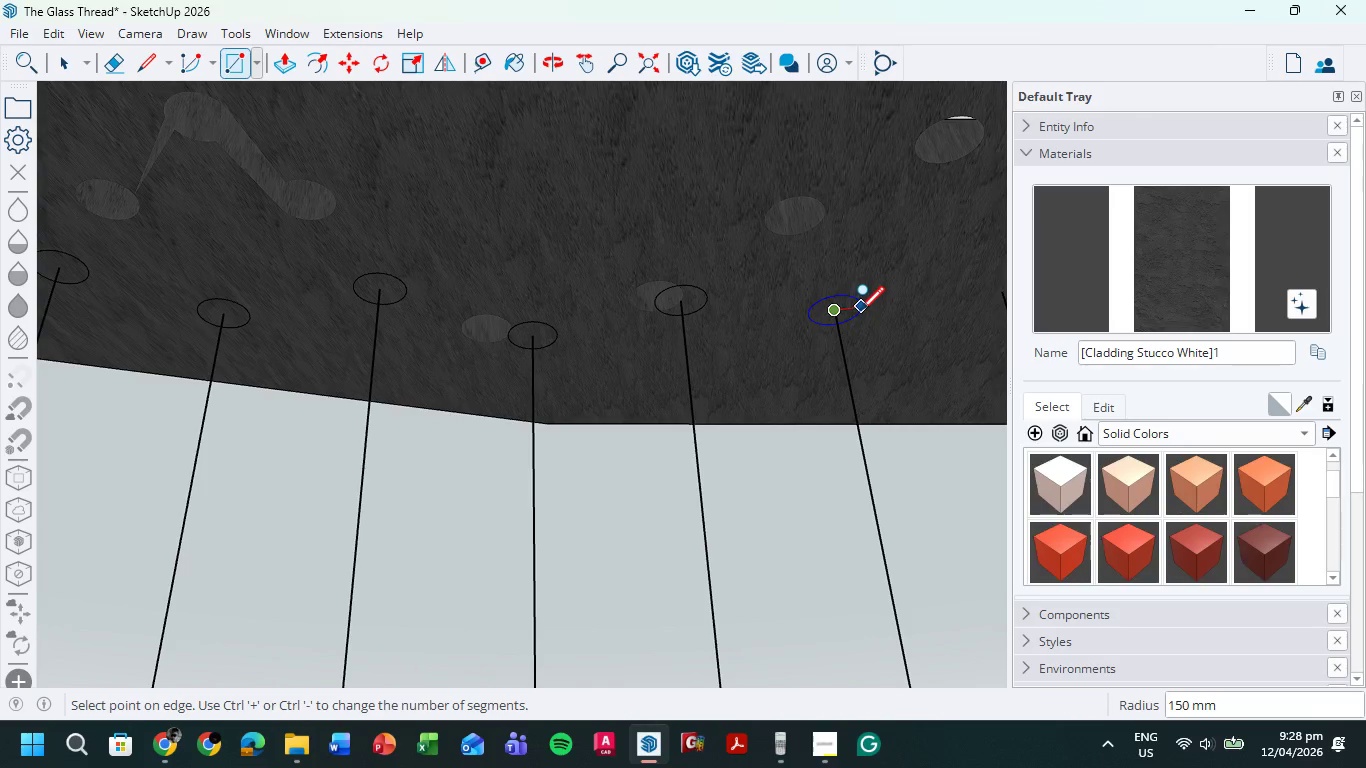 
key(Space)
 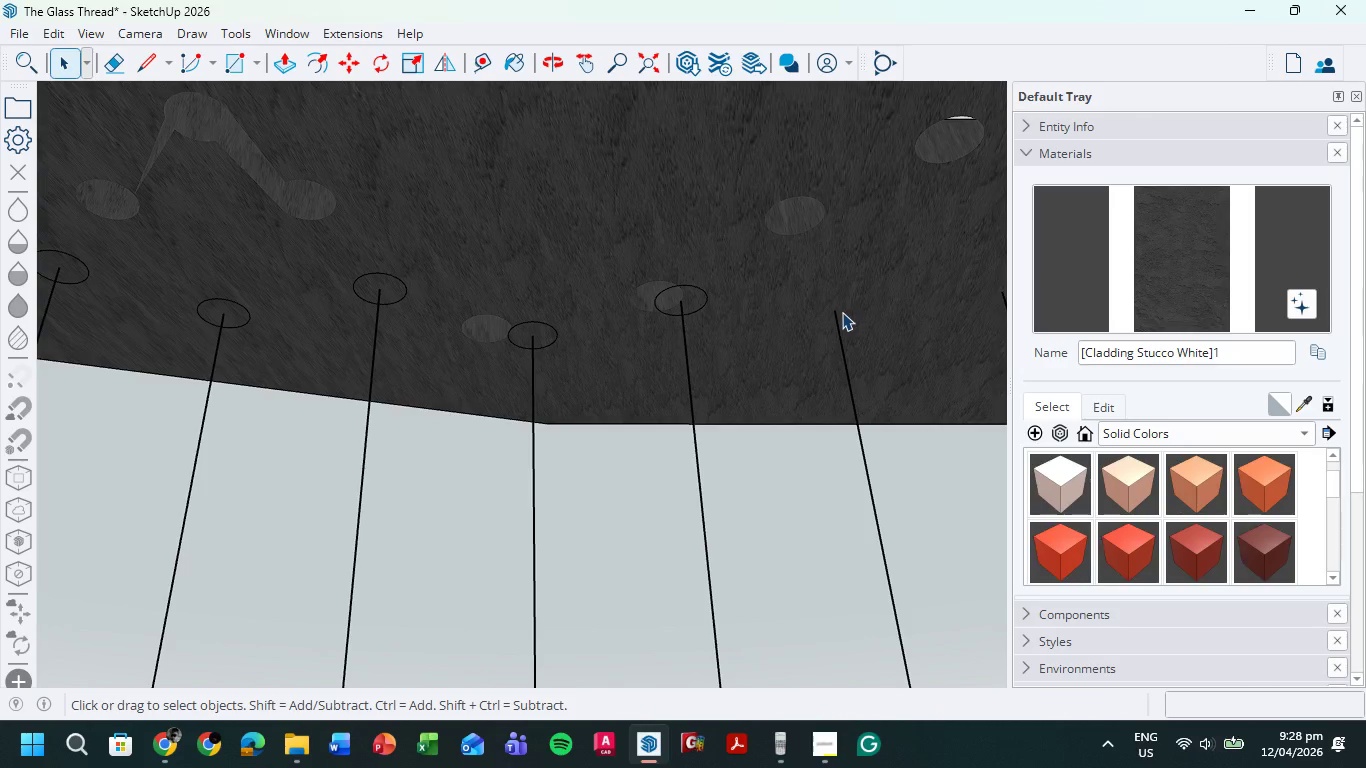 
key(Space)
 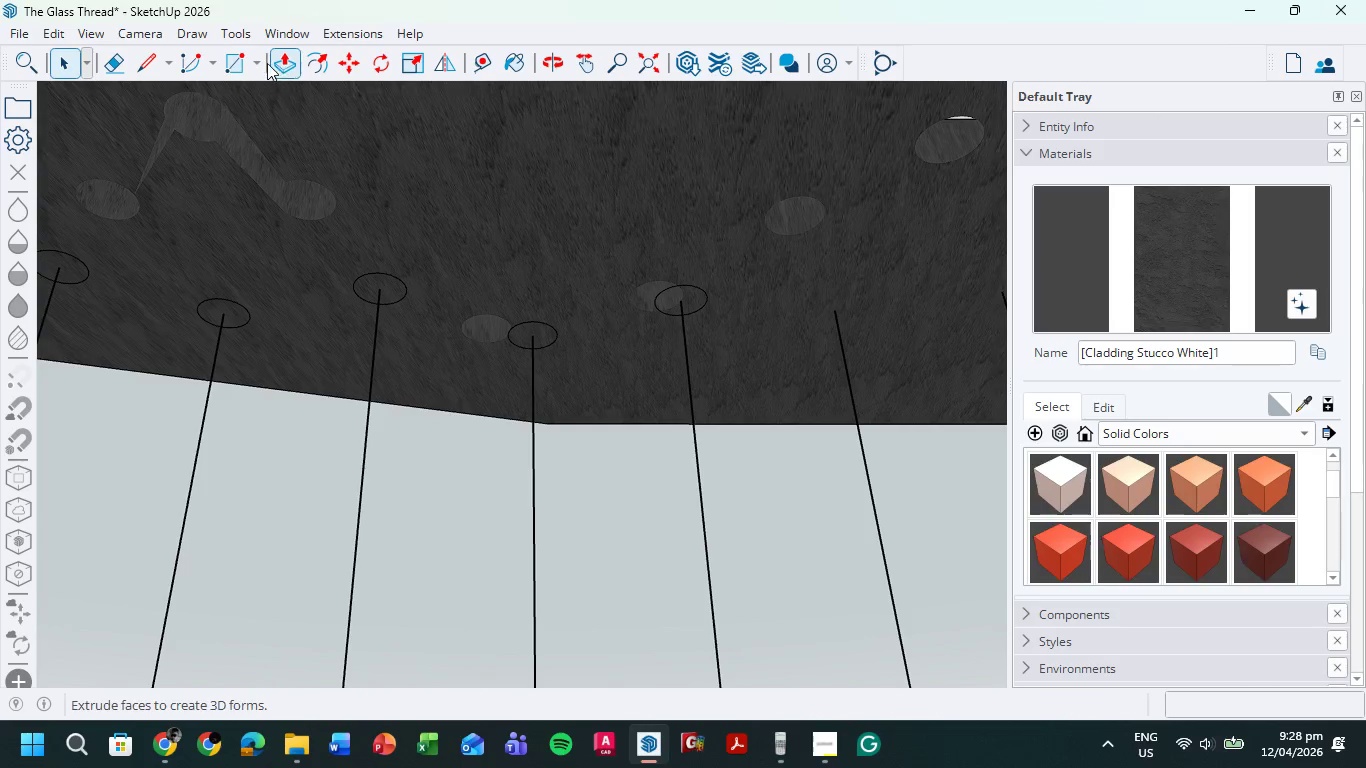 
left_click([260, 65])
 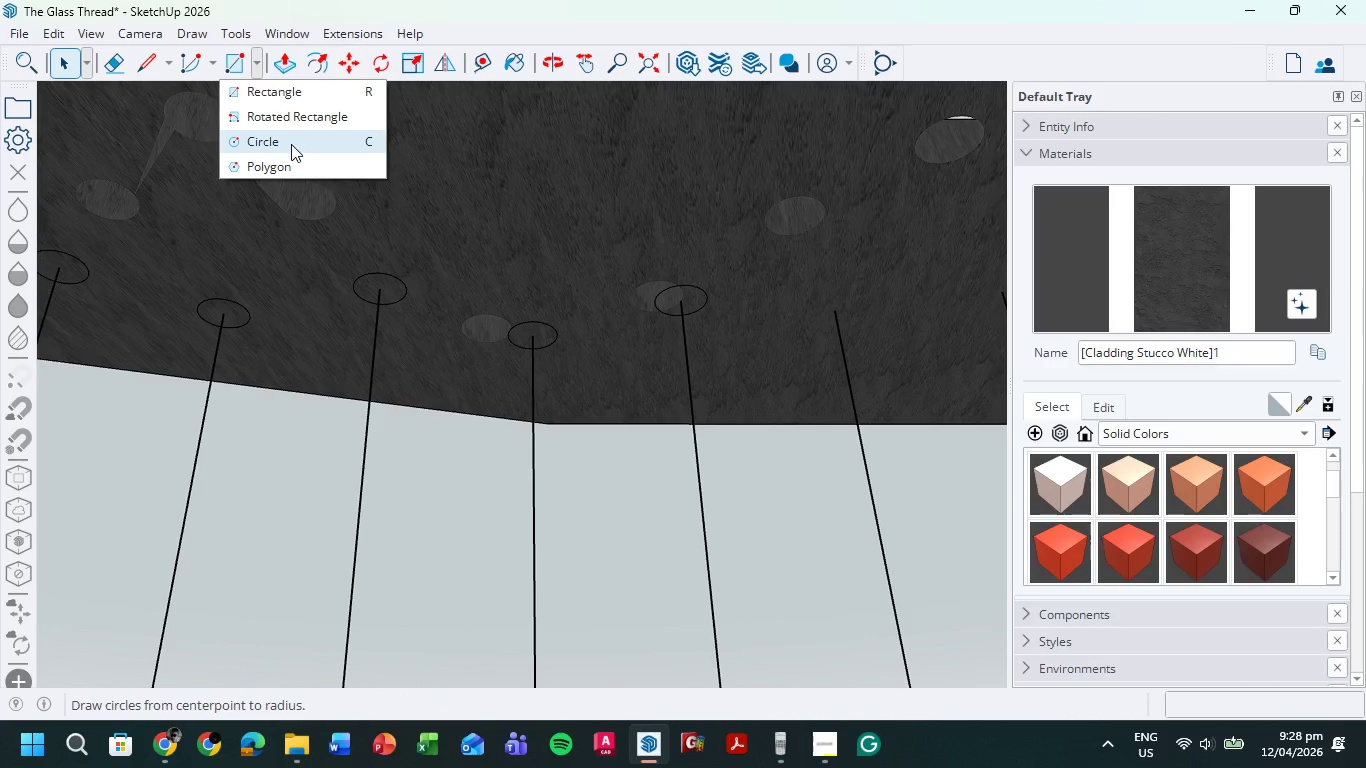 
left_click([290, 143])
 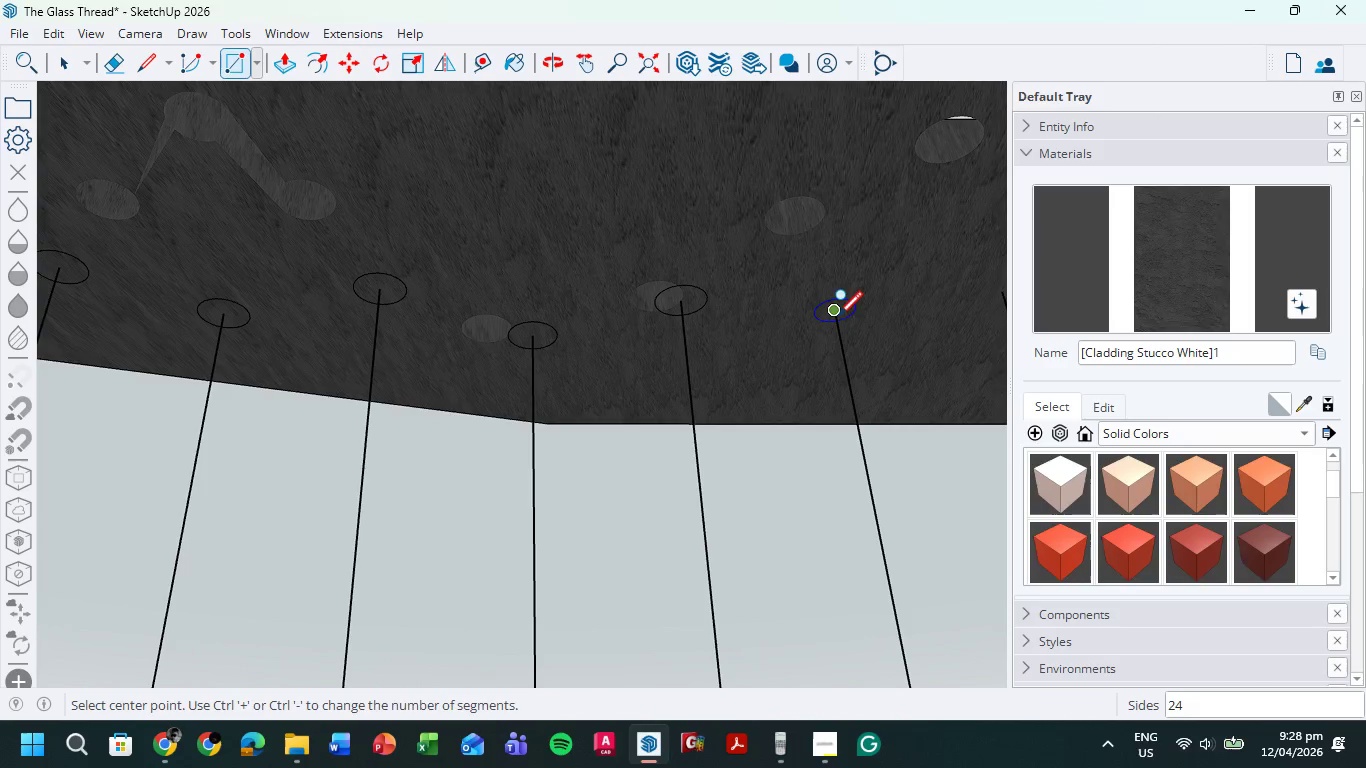 
left_click([833, 316])
 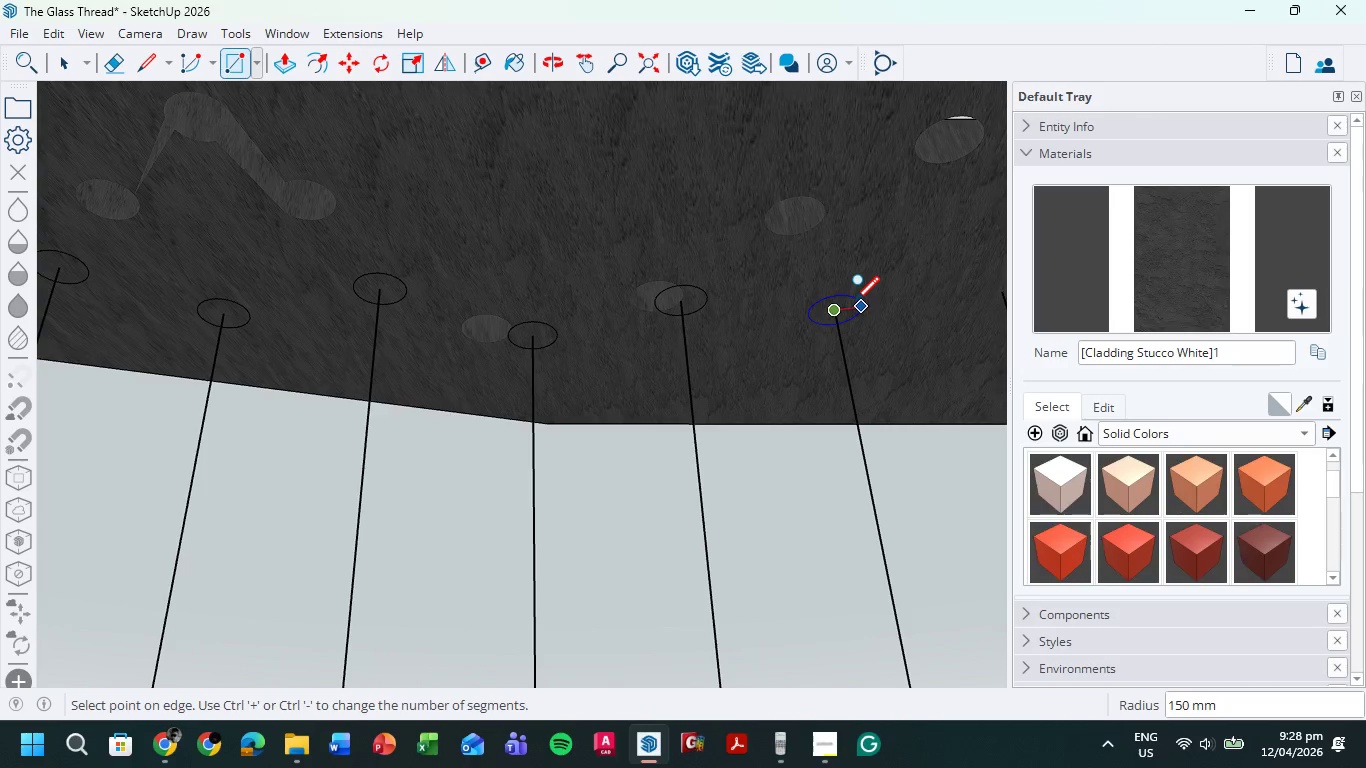 
left_click([855, 303])
 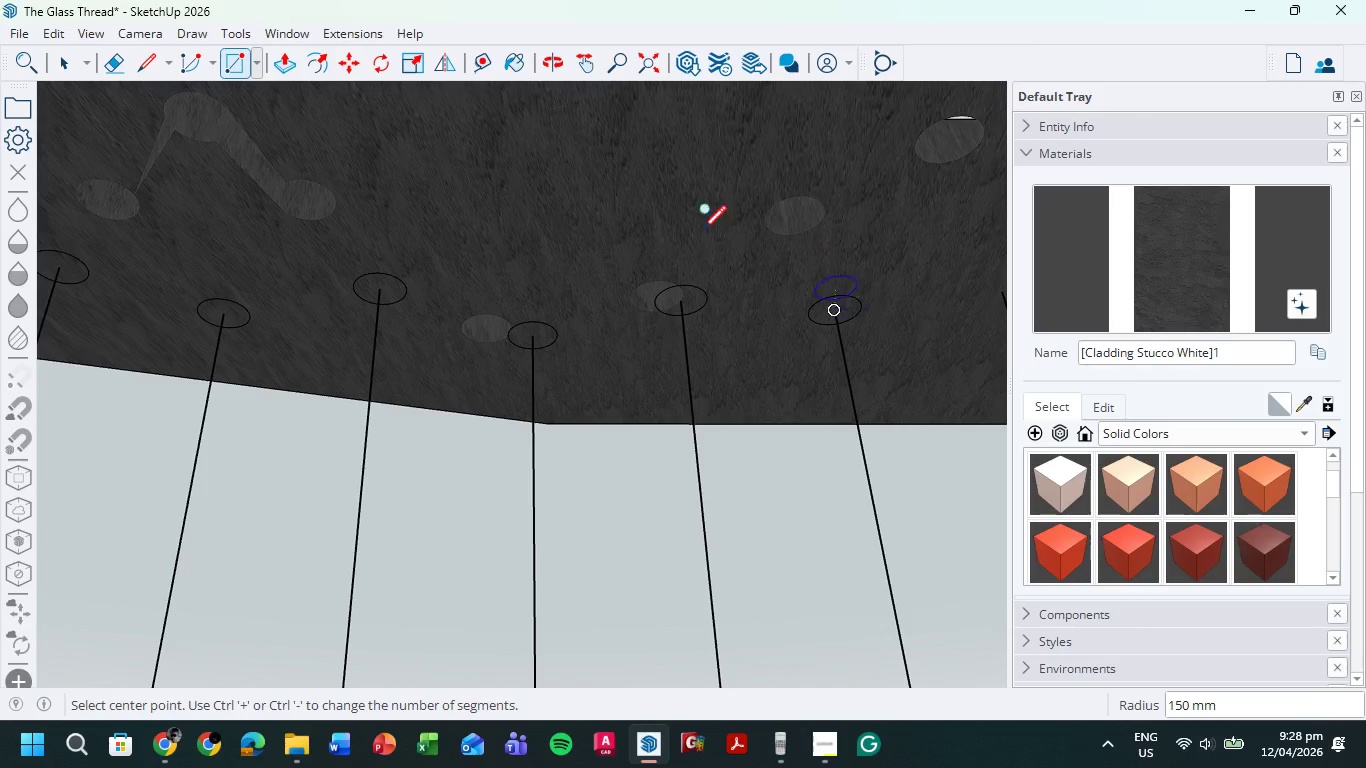 
scroll: coordinate [524, 248], scroll_direction: down, amount: 9.0
 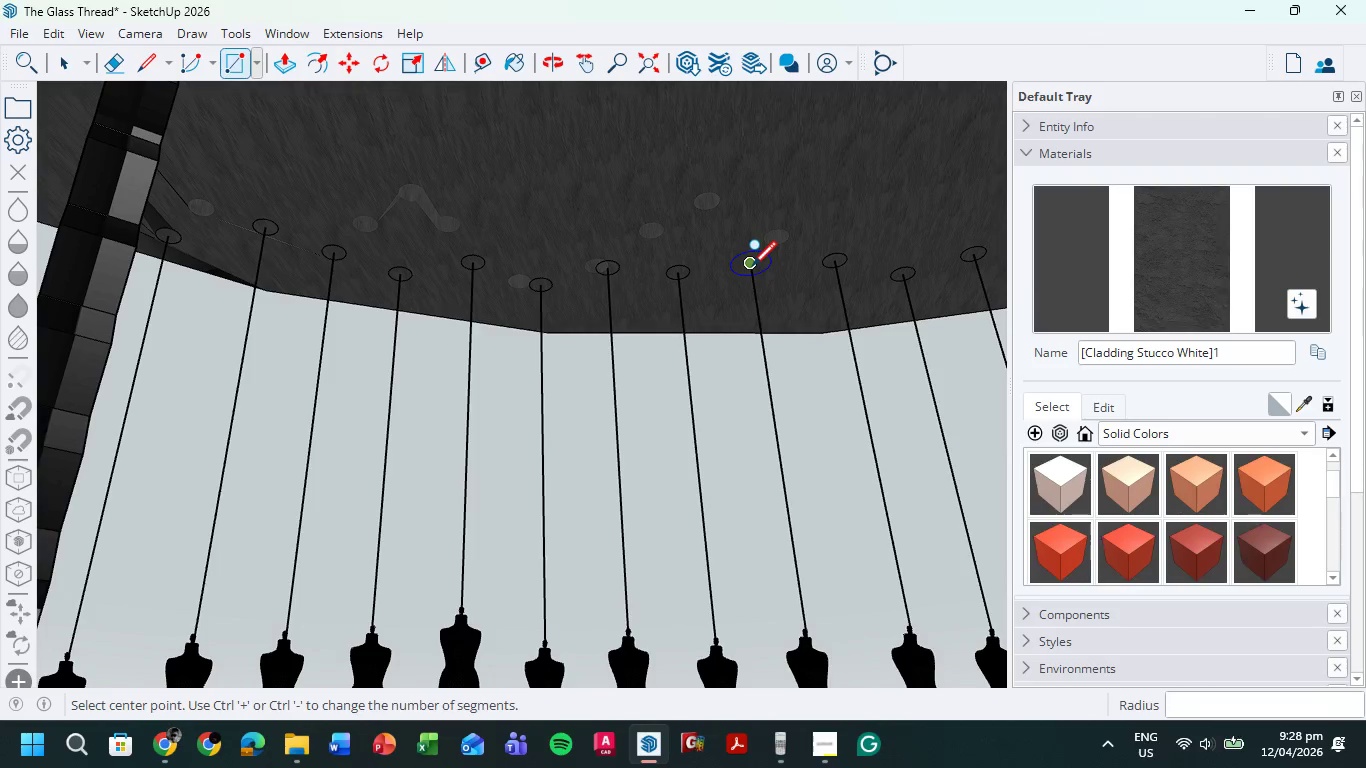 
left_click([752, 268])
 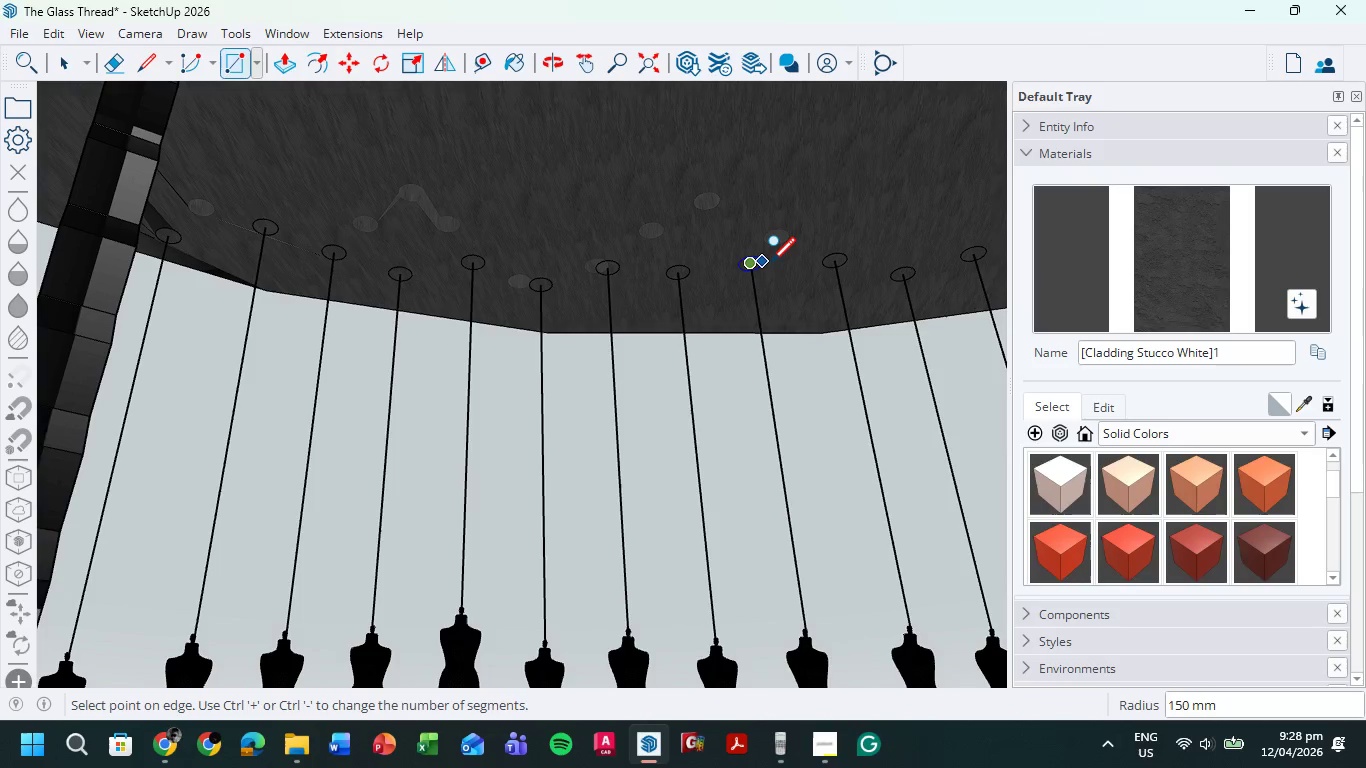 
left_click([771, 264])
 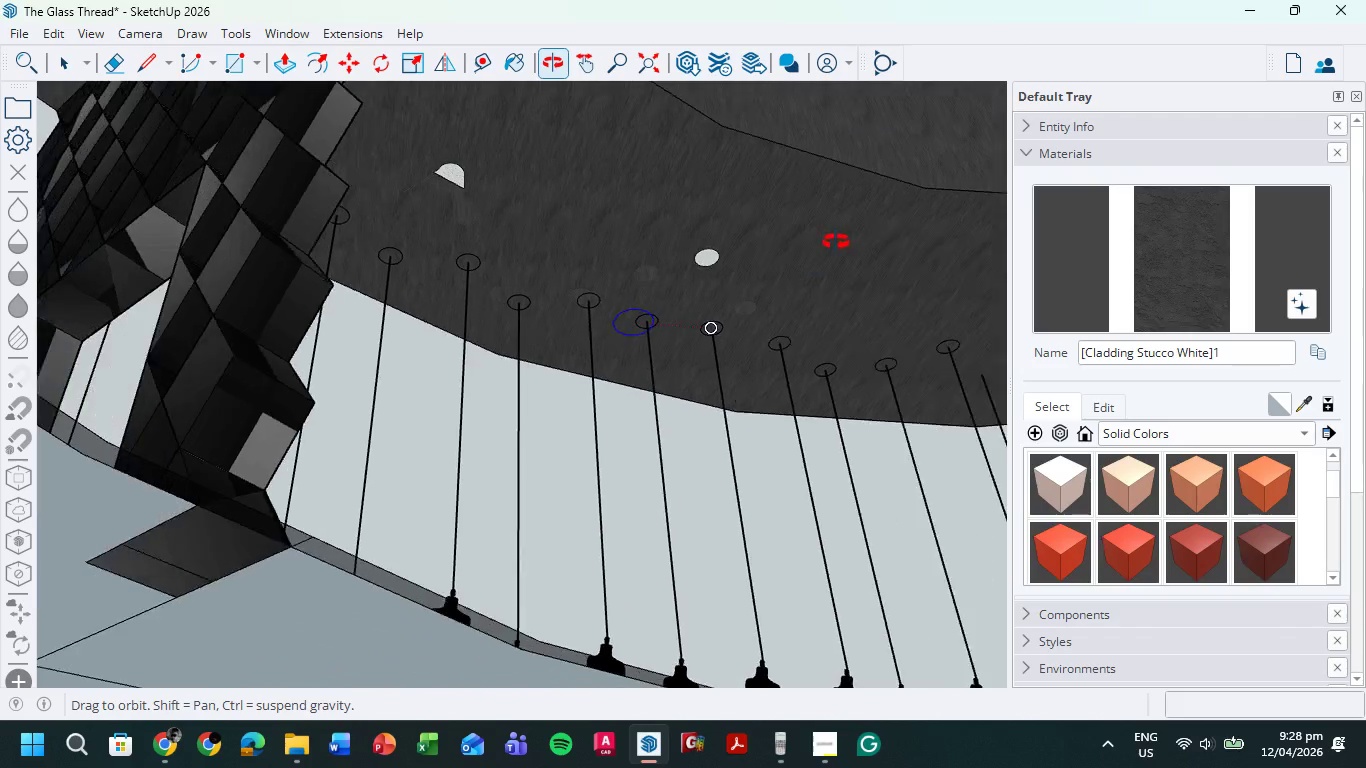 
hold_key(key=ShiftLeft, duration=0.52)
 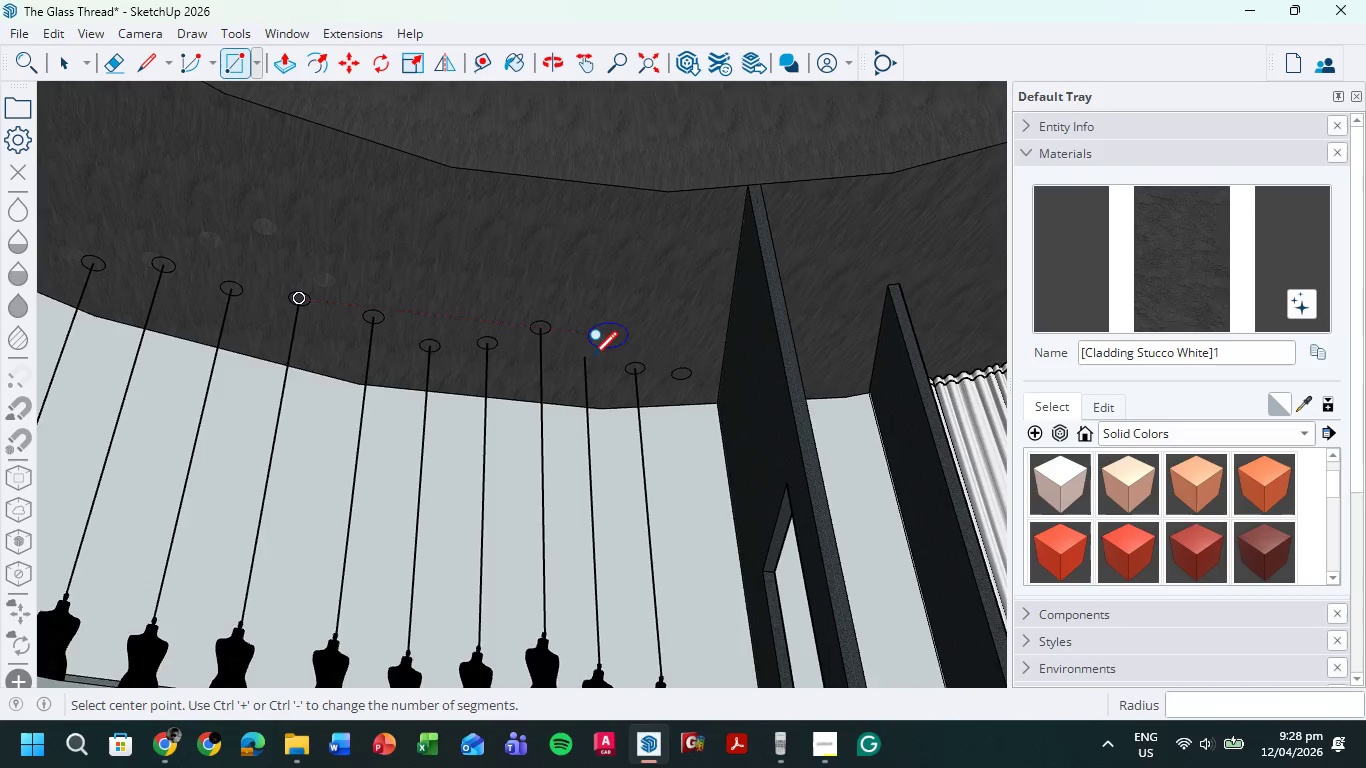 
left_click([581, 353])
 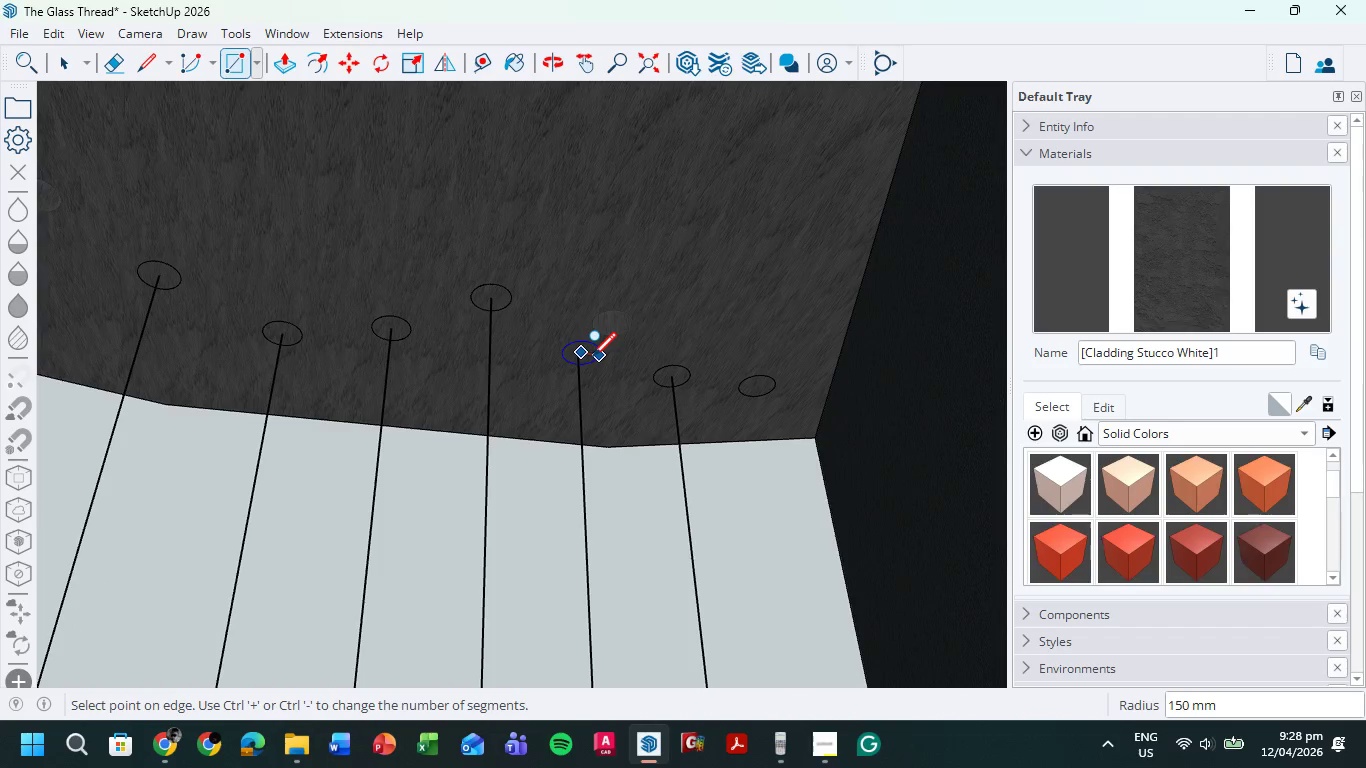 
scroll: coordinate [590, 362], scroll_direction: up, amount: 6.0
 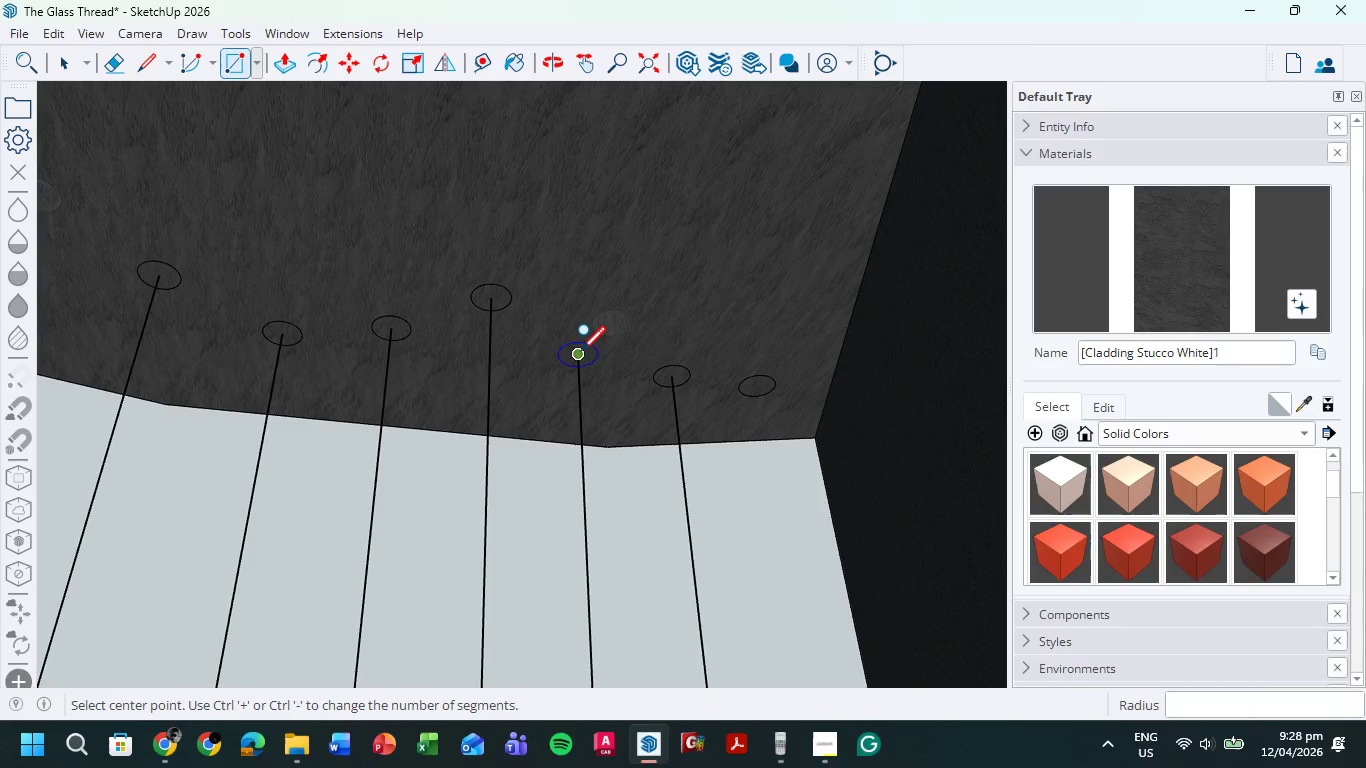 
left_click([592, 359])
 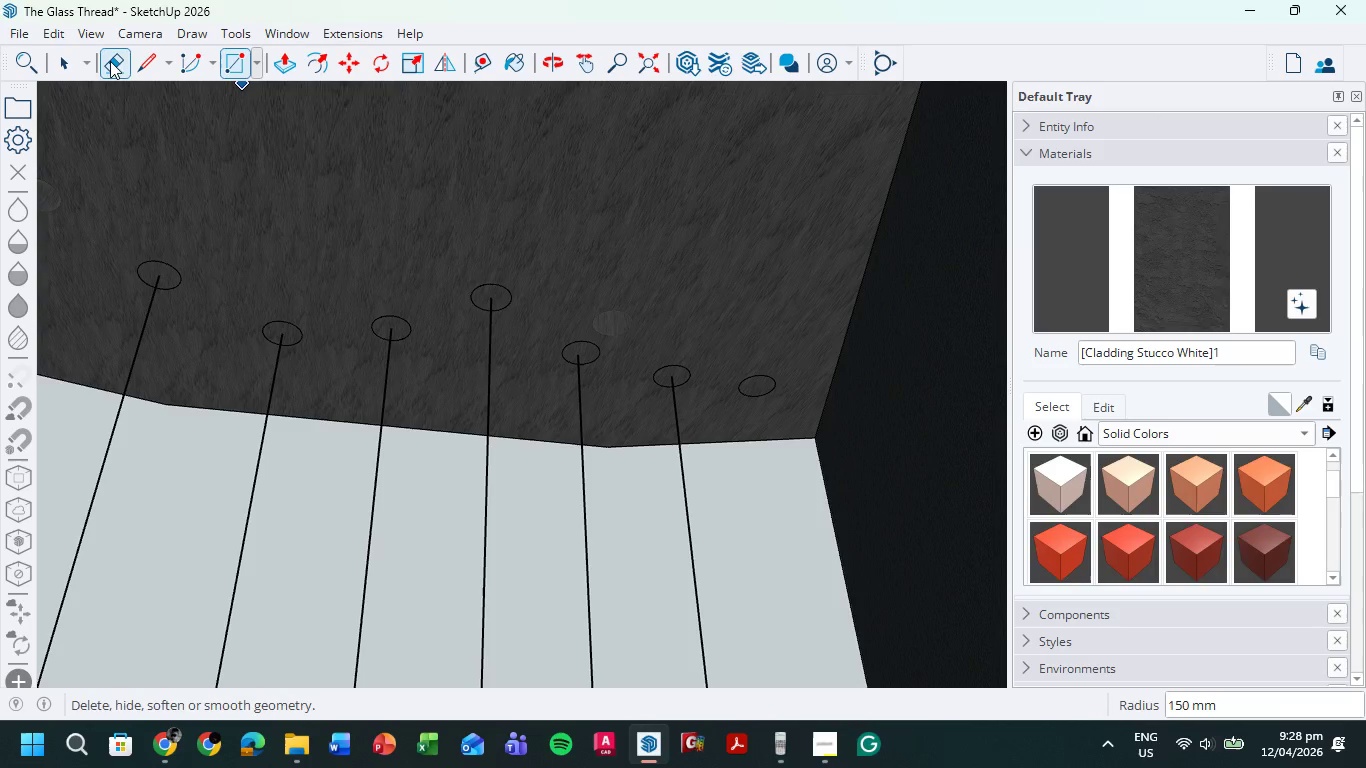 
left_click([62, 63])
 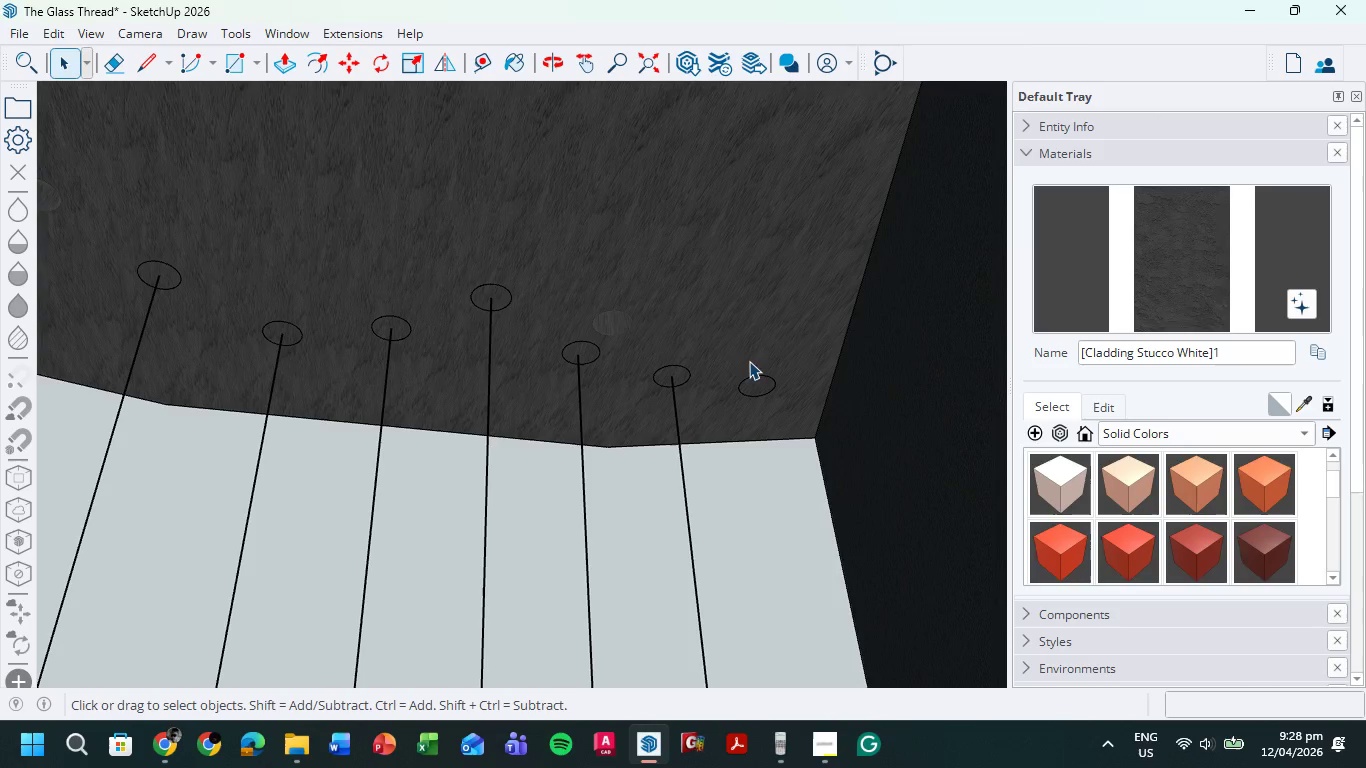 
left_click_drag(start_coordinate=[729, 363], to_coordinate=[798, 416])
 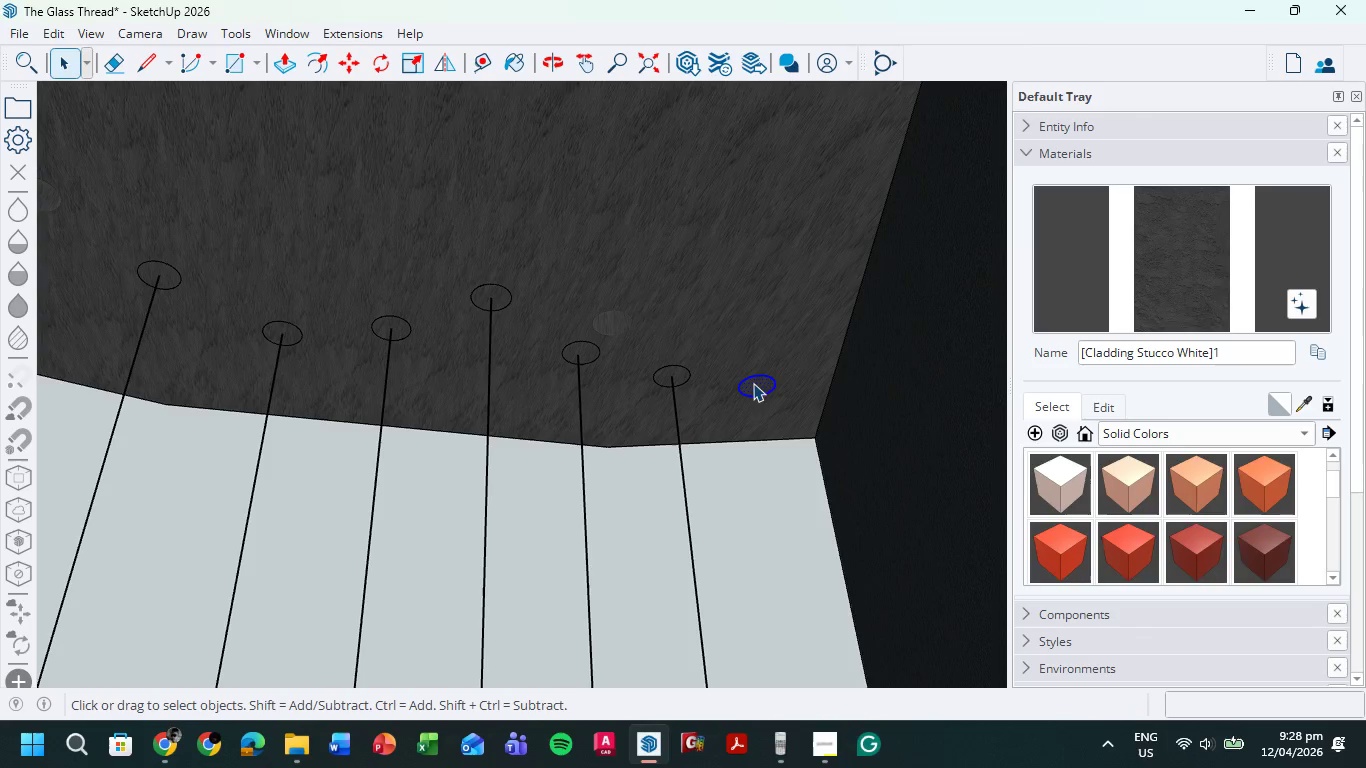 
right_click([754, 383])
 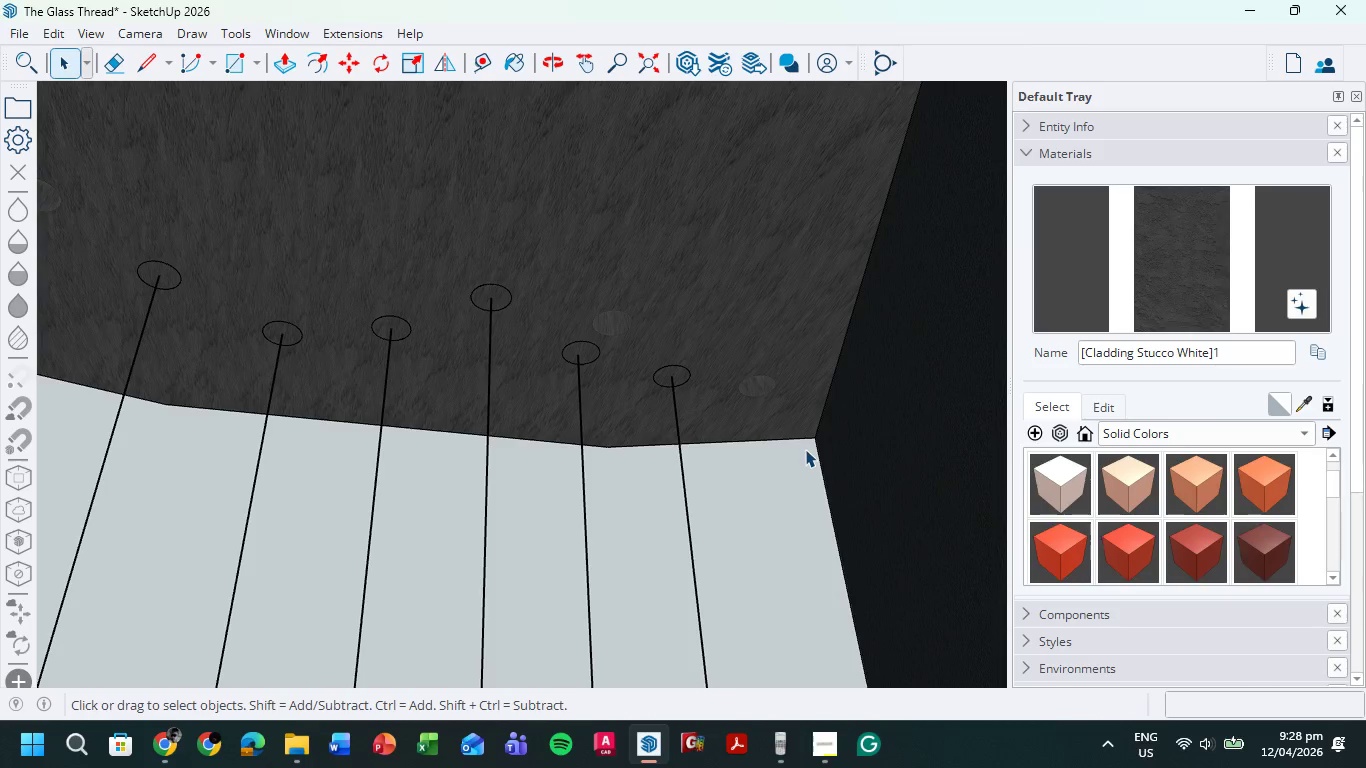 
left_click_drag(start_coordinate=[314, 128], to_coordinate=[401, 176])
 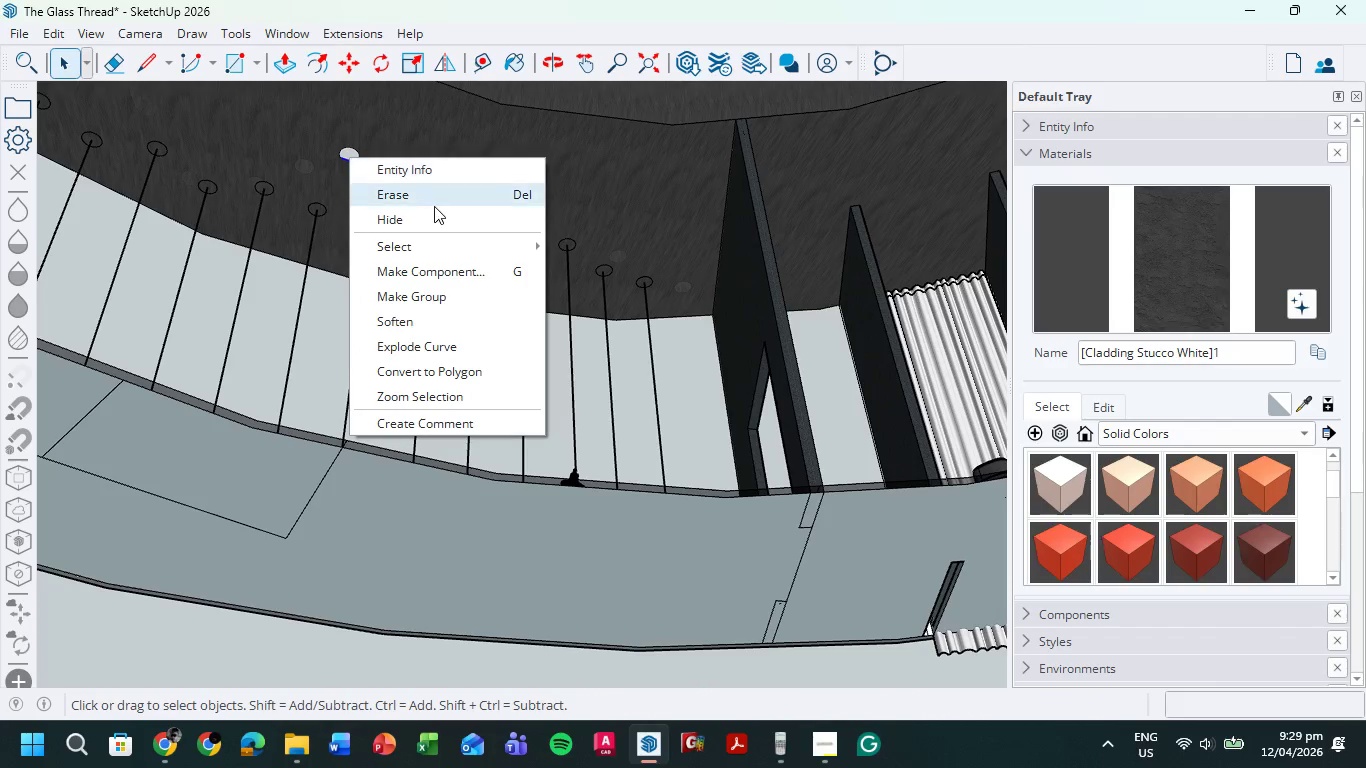 
scroll: coordinate [621, 217], scroll_direction: down, amount: 11.0
 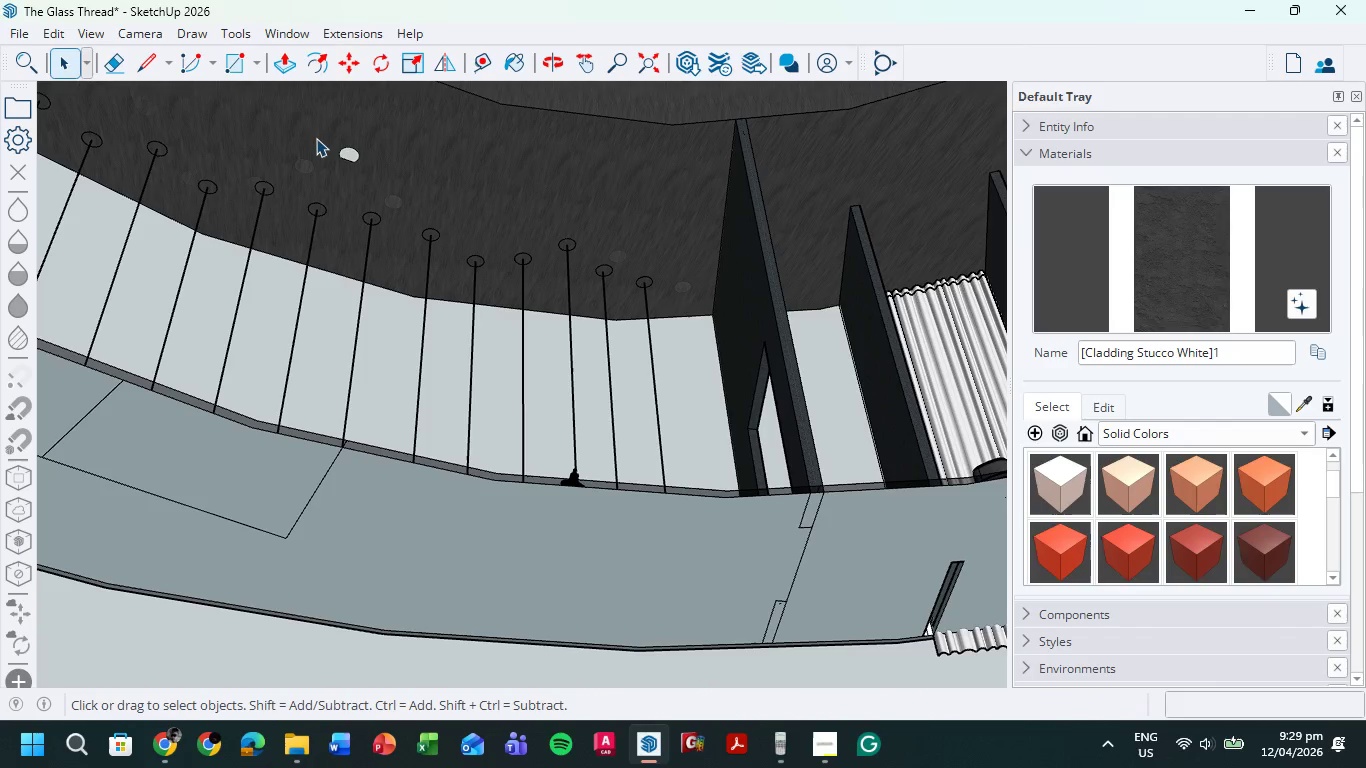 
left_click([433, 215])
 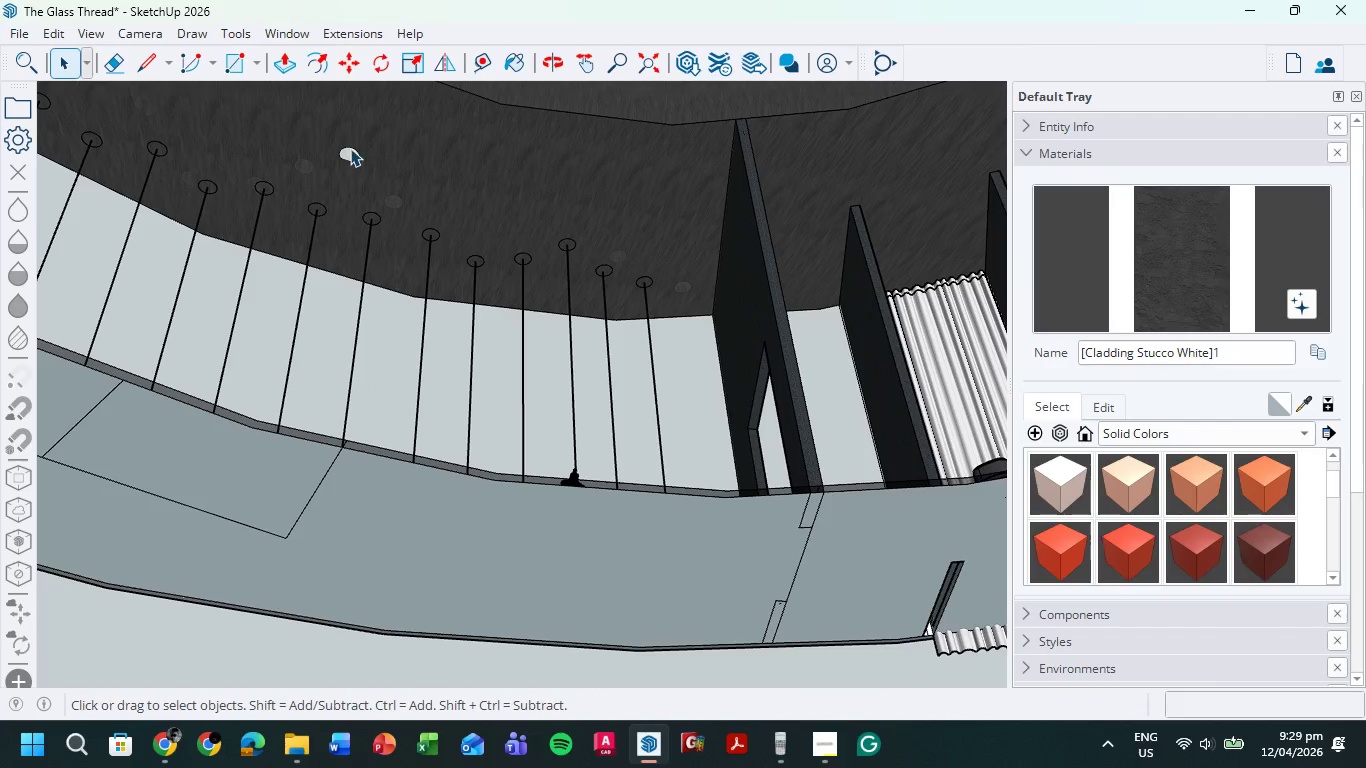 
left_click_drag(start_coordinate=[324, 127], to_coordinate=[389, 185])
 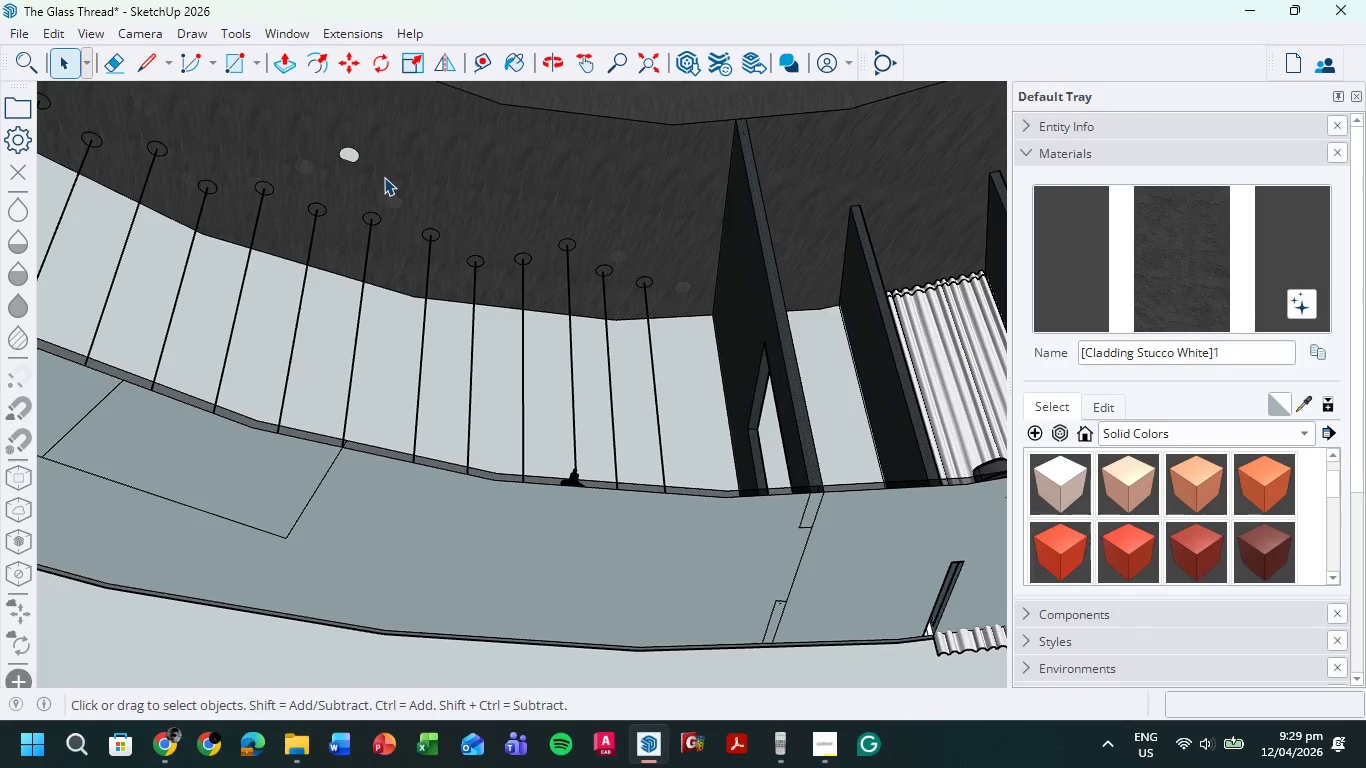 
left_click_drag(start_coordinate=[384, 177], to_coordinate=[304, 132])
 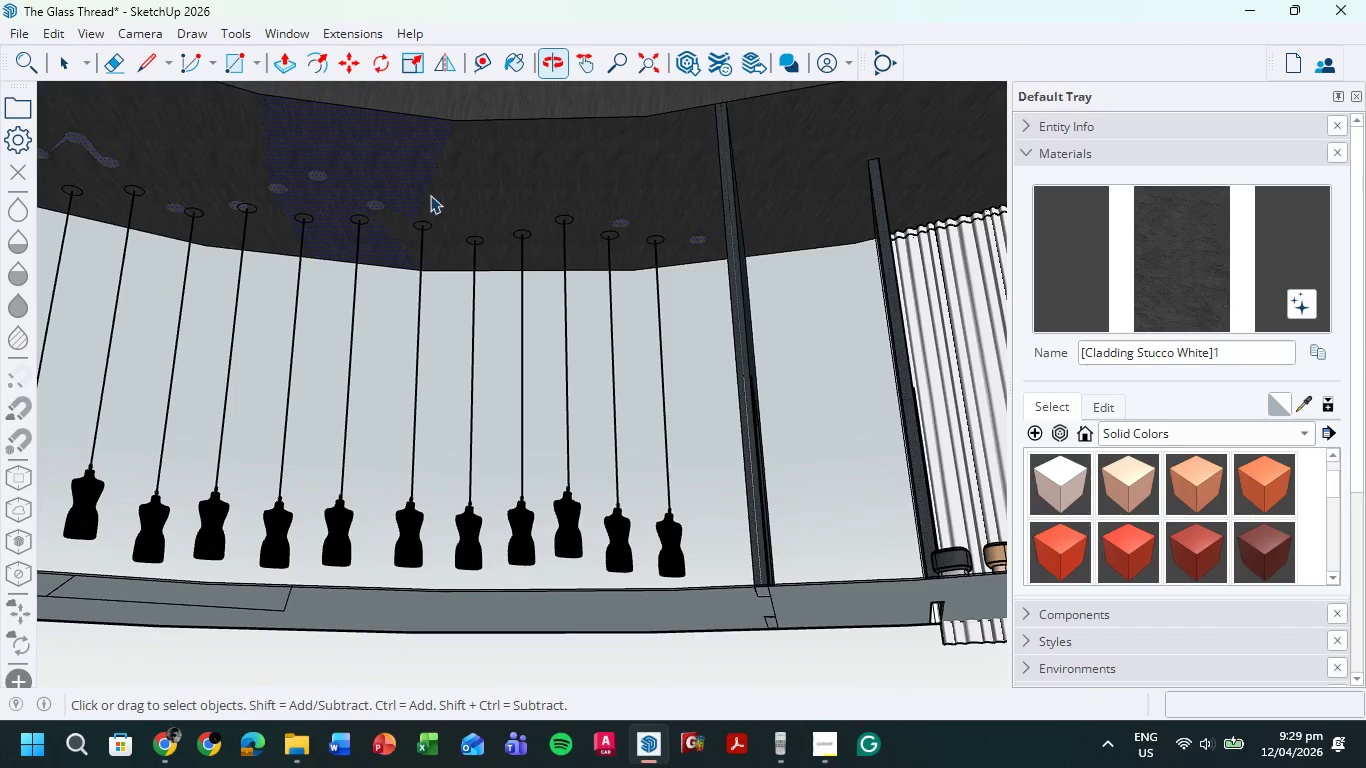 
double_click([505, 313])
 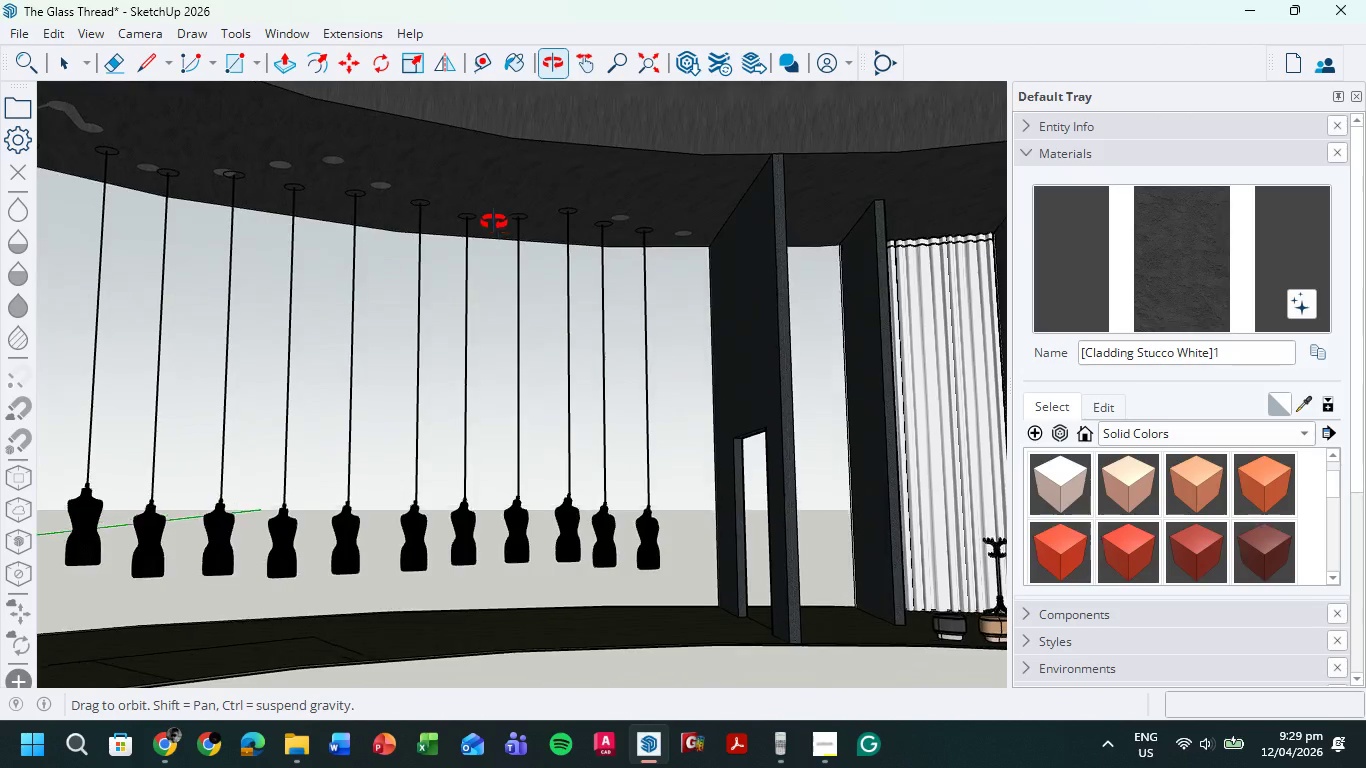 
scroll: coordinate [477, 178], scroll_direction: down, amount: 6.0
 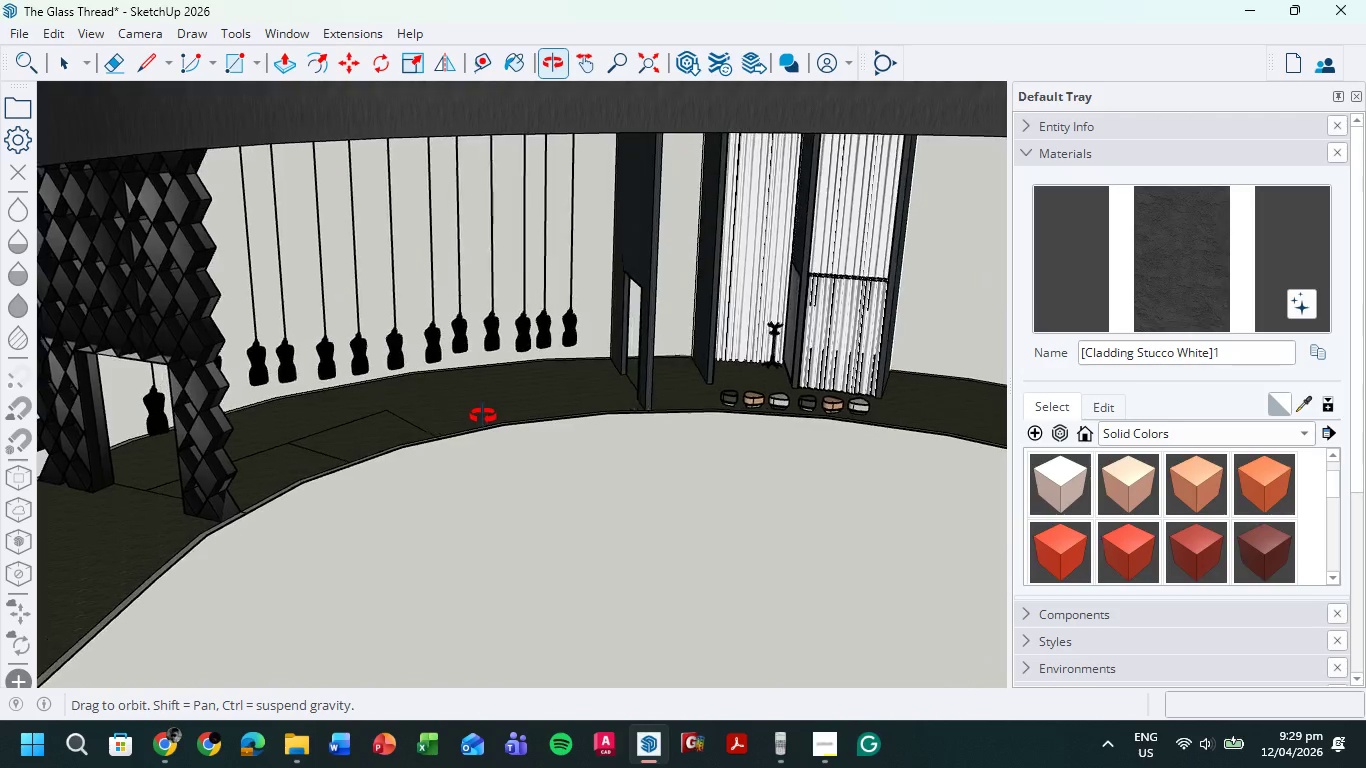 
scroll: coordinate [616, 366], scroll_direction: up, amount: 9.0
 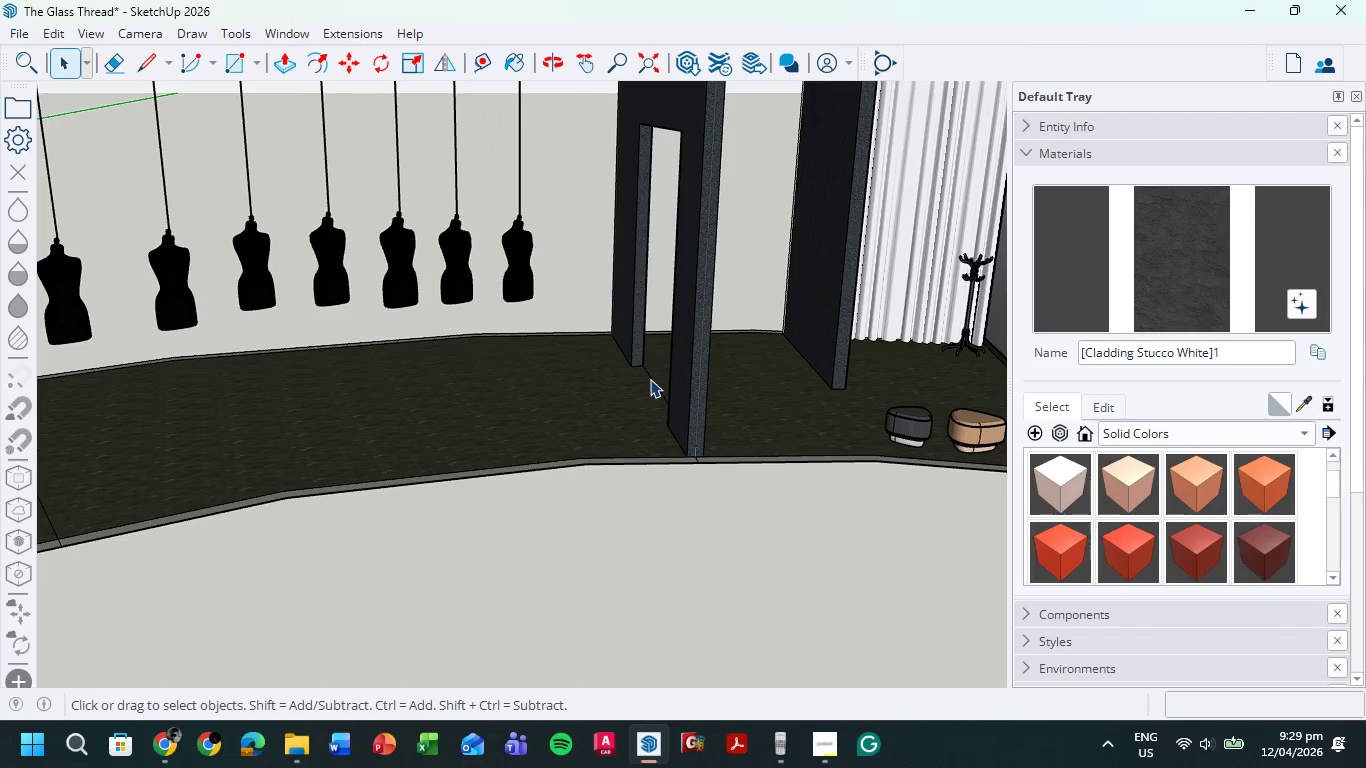 
left_click([651, 379])
 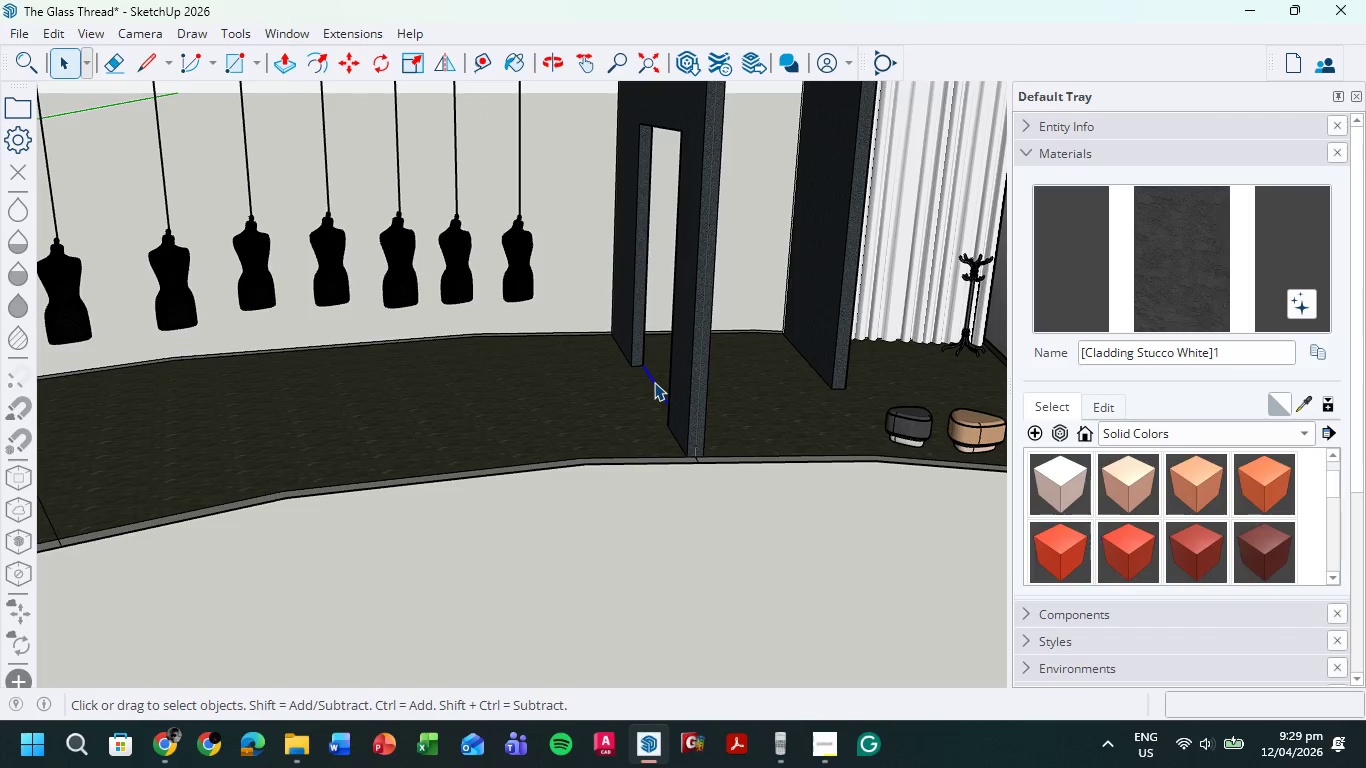 
key(Delete)
 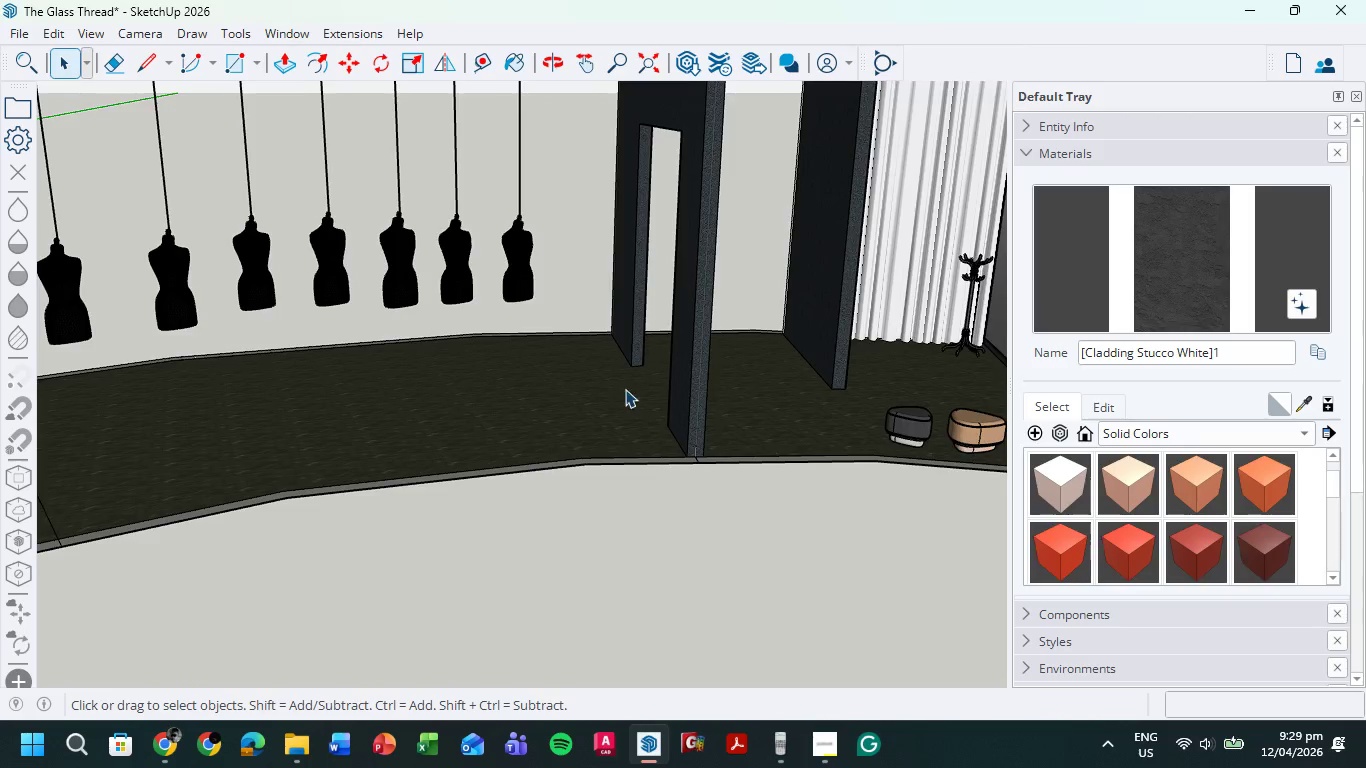 
scroll: coordinate [664, 348], scroll_direction: down, amount: 7.0
 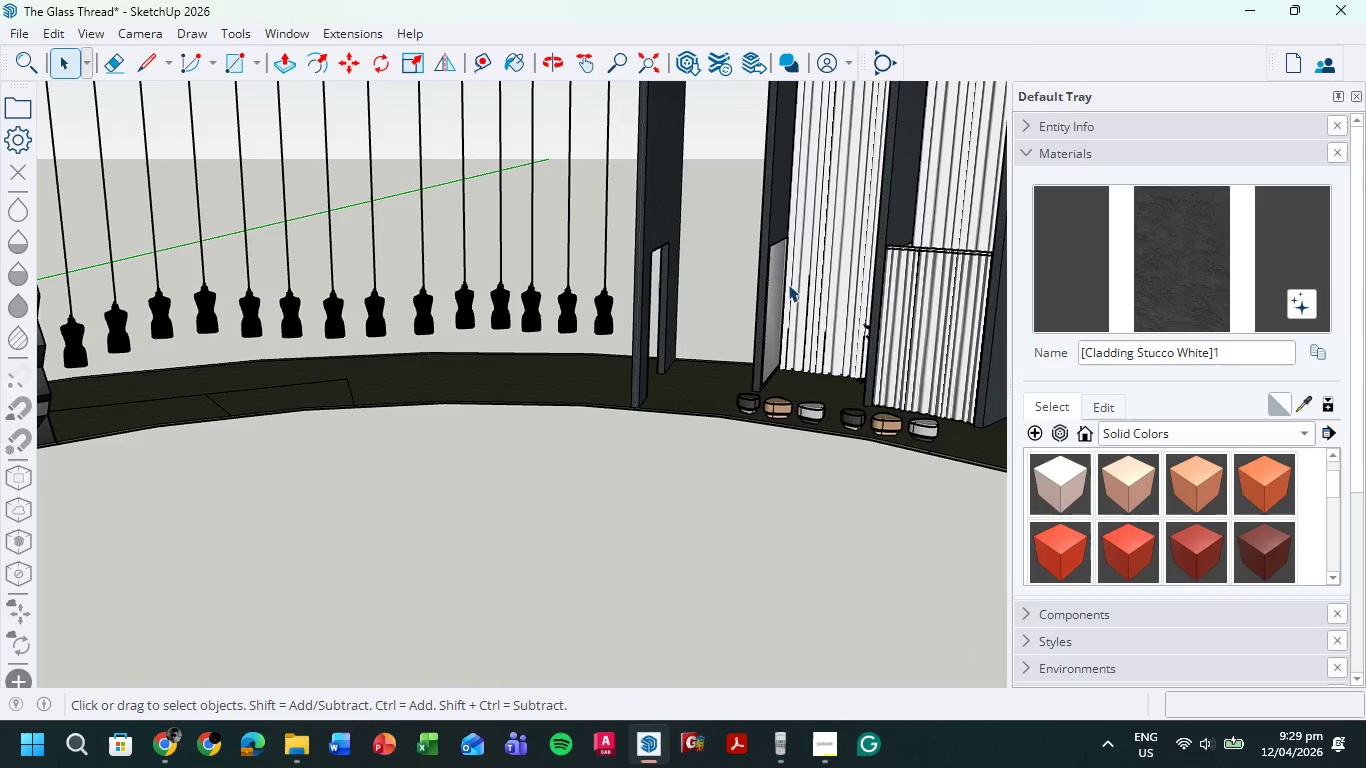 
hold_key(key=ShiftLeft, duration=0.52)
 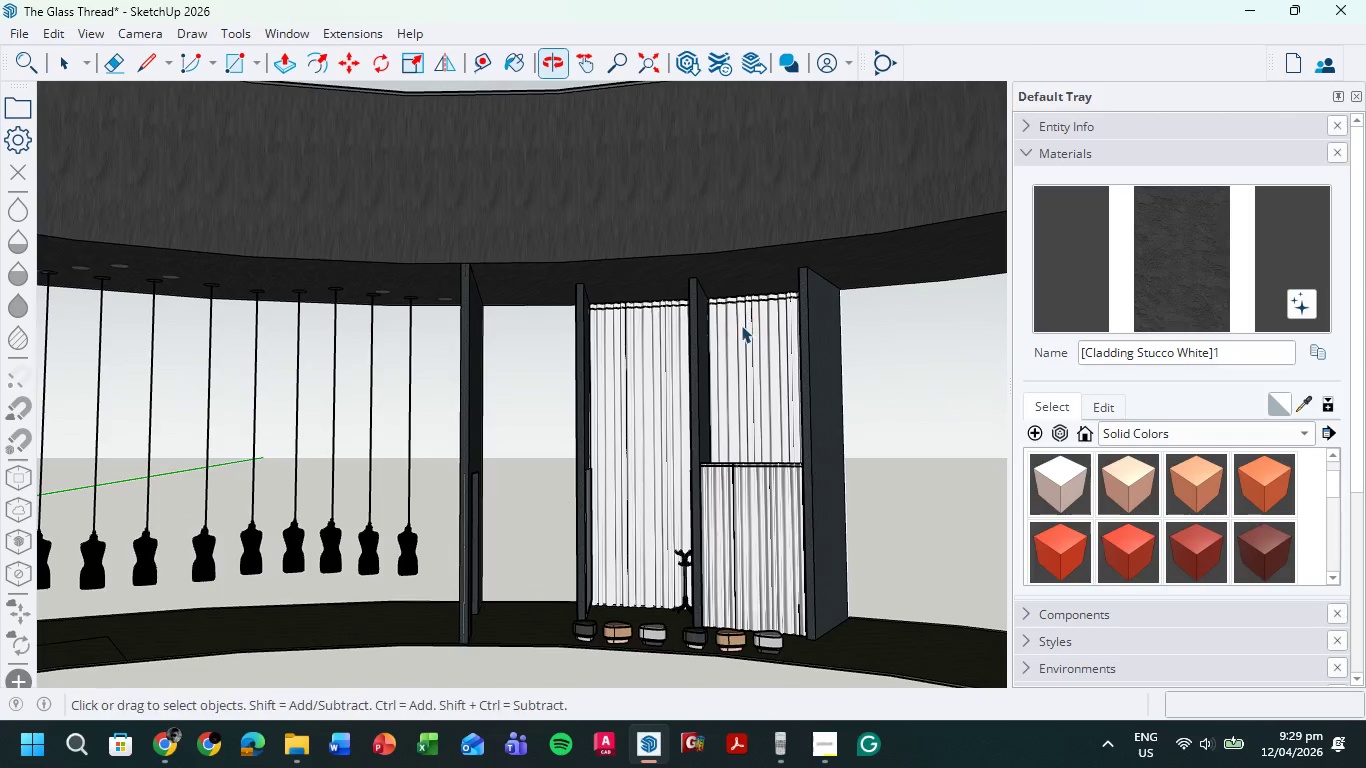 
left_click([633, 359])
 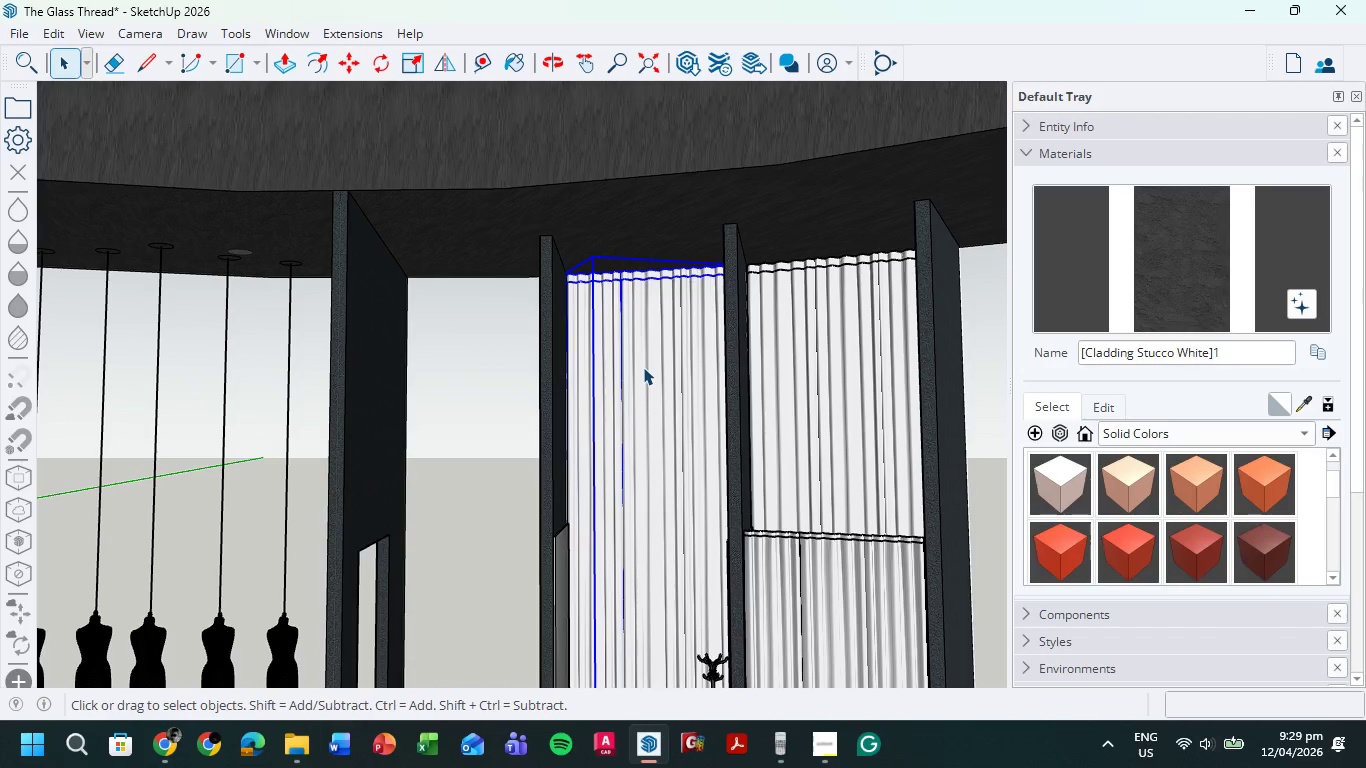 
scroll: coordinate [635, 362], scroll_direction: up, amount: 4.0
 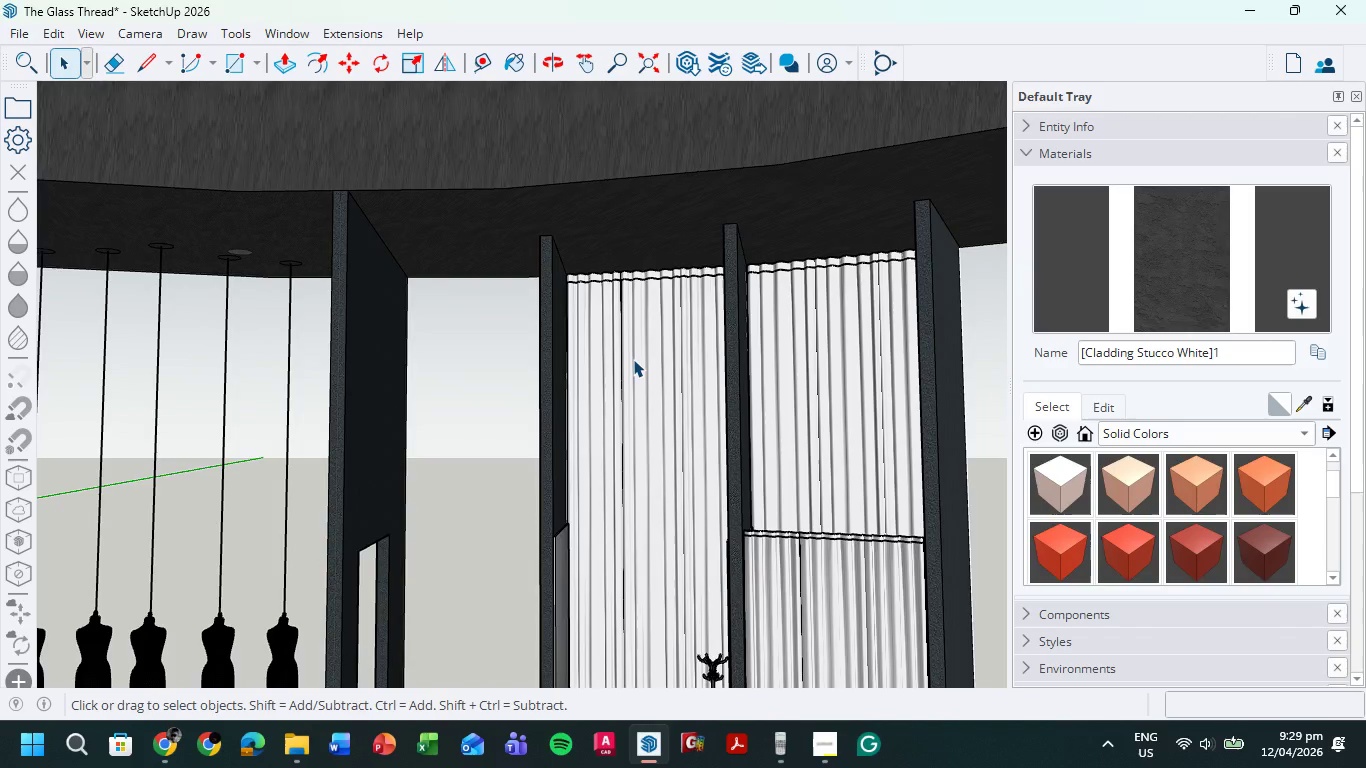 
key(M)
 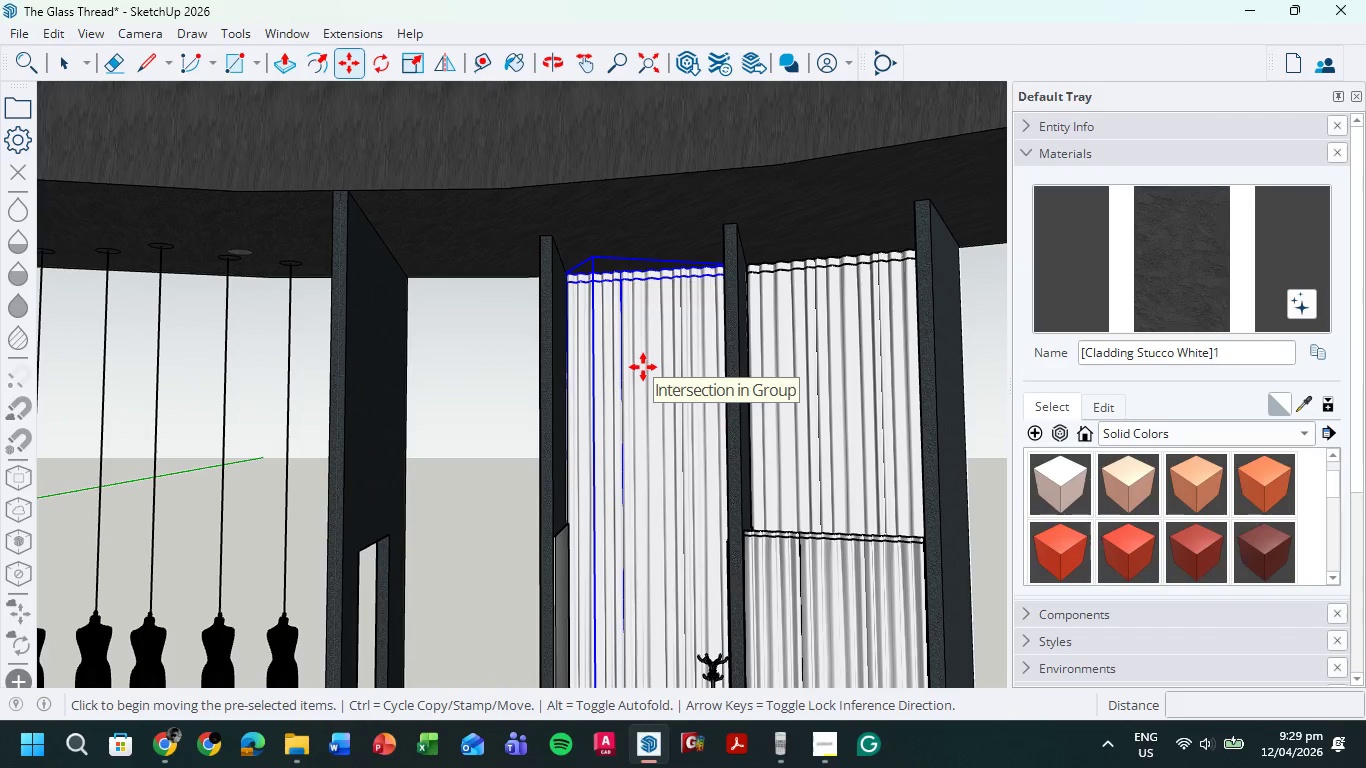 
key(Control+ControlLeft)
 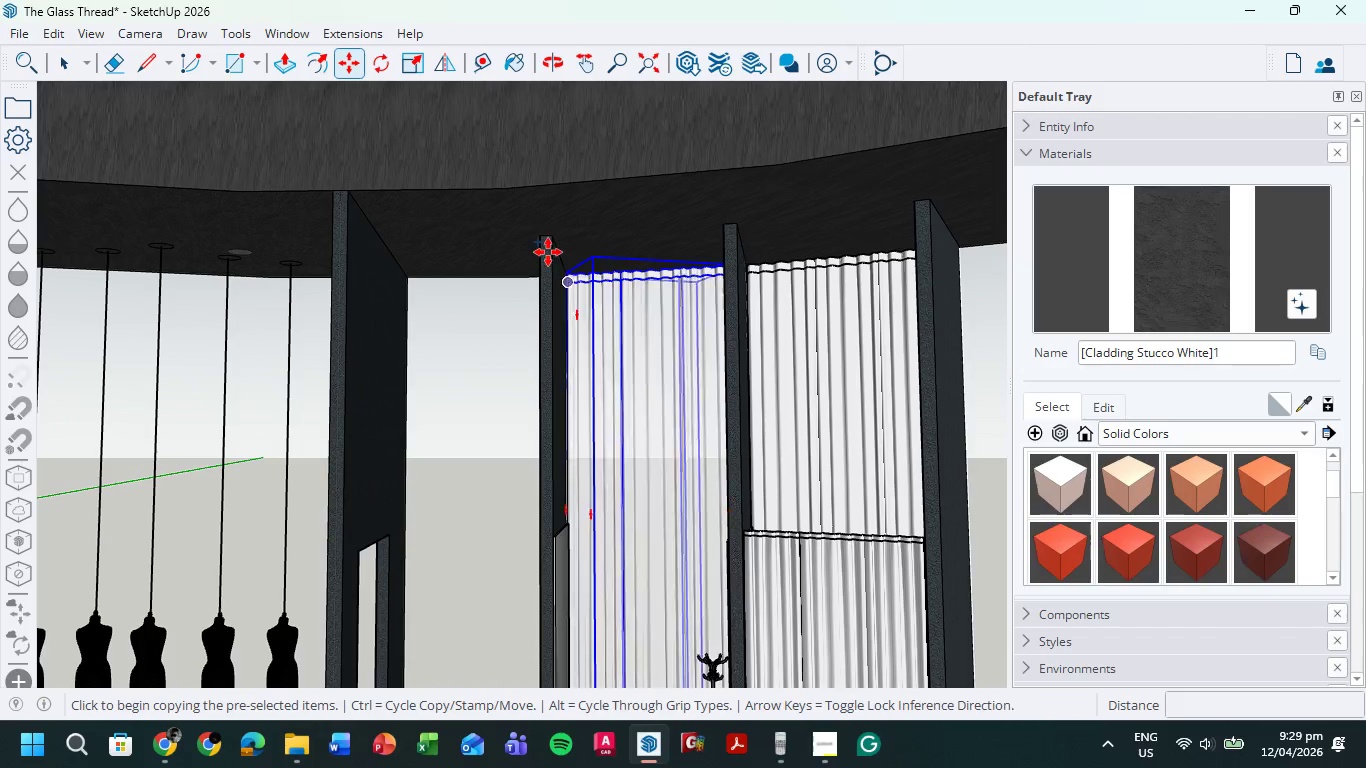 
scroll: coordinate [629, 290], scroll_direction: up, amount: 9.0
 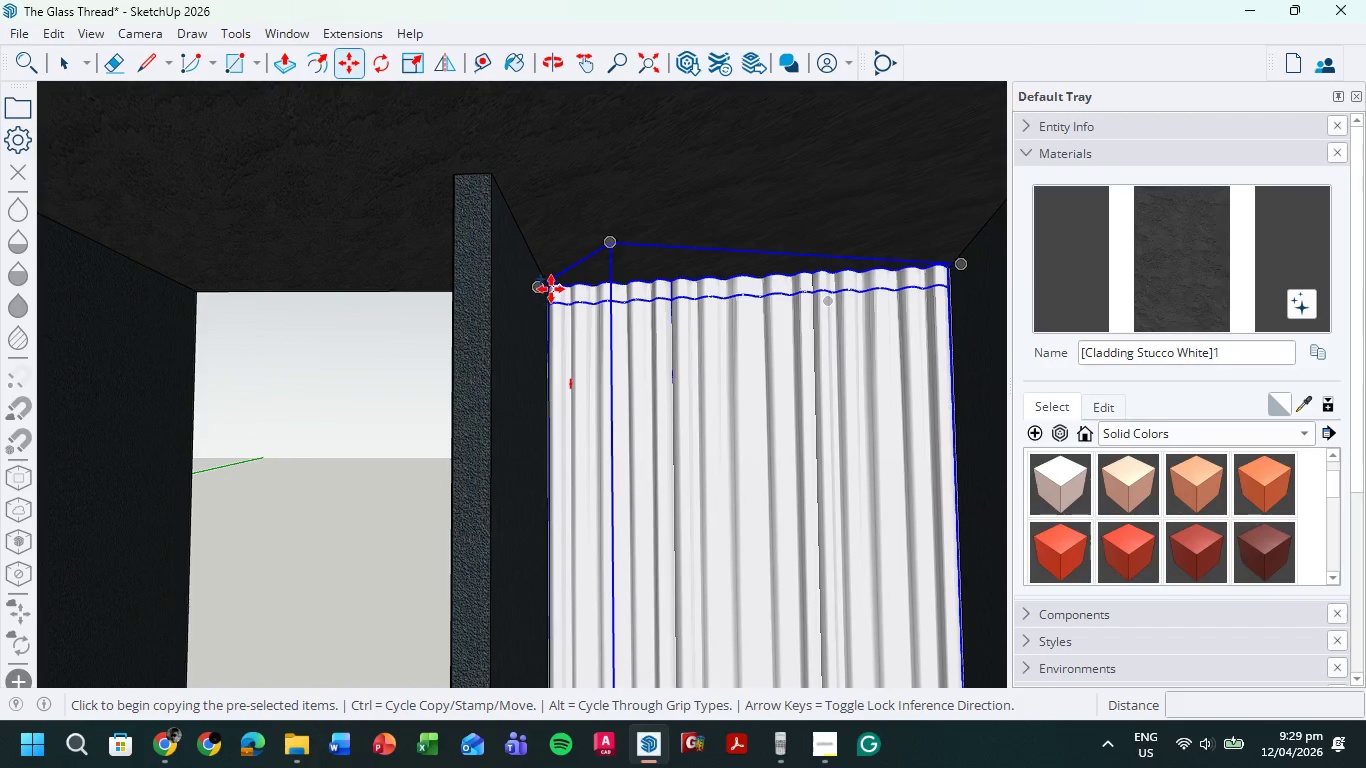 
left_click([553, 288])
 